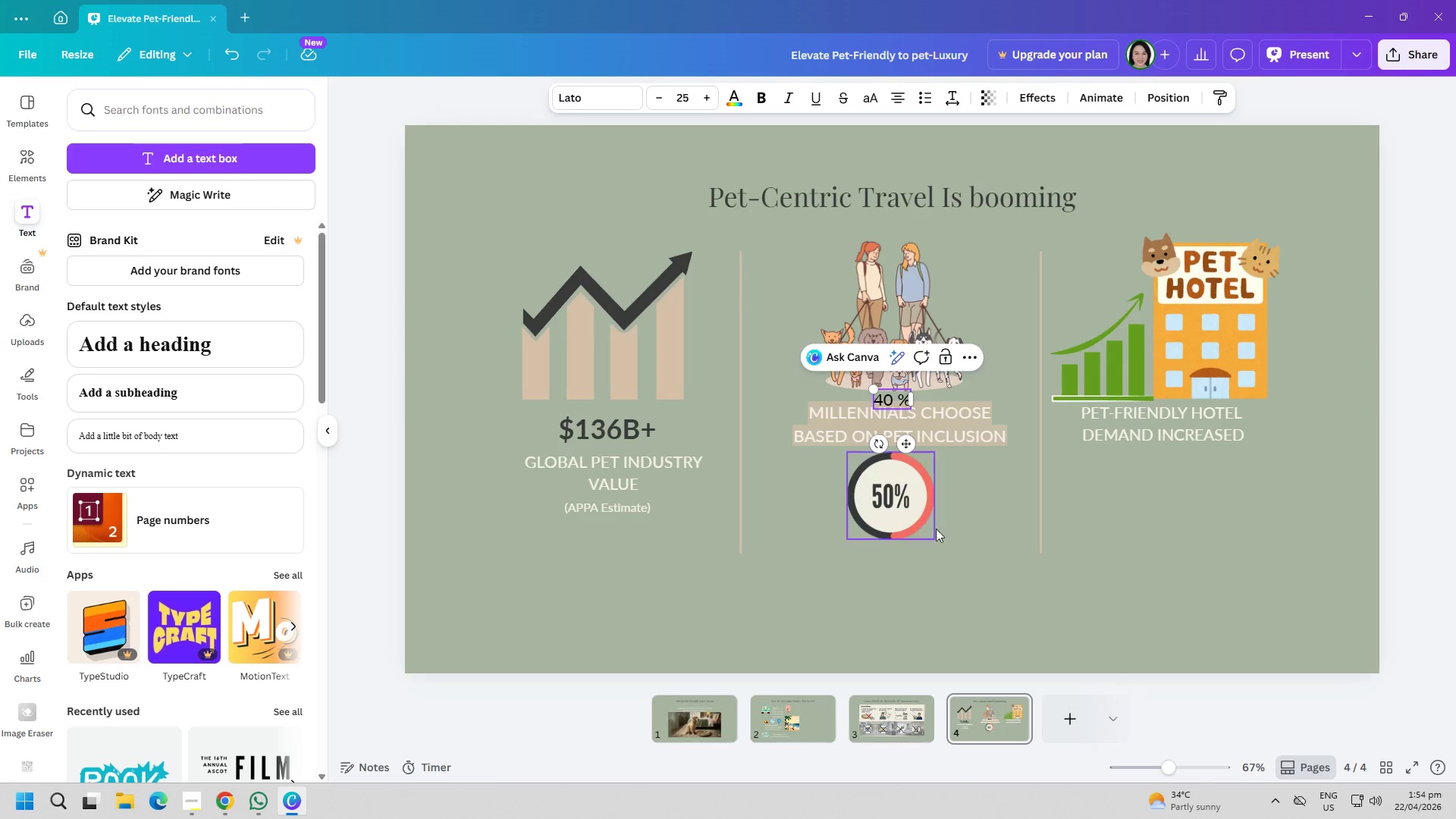 
key(Control+A)
 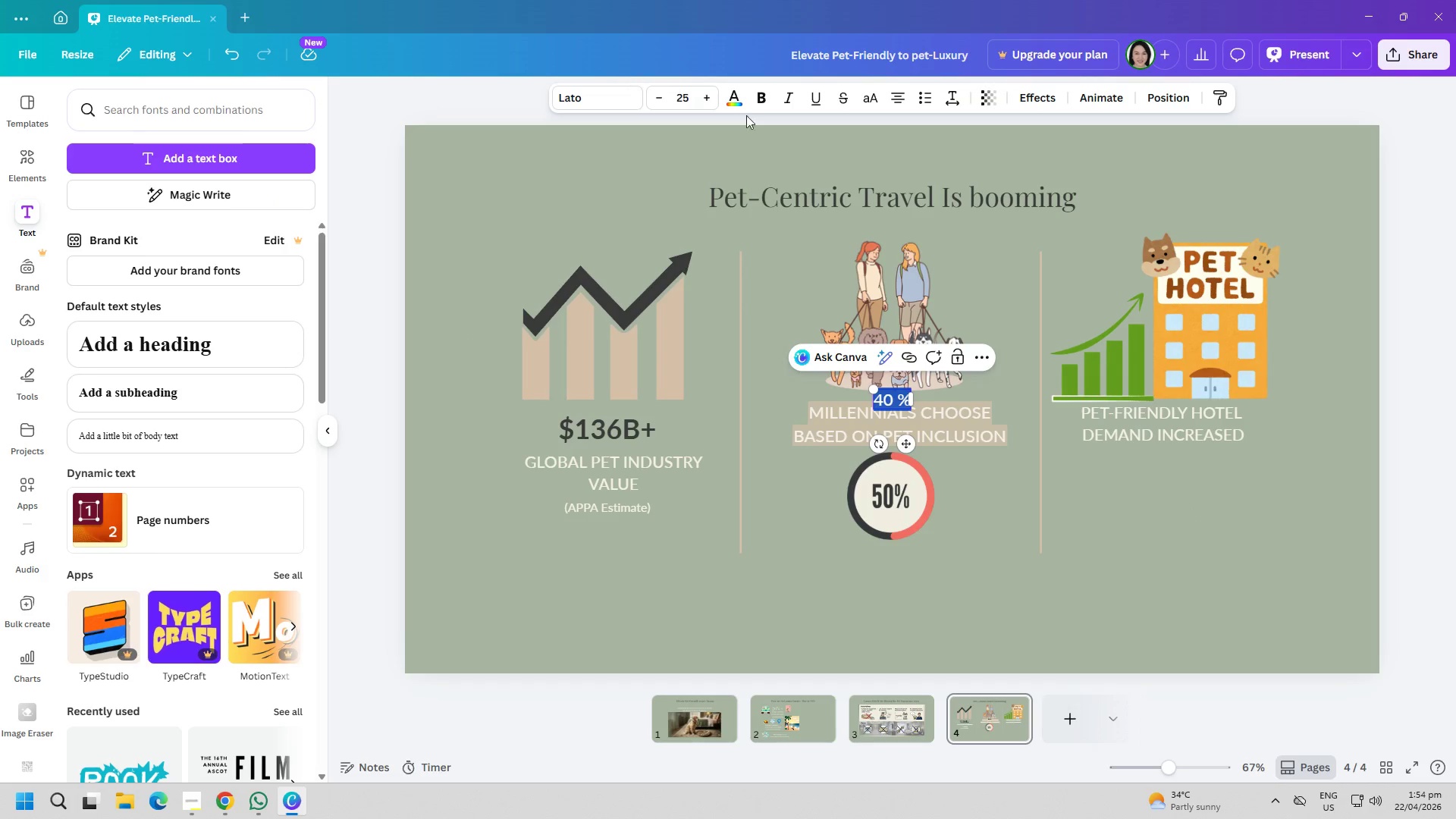 
left_click([762, 104])
 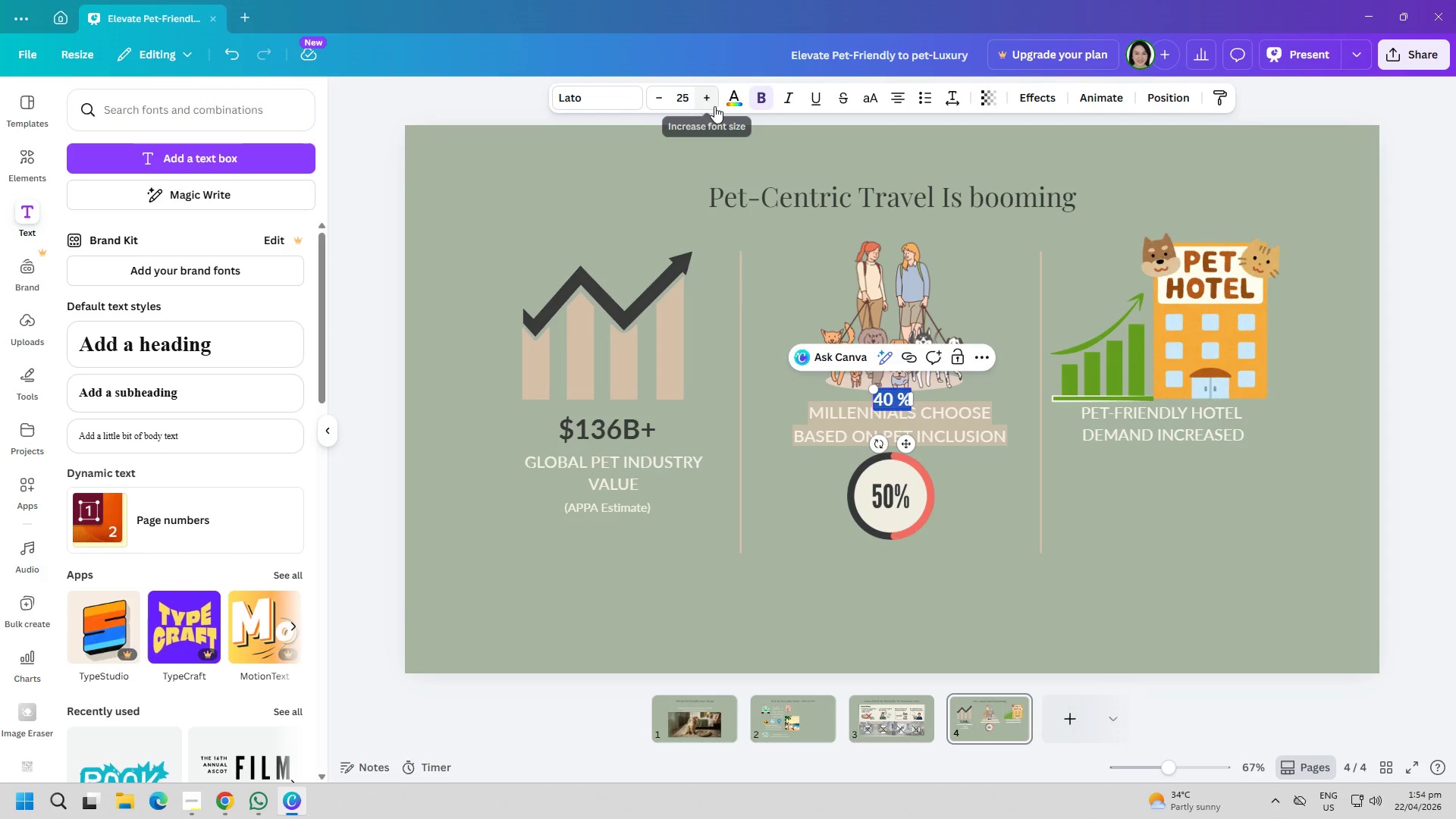 
left_click([730, 97])
 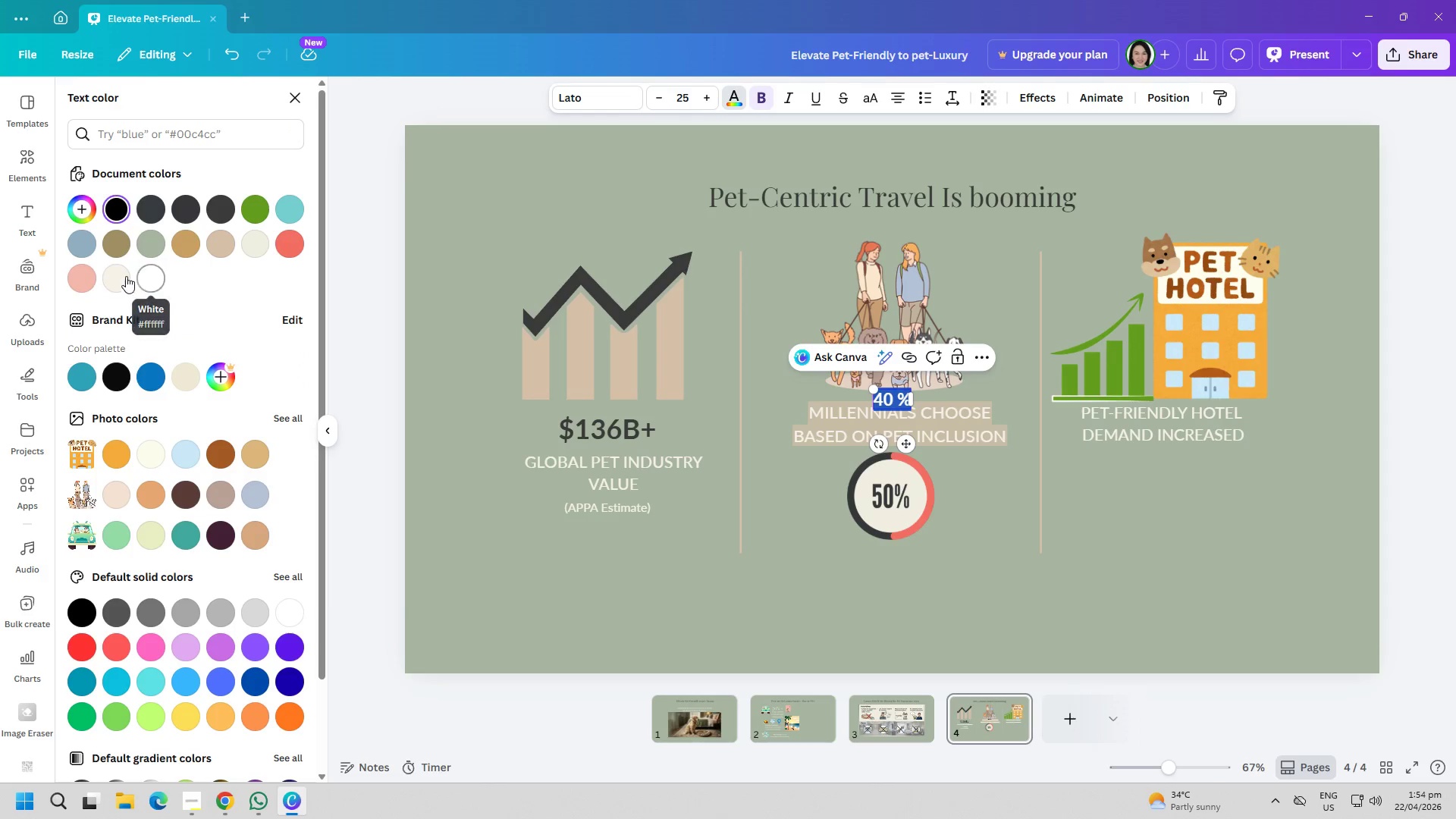 
left_click([112, 278])
 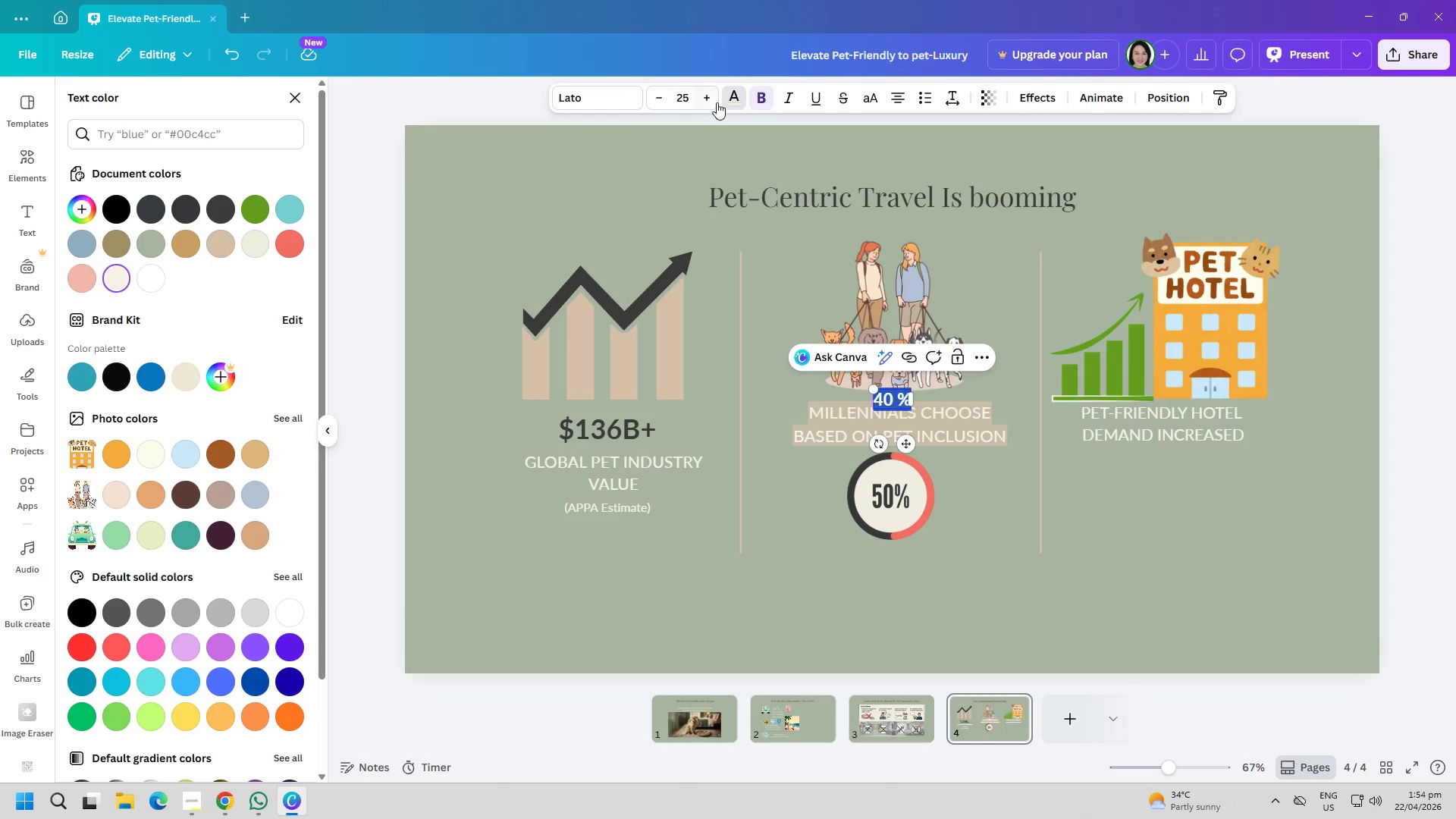 
double_click([708, 97])
 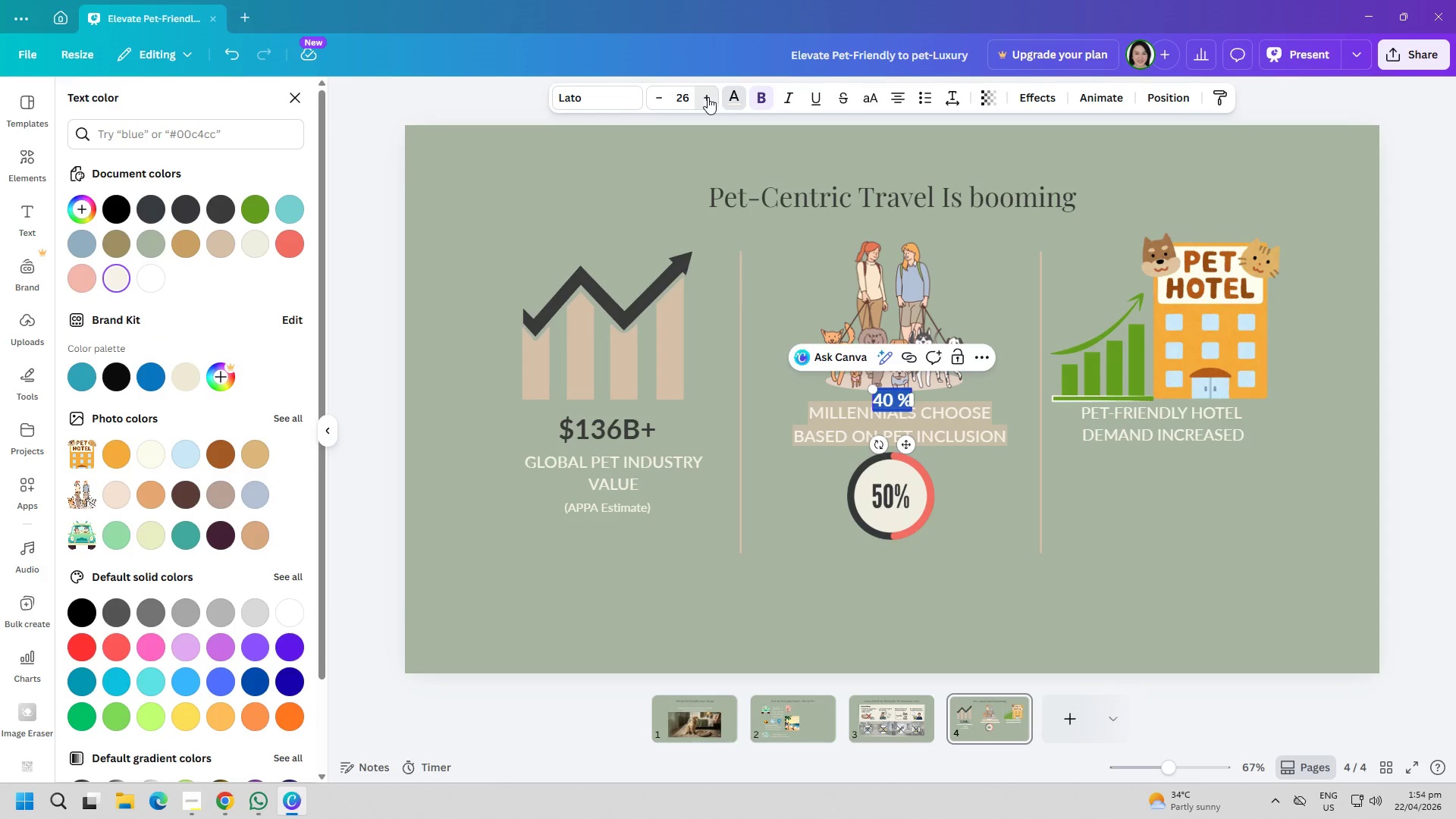 
triple_click([708, 97])
 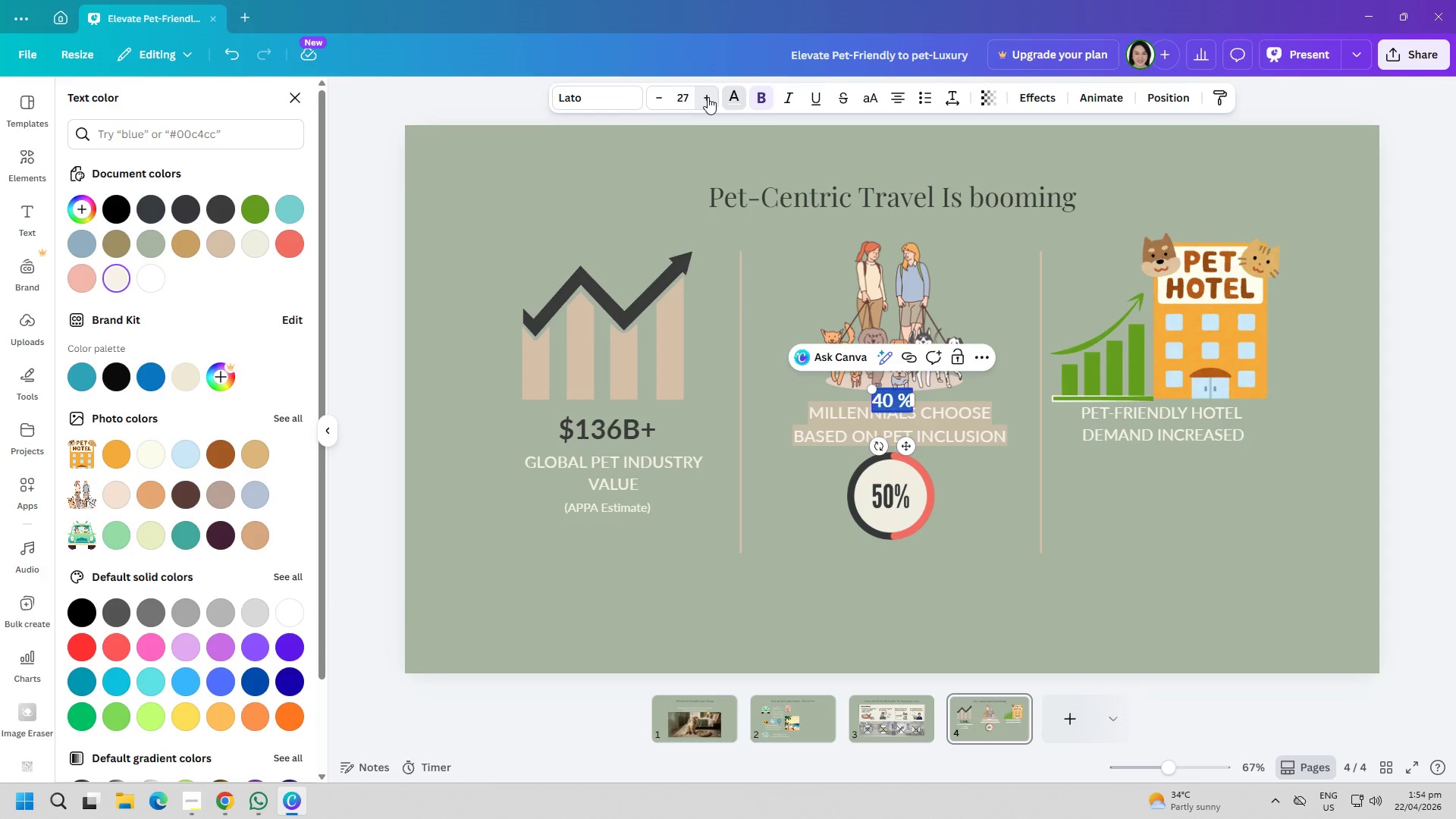 
triple_click([708, 97])
 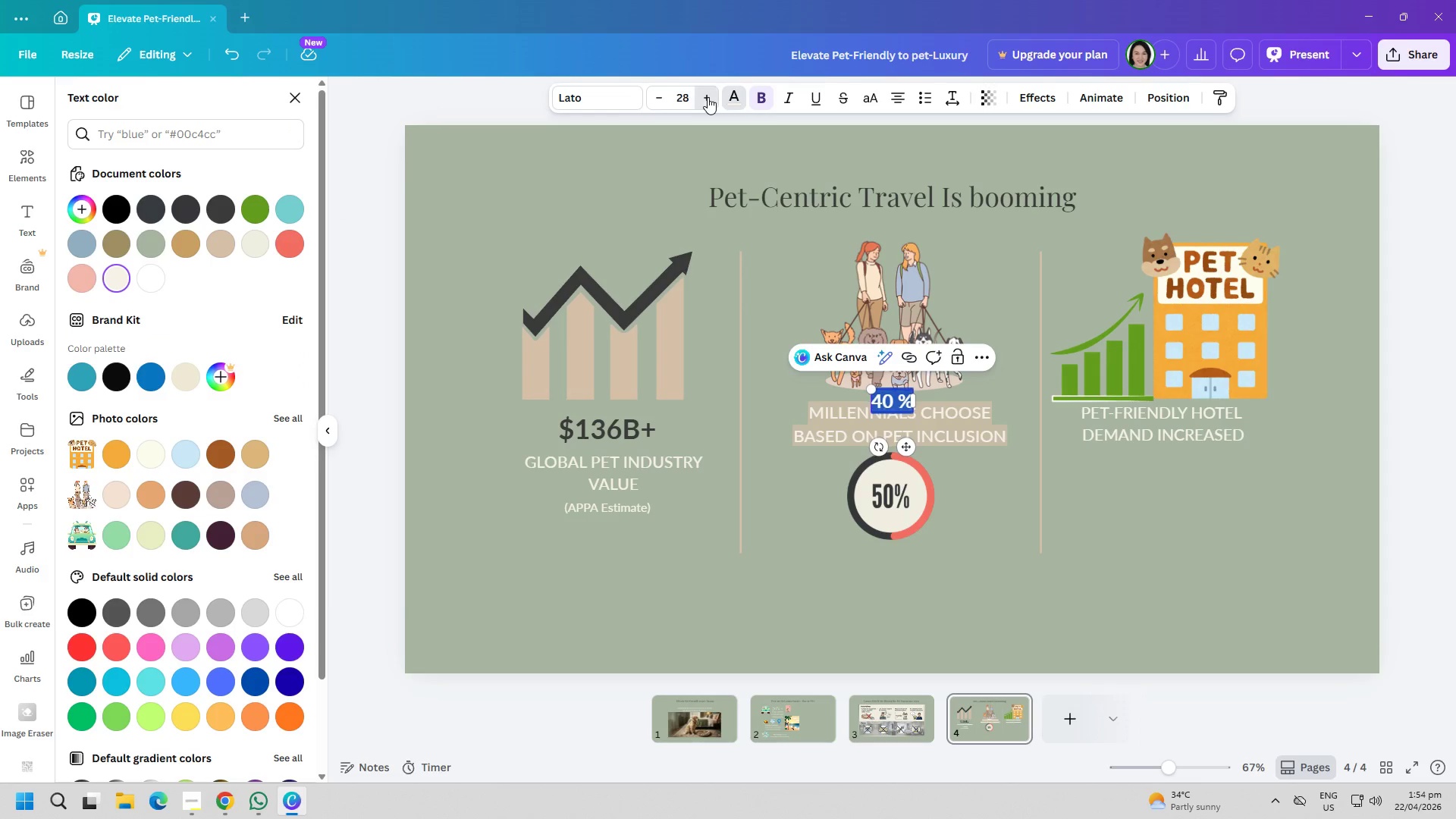 
triple_click([708, 97])
 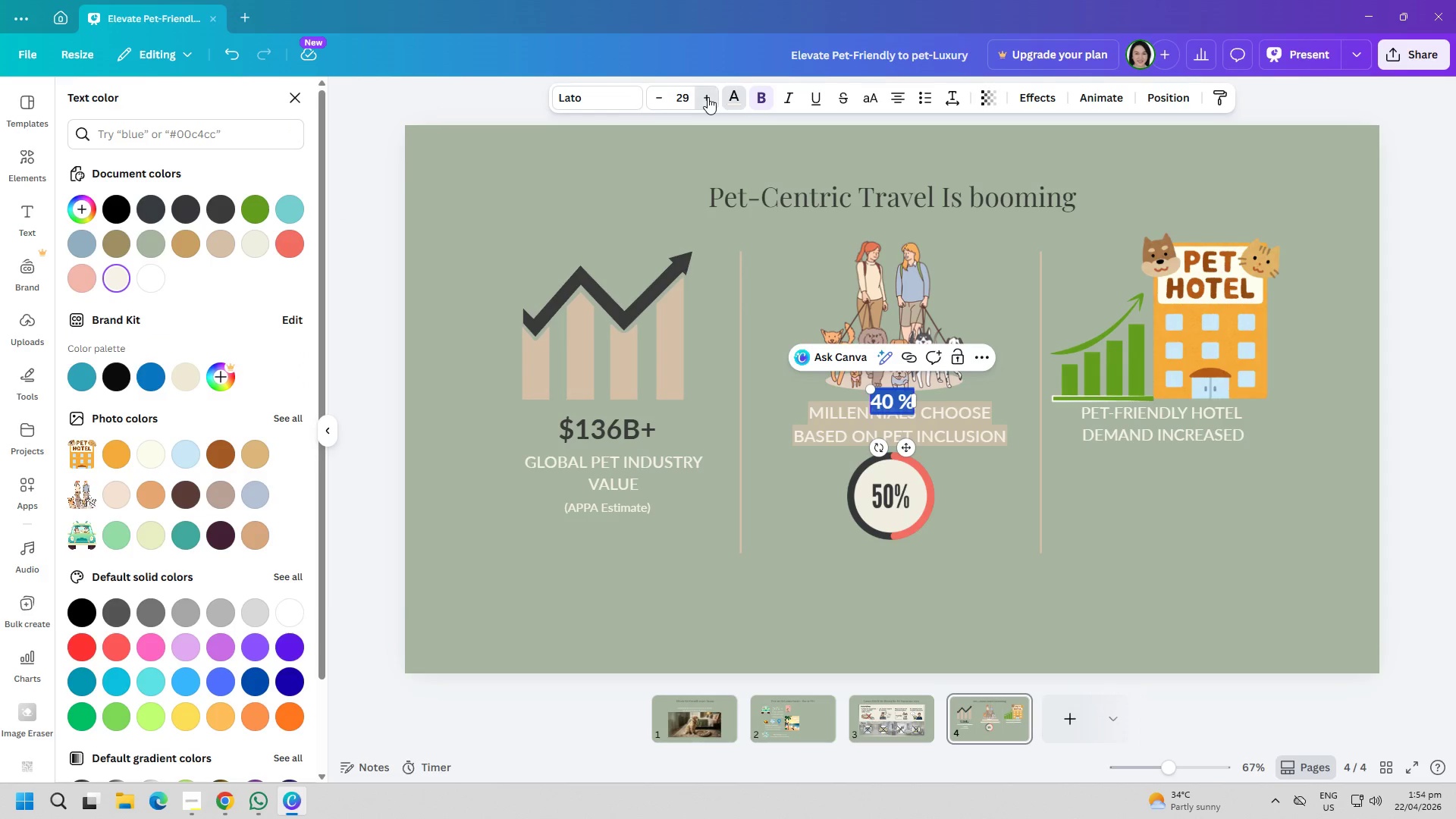 
triple_click([708, 97])
 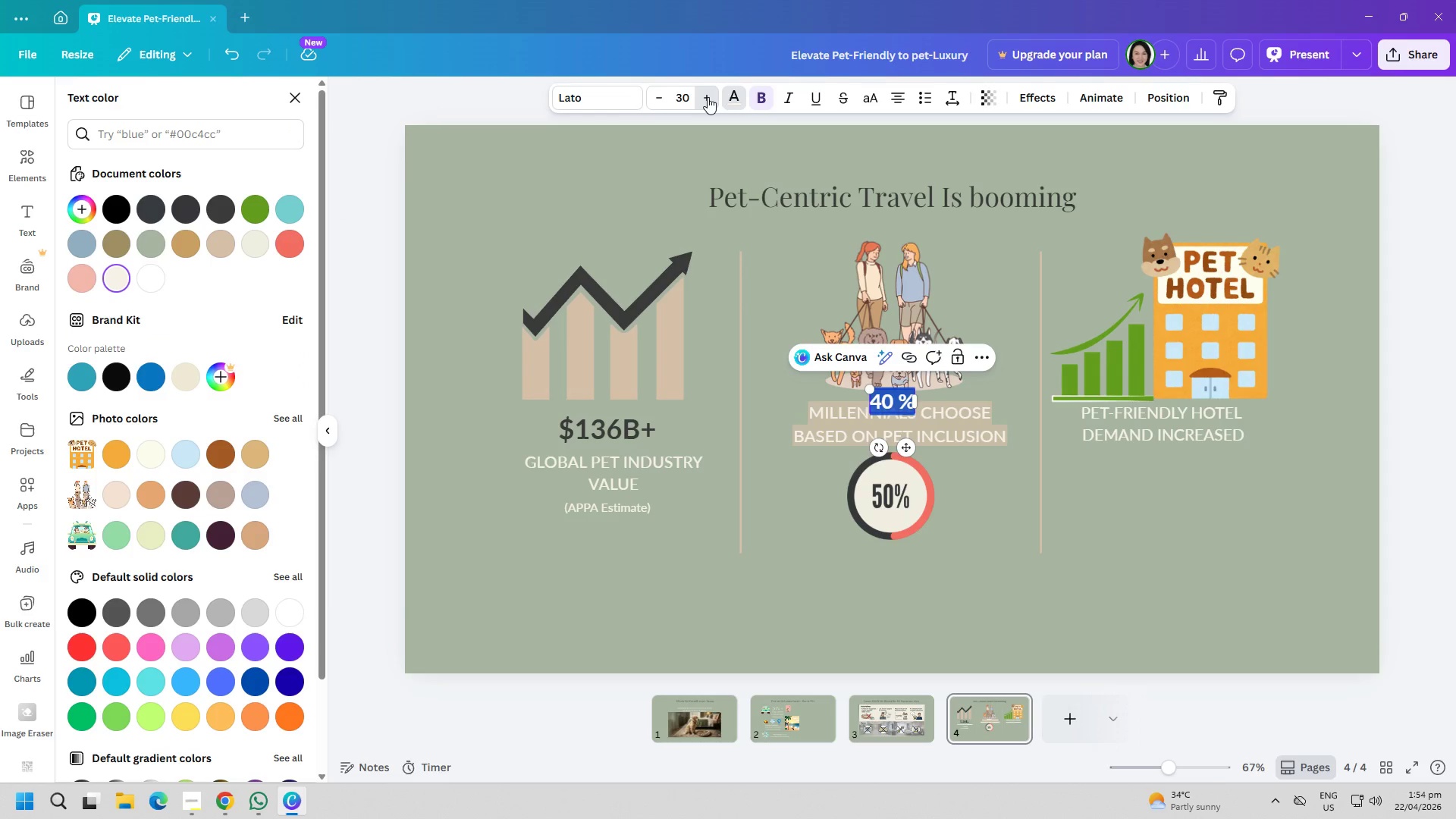 
triple_click([708, 97])
 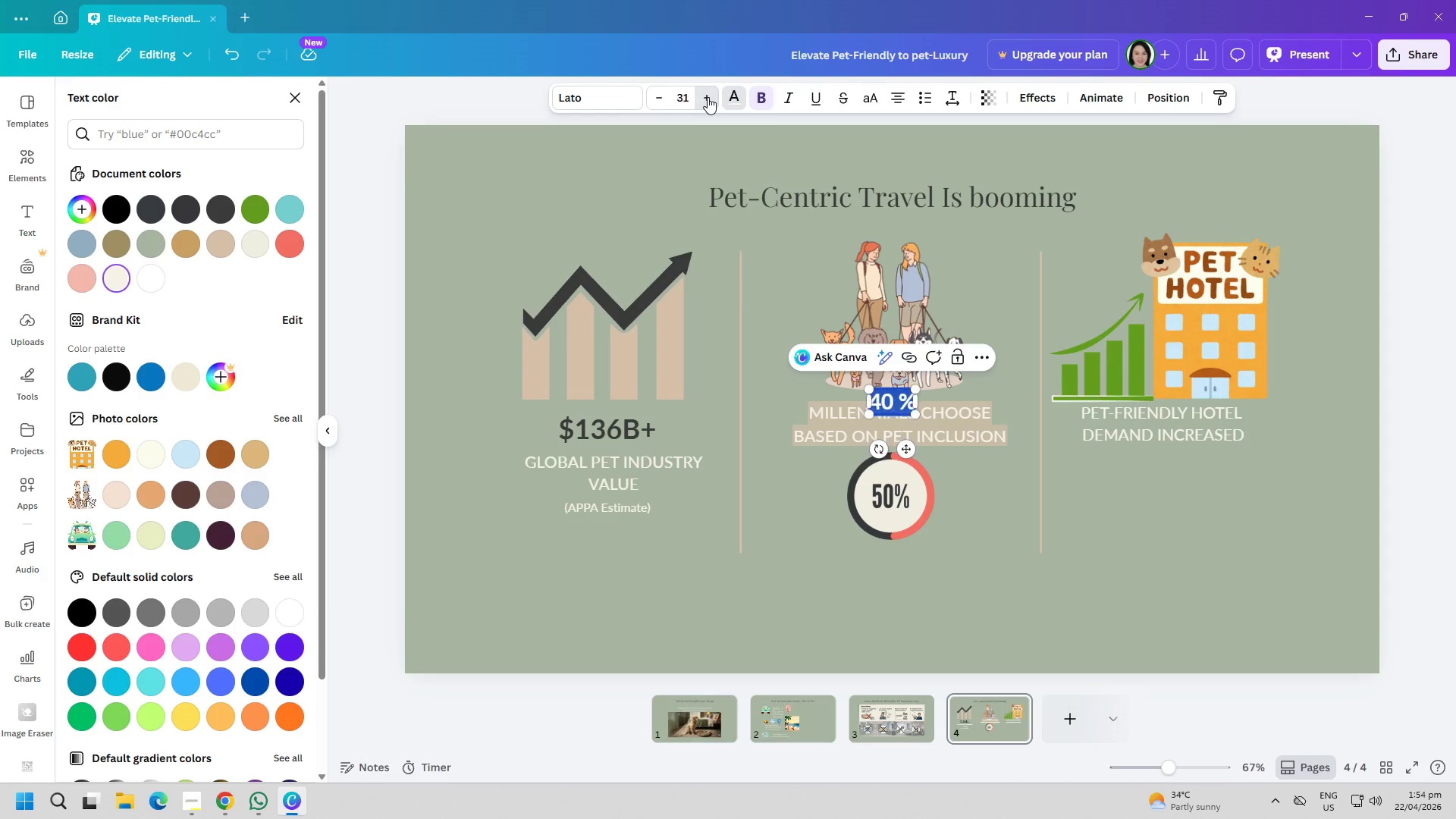 
triple_click([708, 97])
 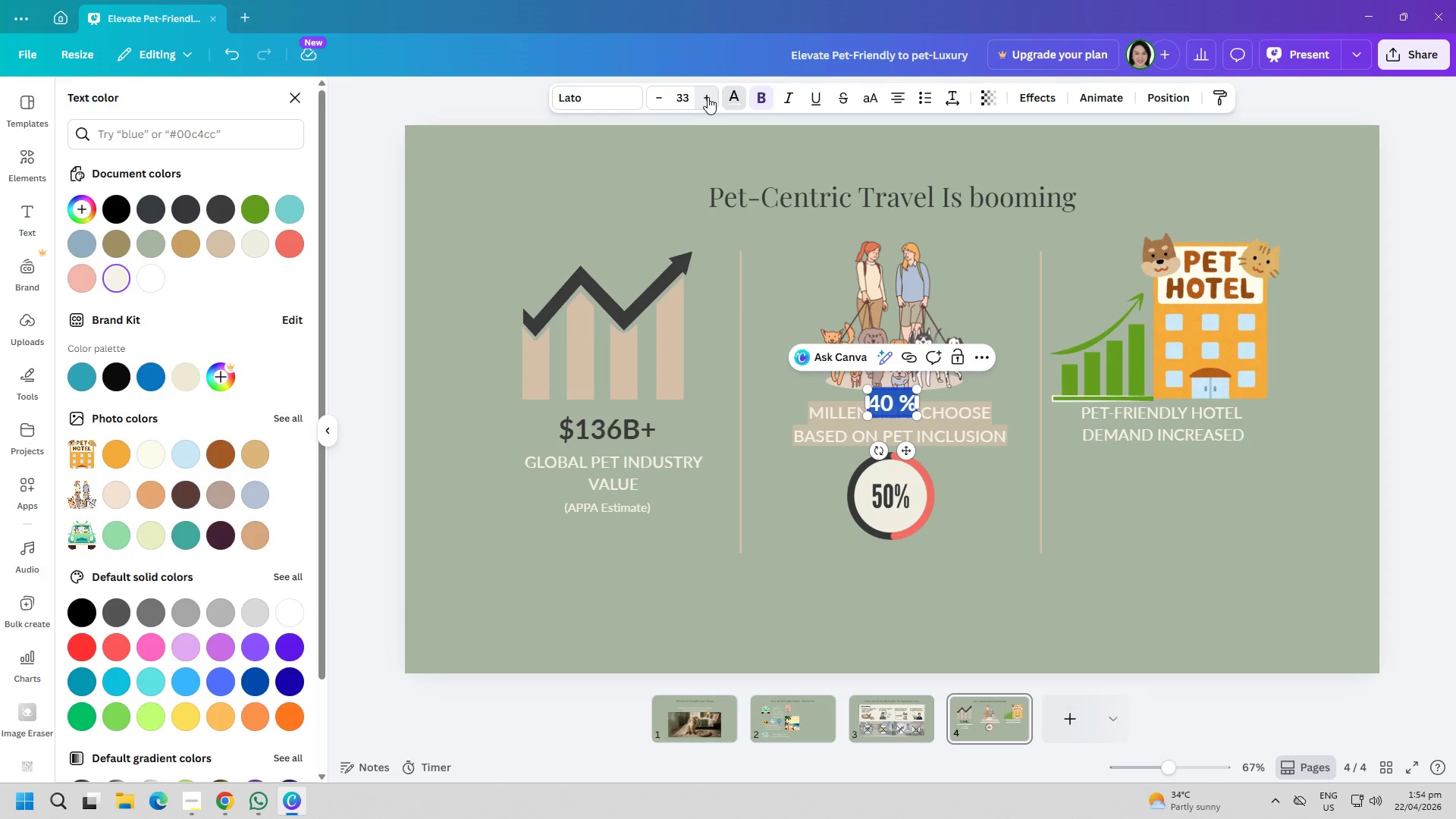 
triple_click([708, 97])
 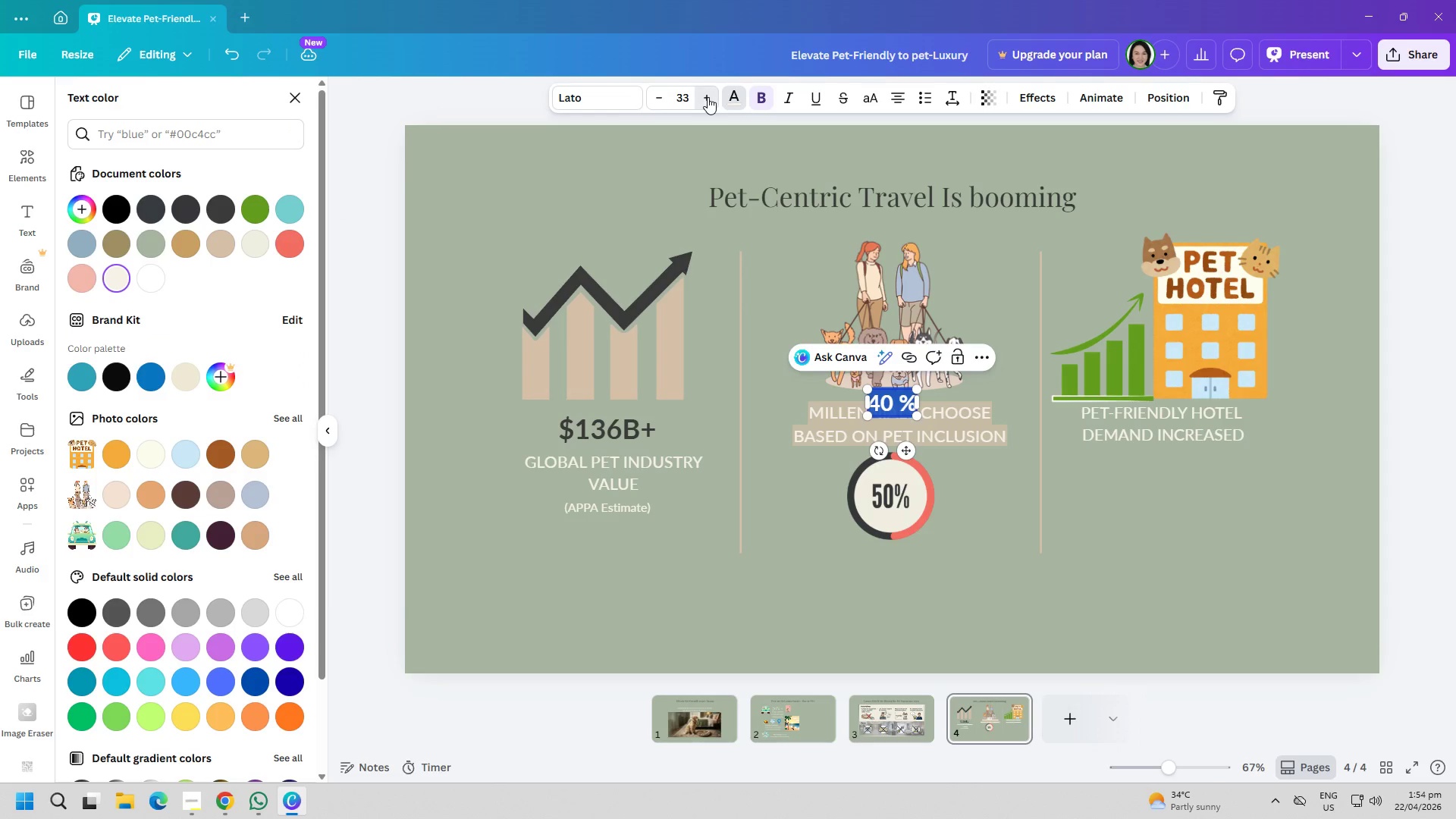 
triple_click([708, 97])
 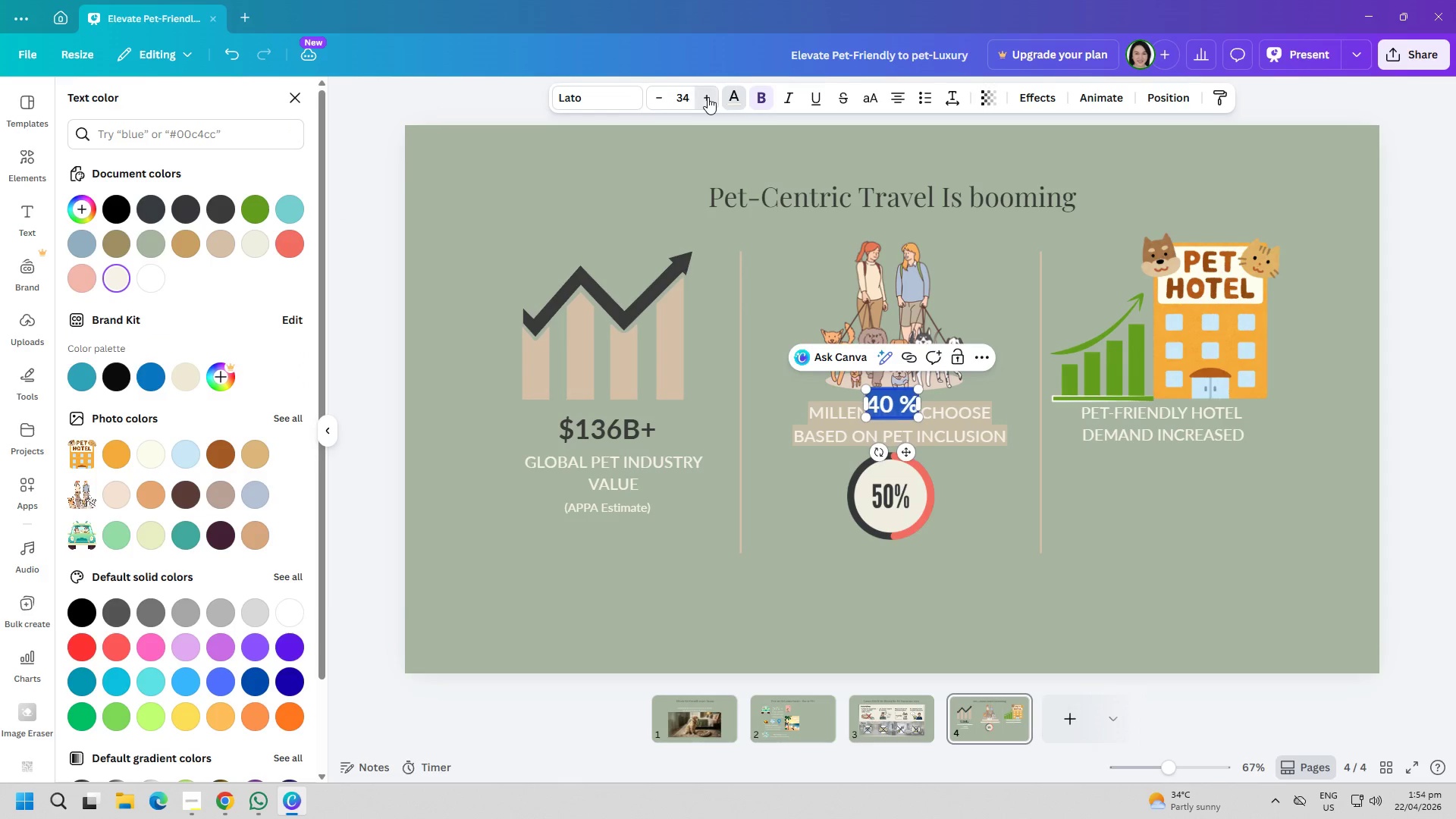 
triple_click([708, 97])
 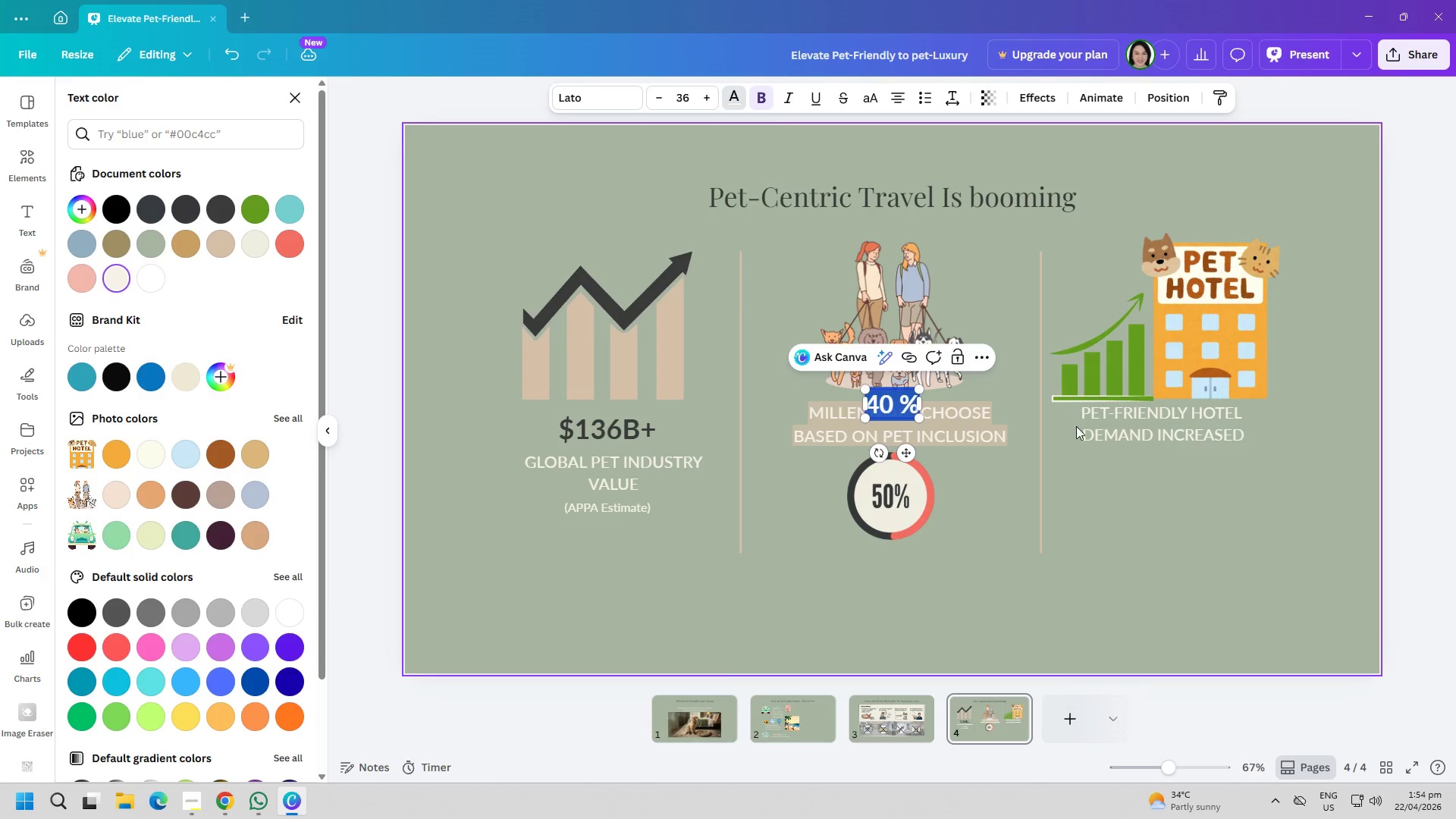 
left_click([1181, 501])
 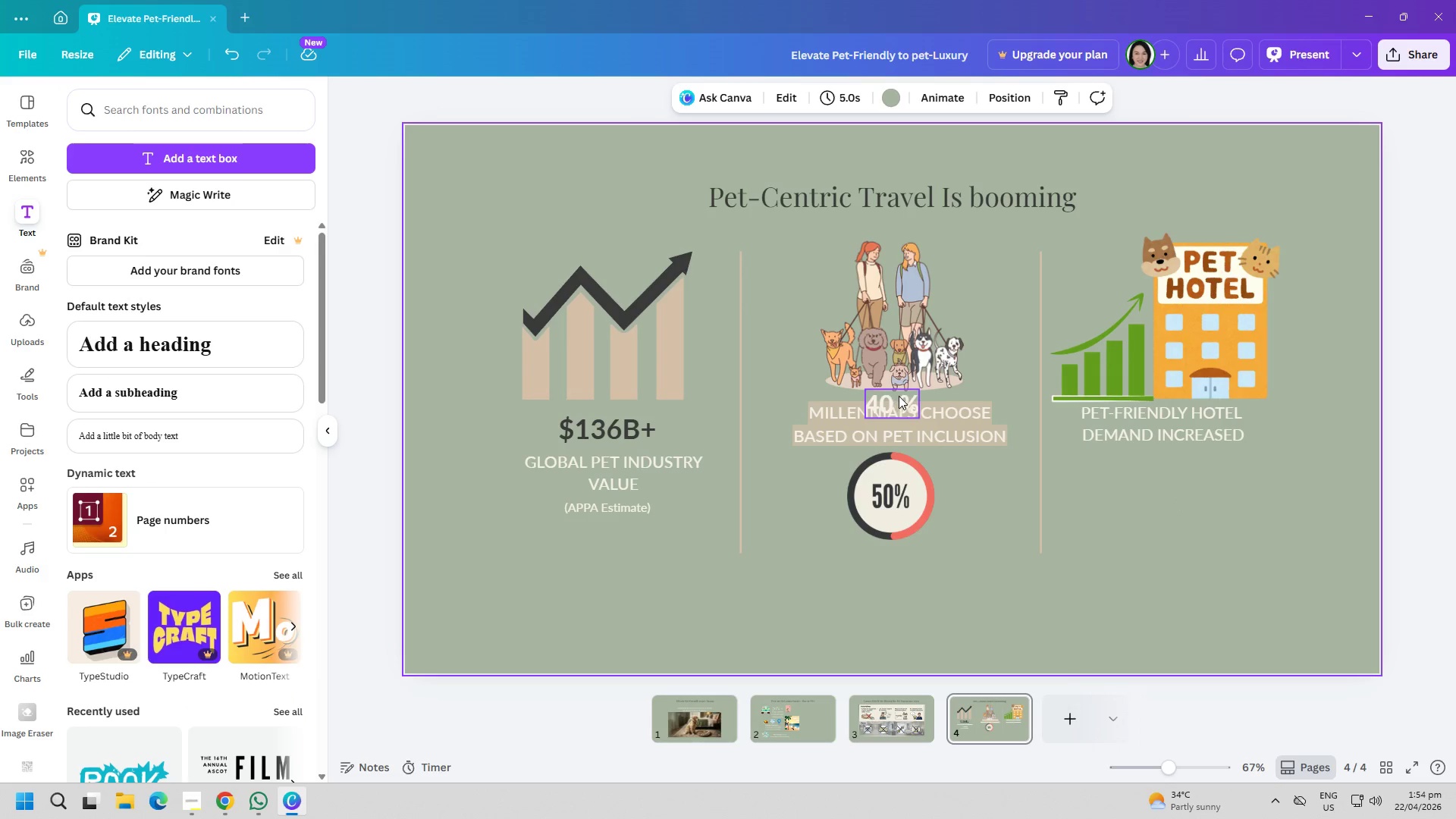 
left_click_drag(start_coordinate=[899, 396], to_coordinate=[1169, 454])
 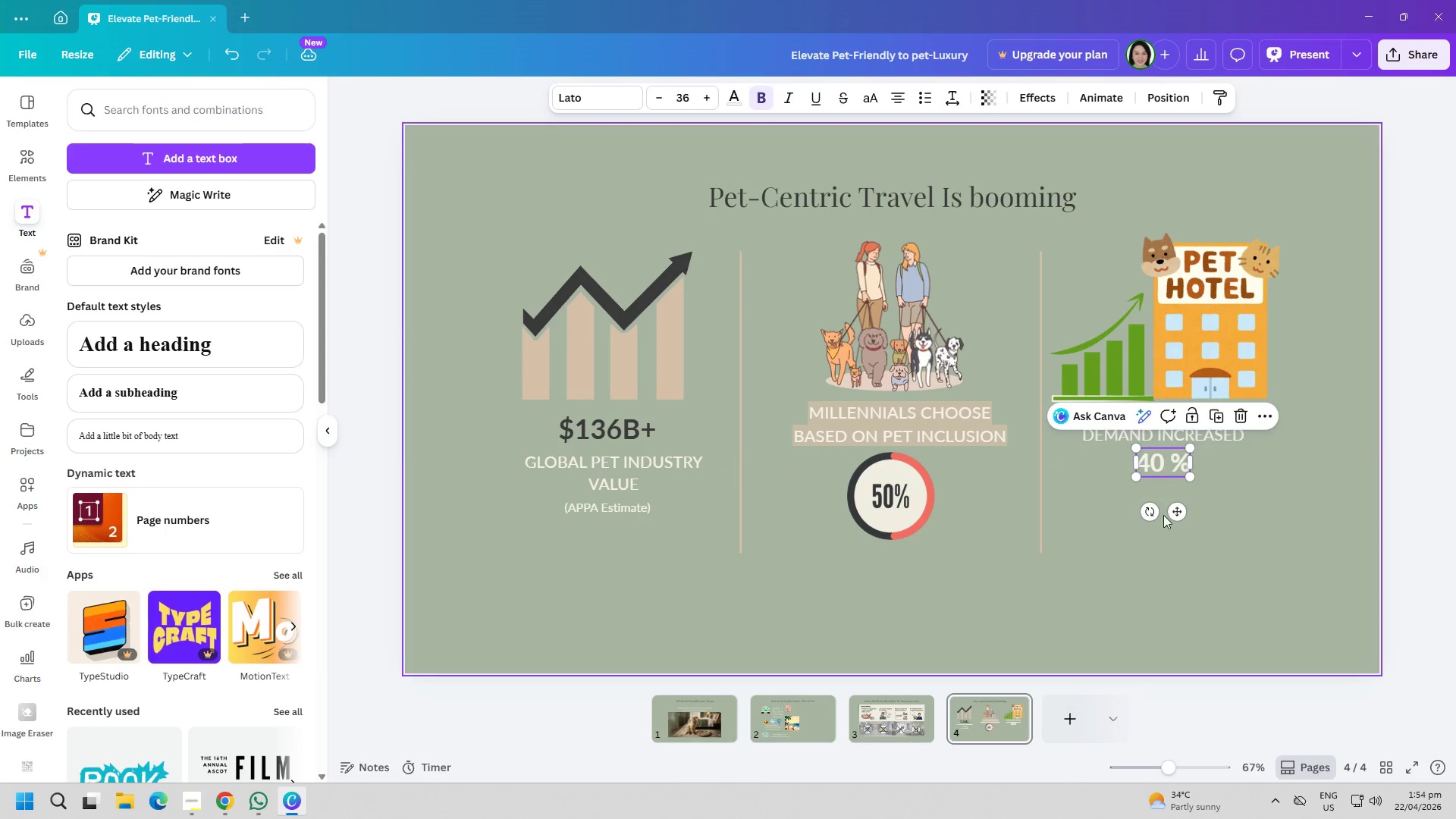 
left_click([1162, 532])
 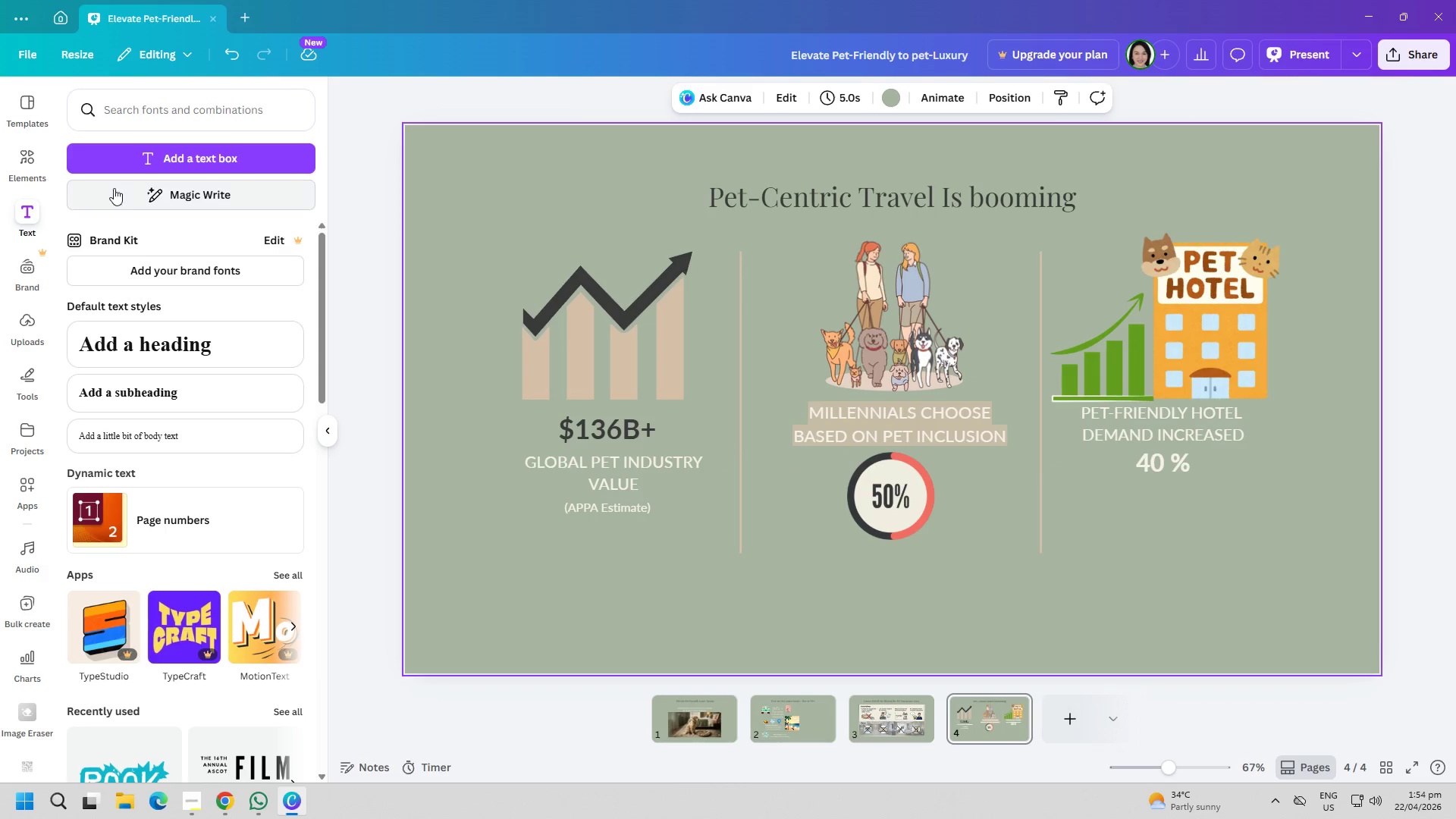 
left_click([168, 161])
 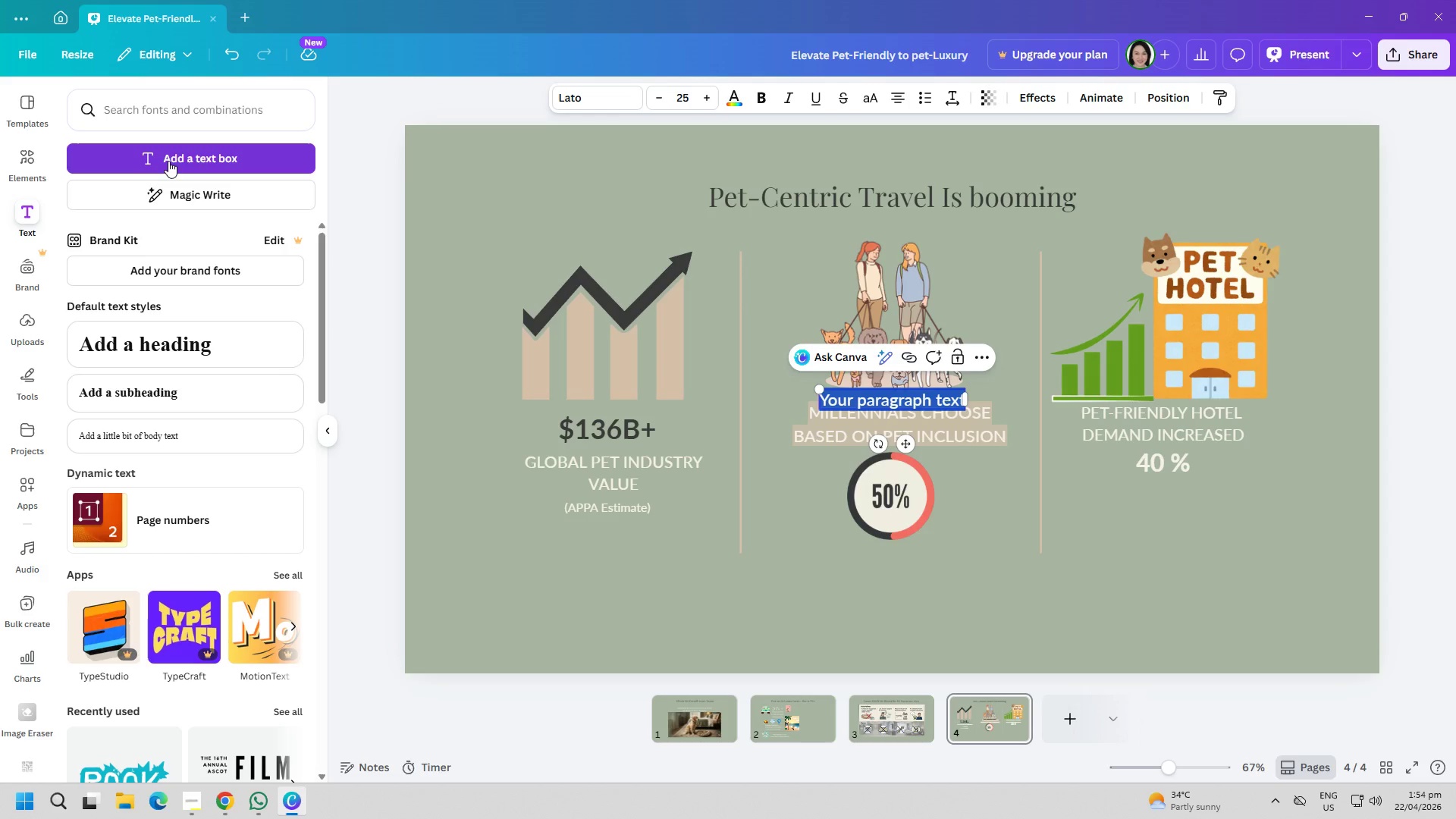 
type(POST-PANDEMIC)
 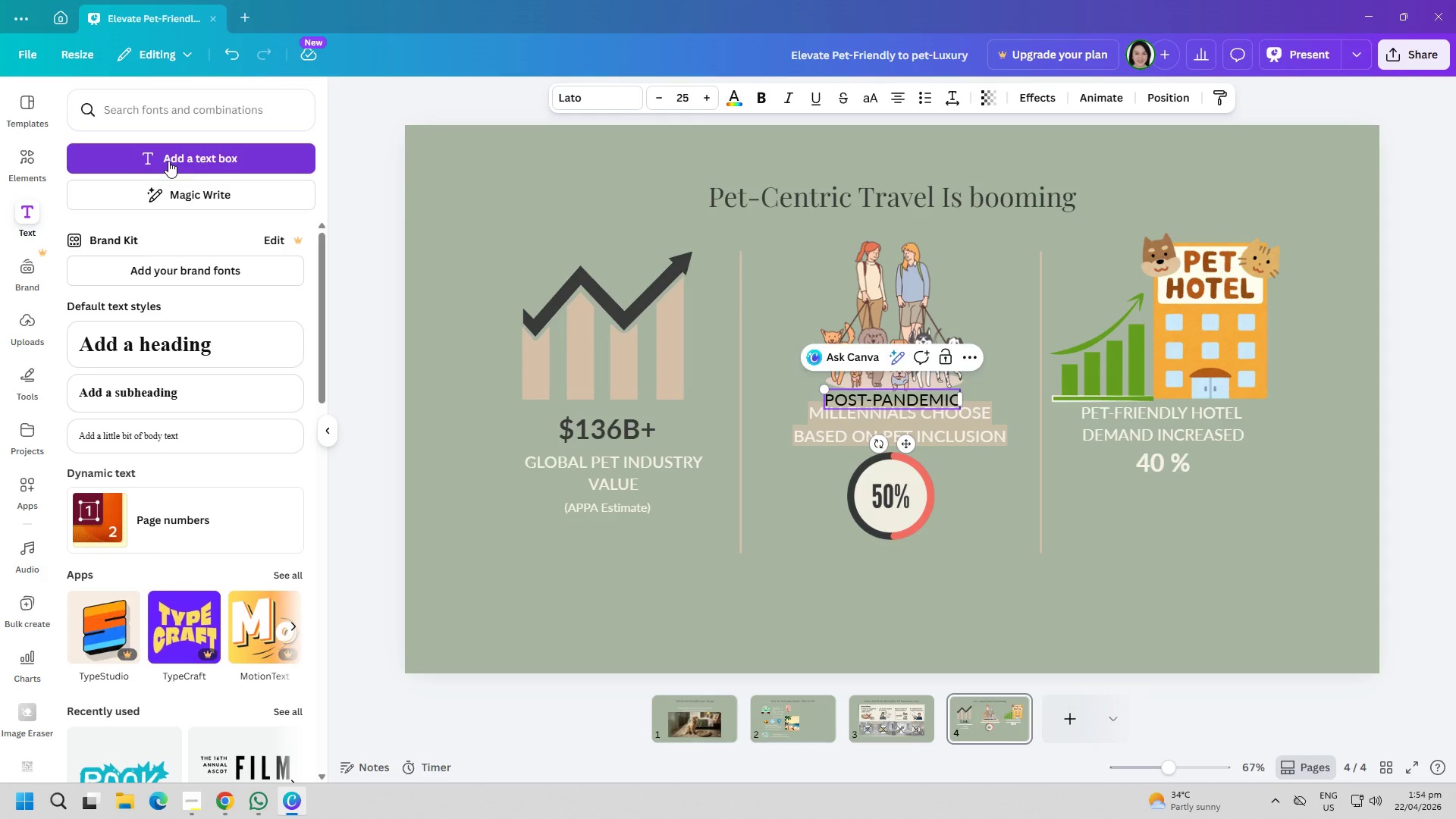 
key(Control+ControlLeft)
 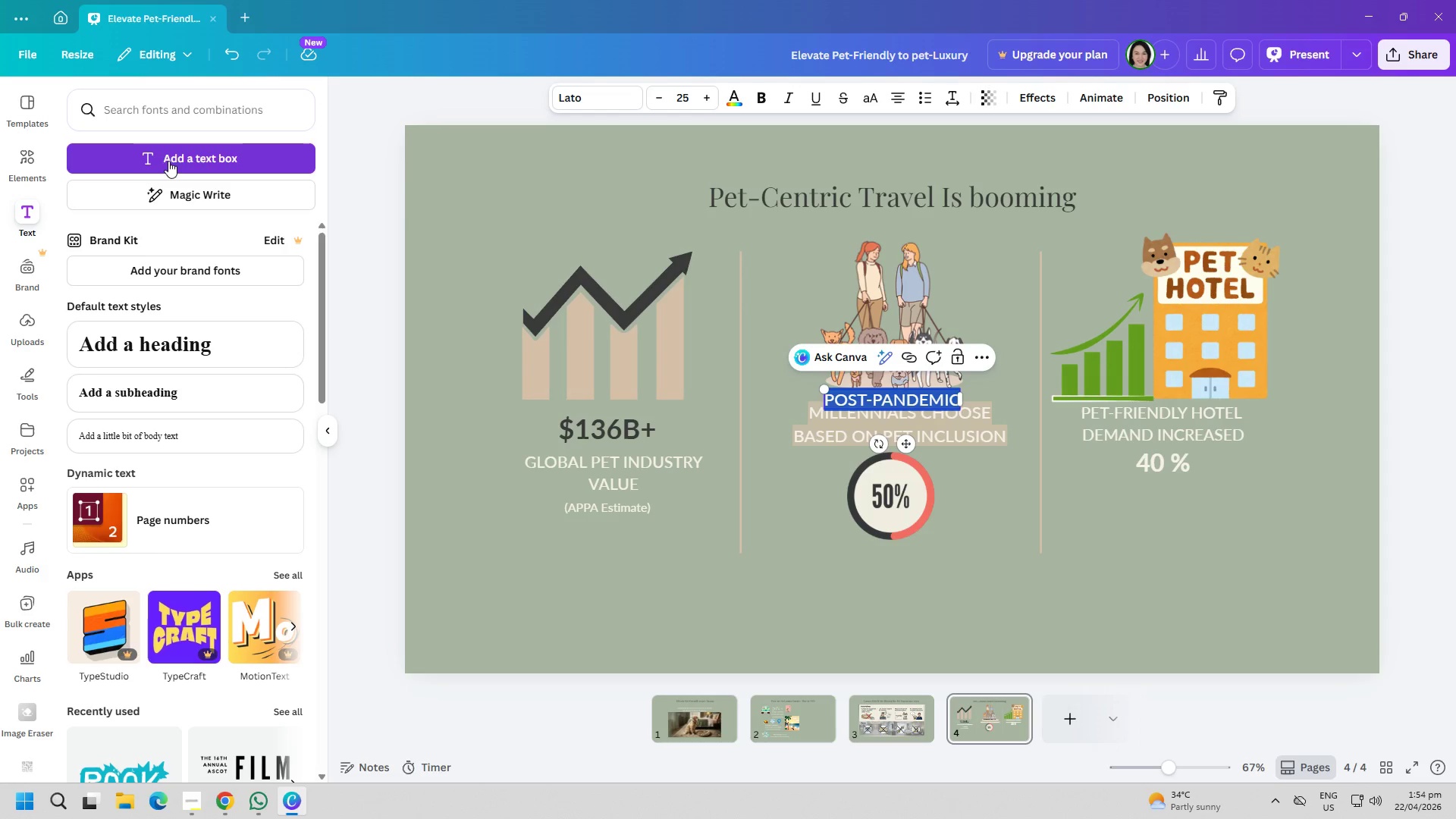 
key(Control+A)
 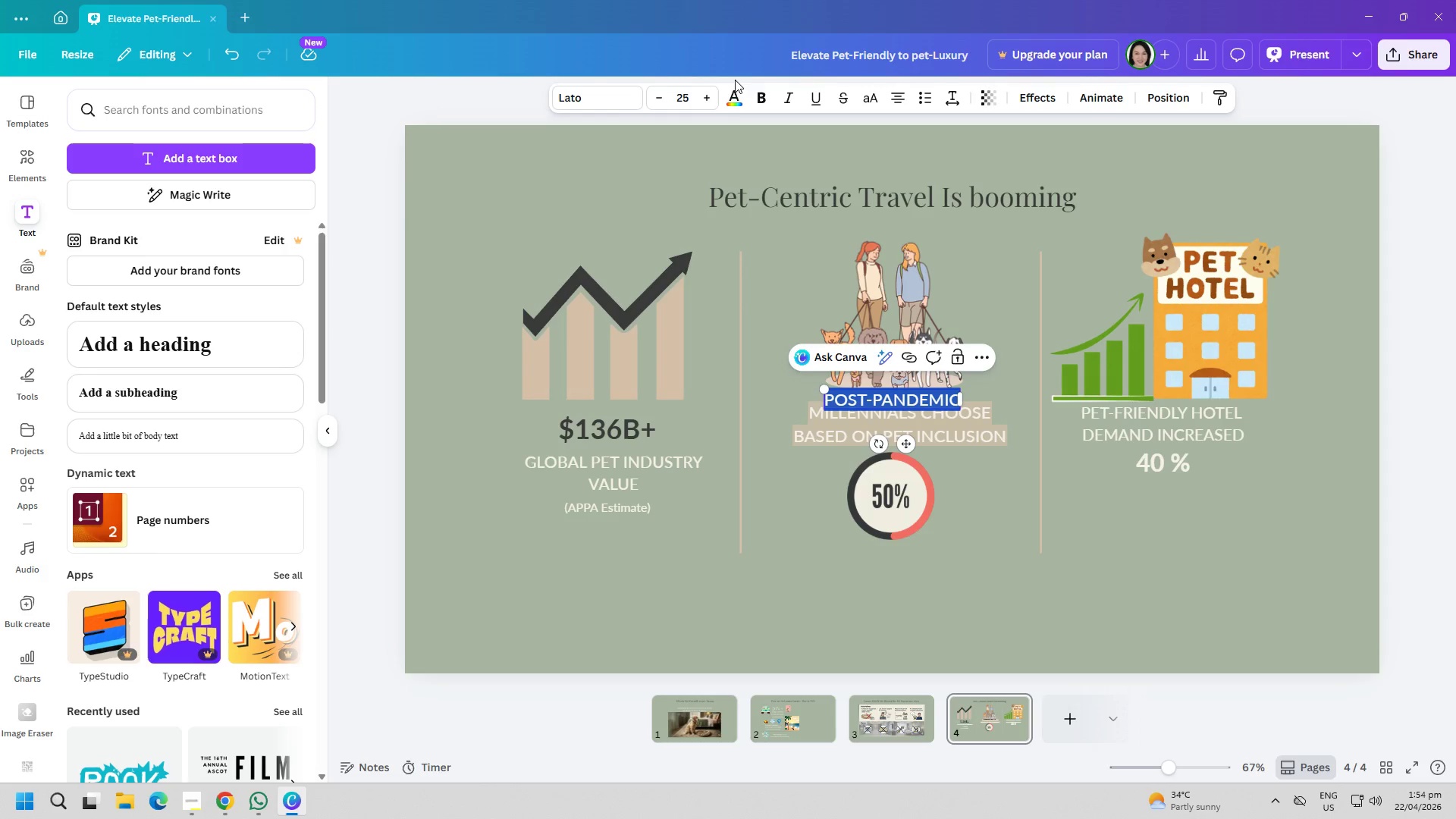 
left_click([726, 97])
 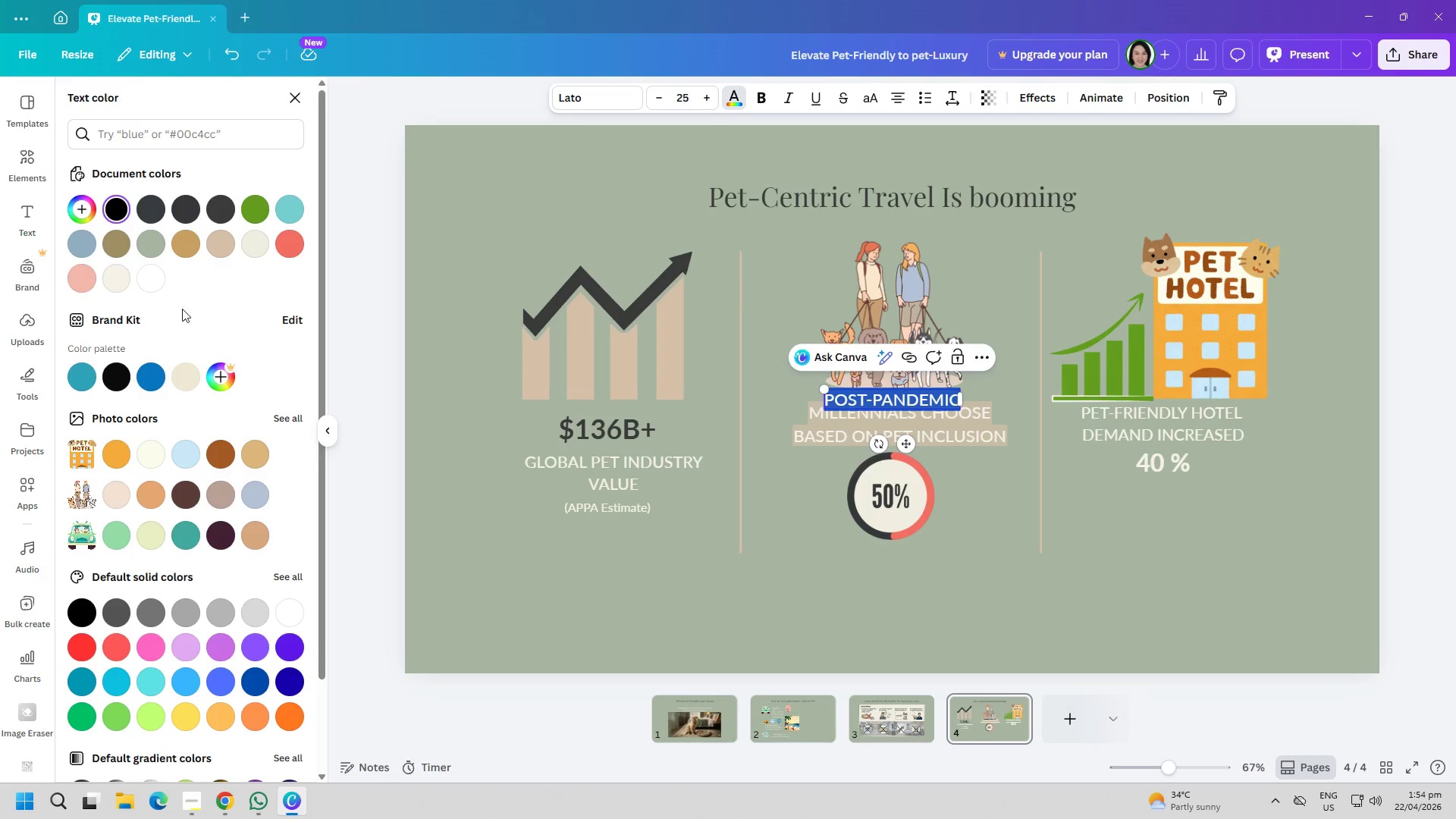 
left_click([127, 290])
 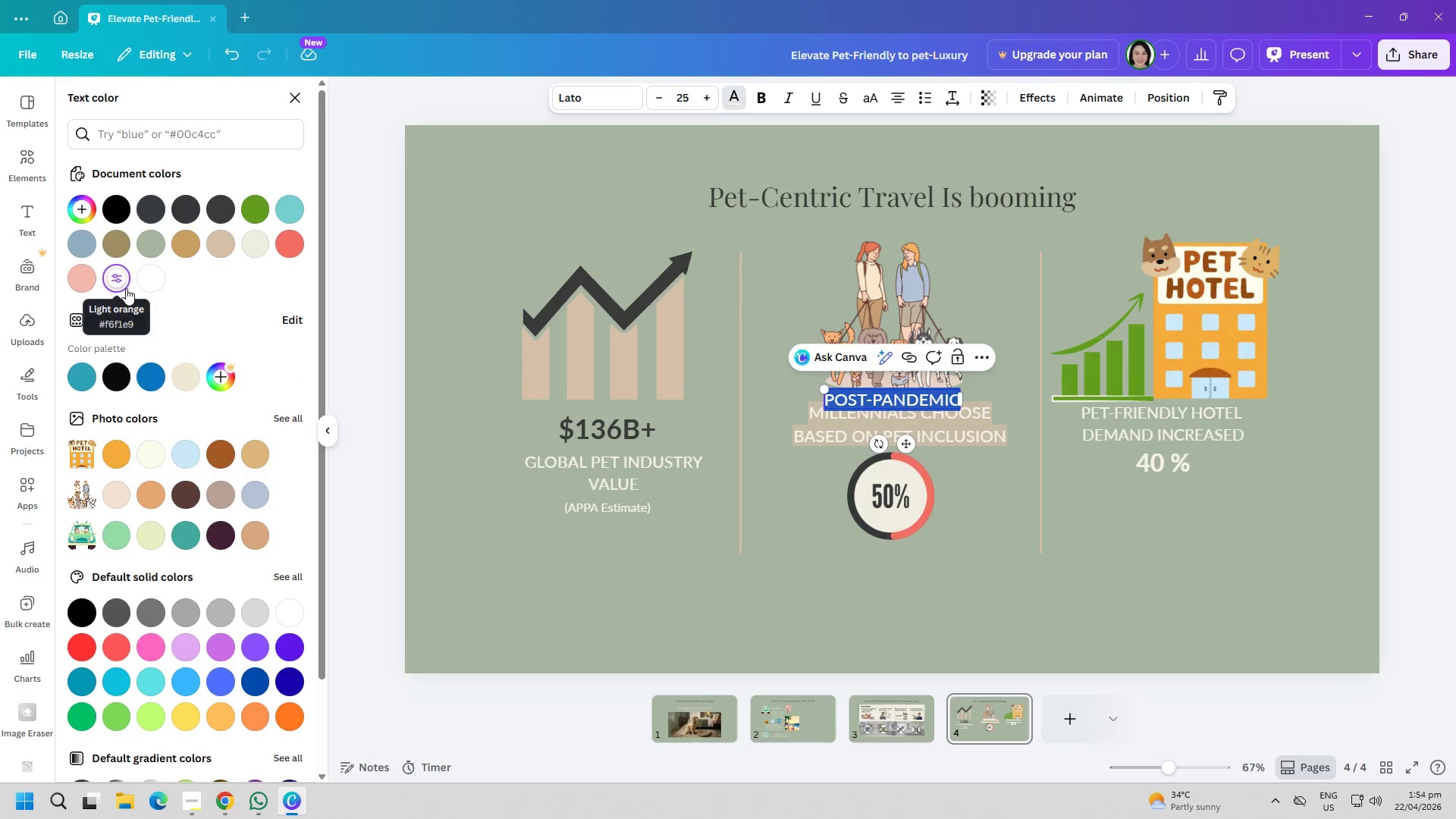 
left_click([126, 288])
 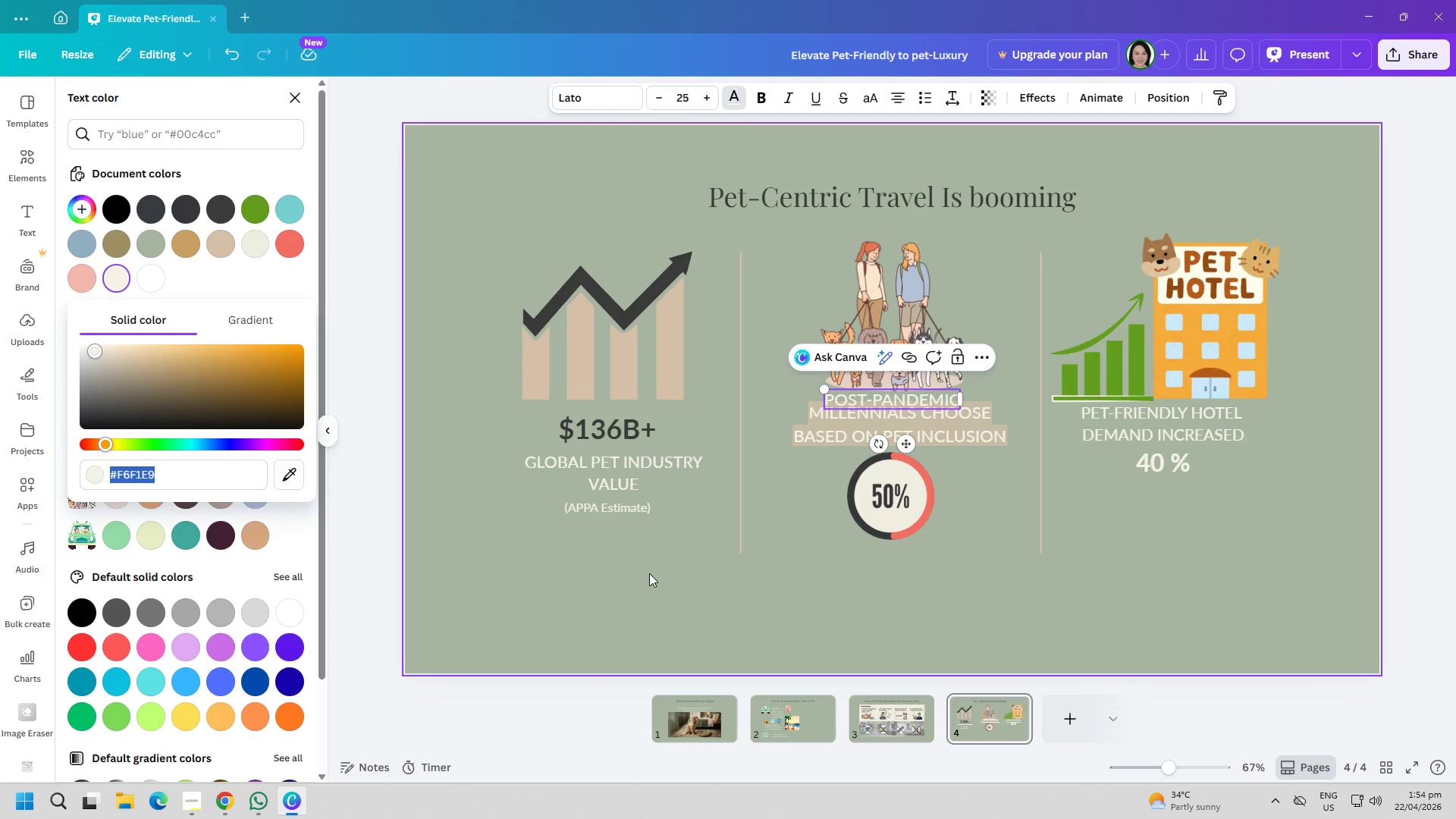 
left_click([594, 610])
 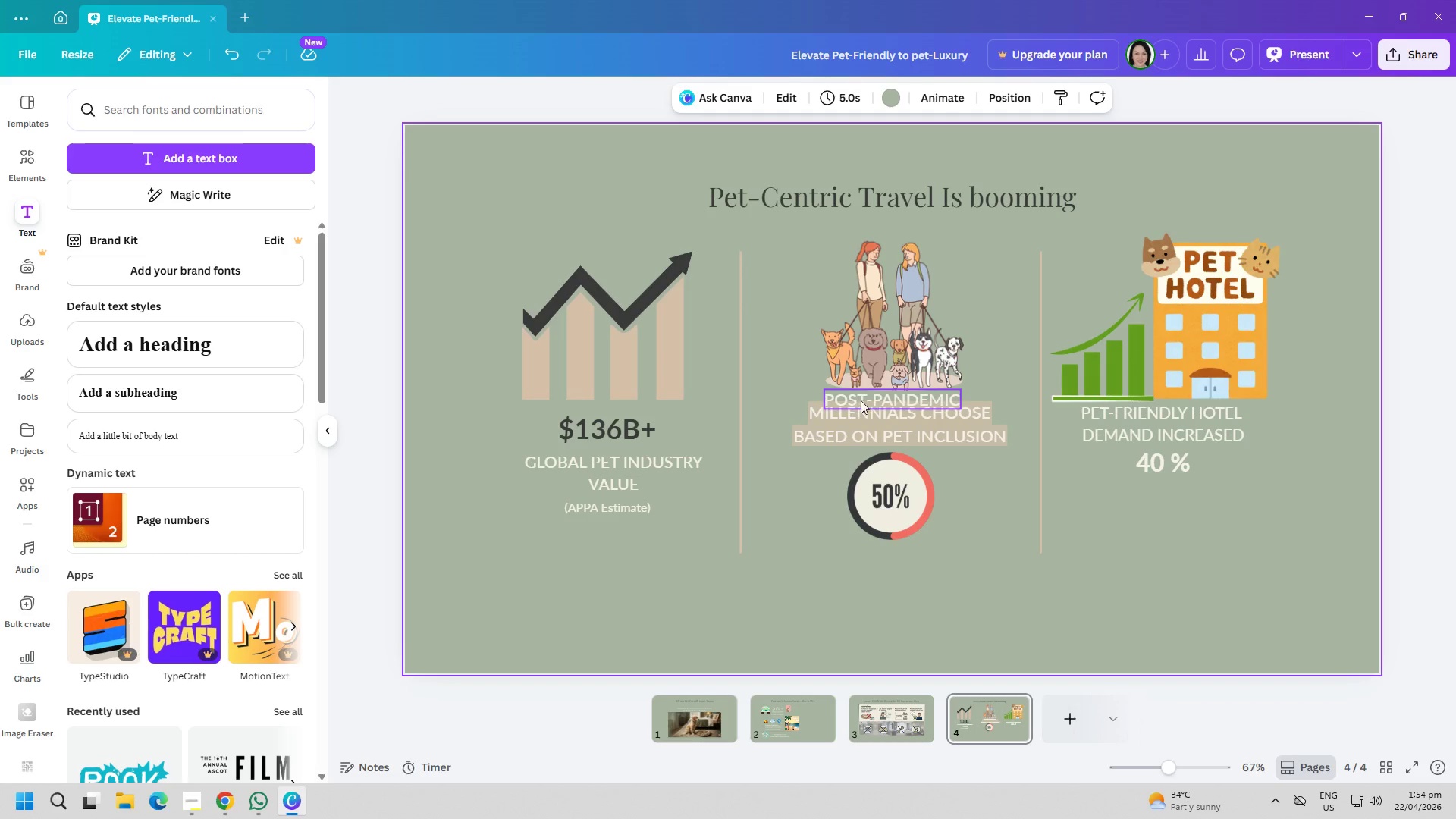 
left_click_drag(start_coordinate=[866, 402], to_coordinate=[1146, 501])
 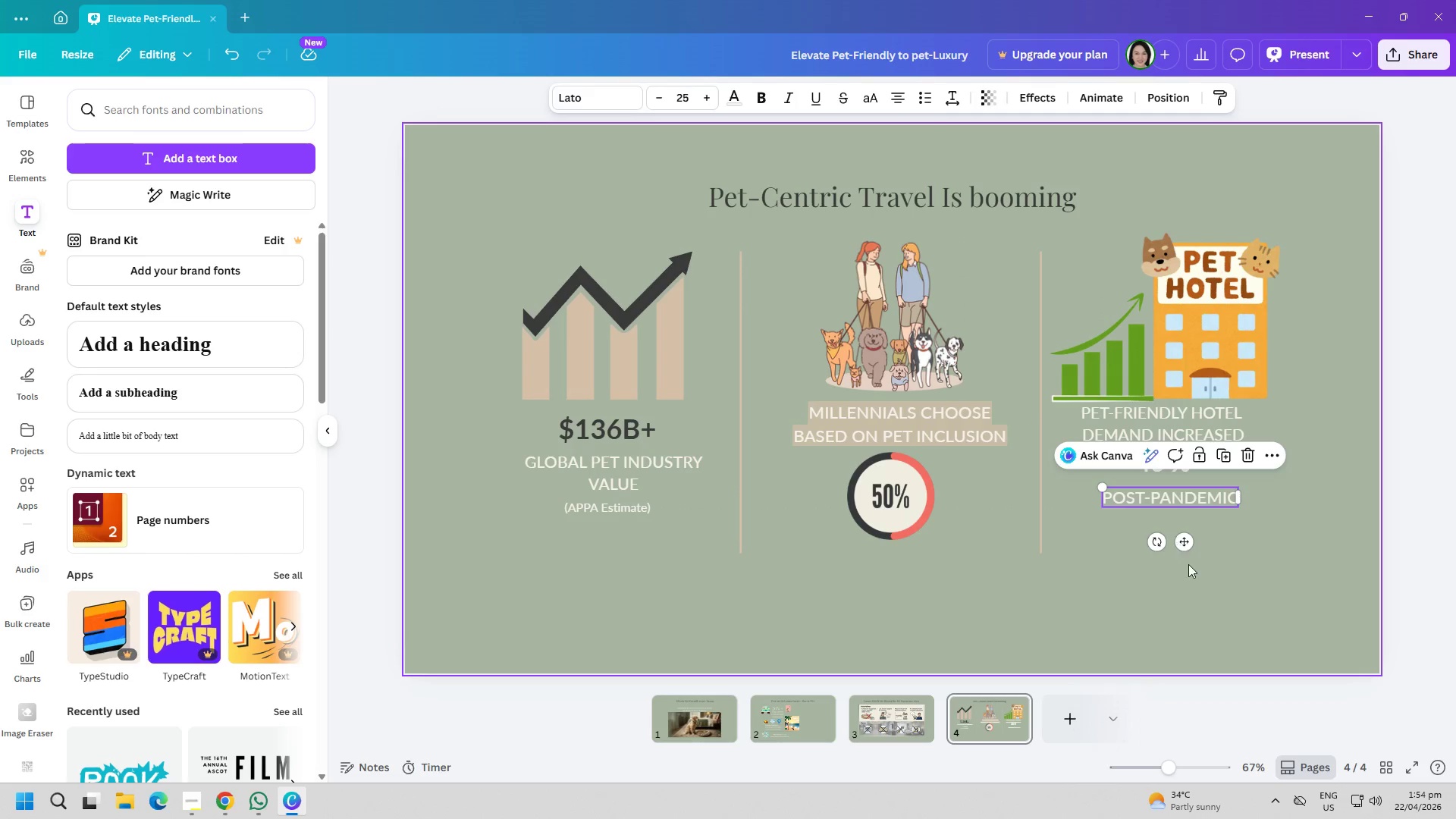 
left_click([1188, 564])
 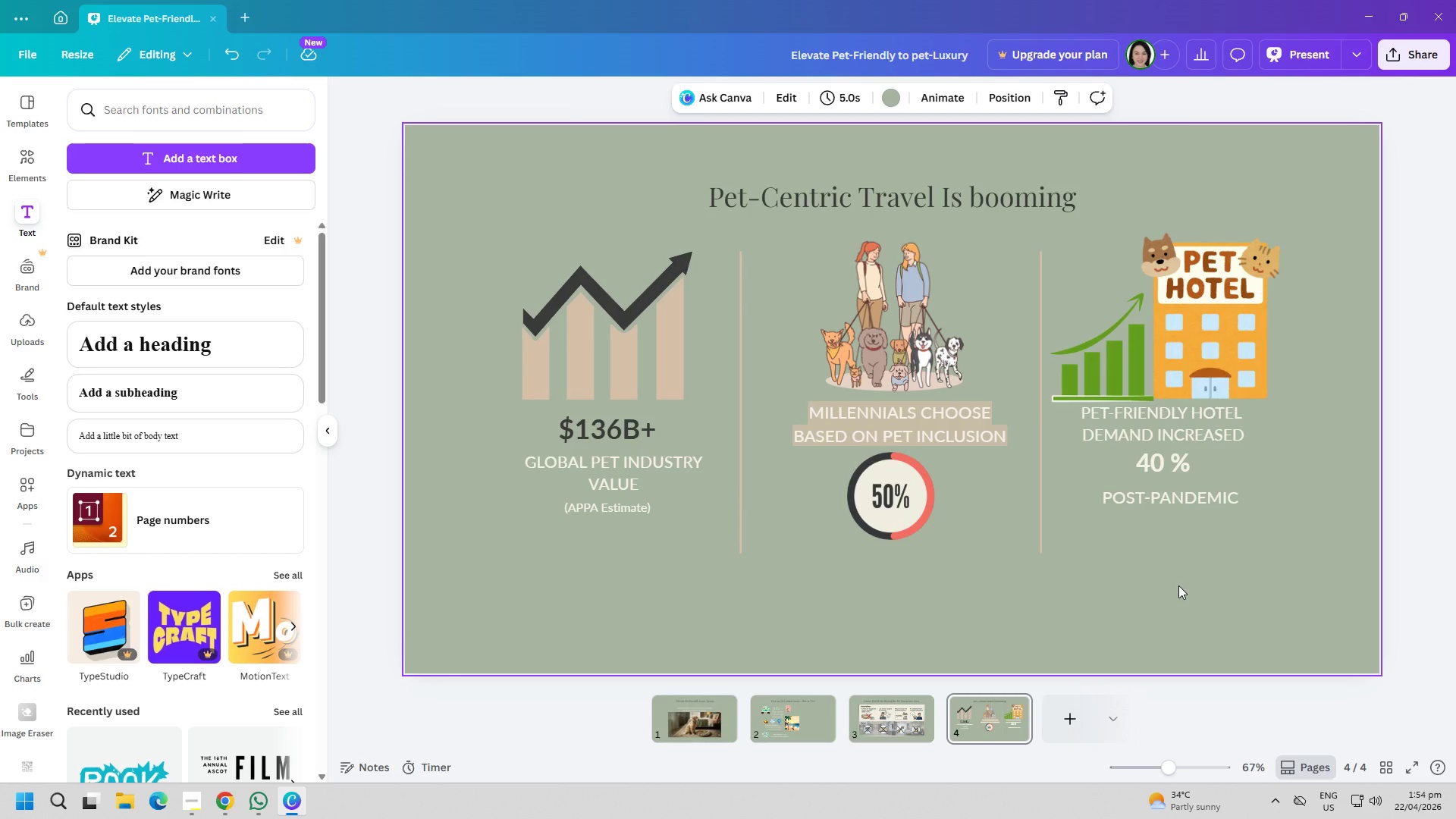 
wait(8.38)
 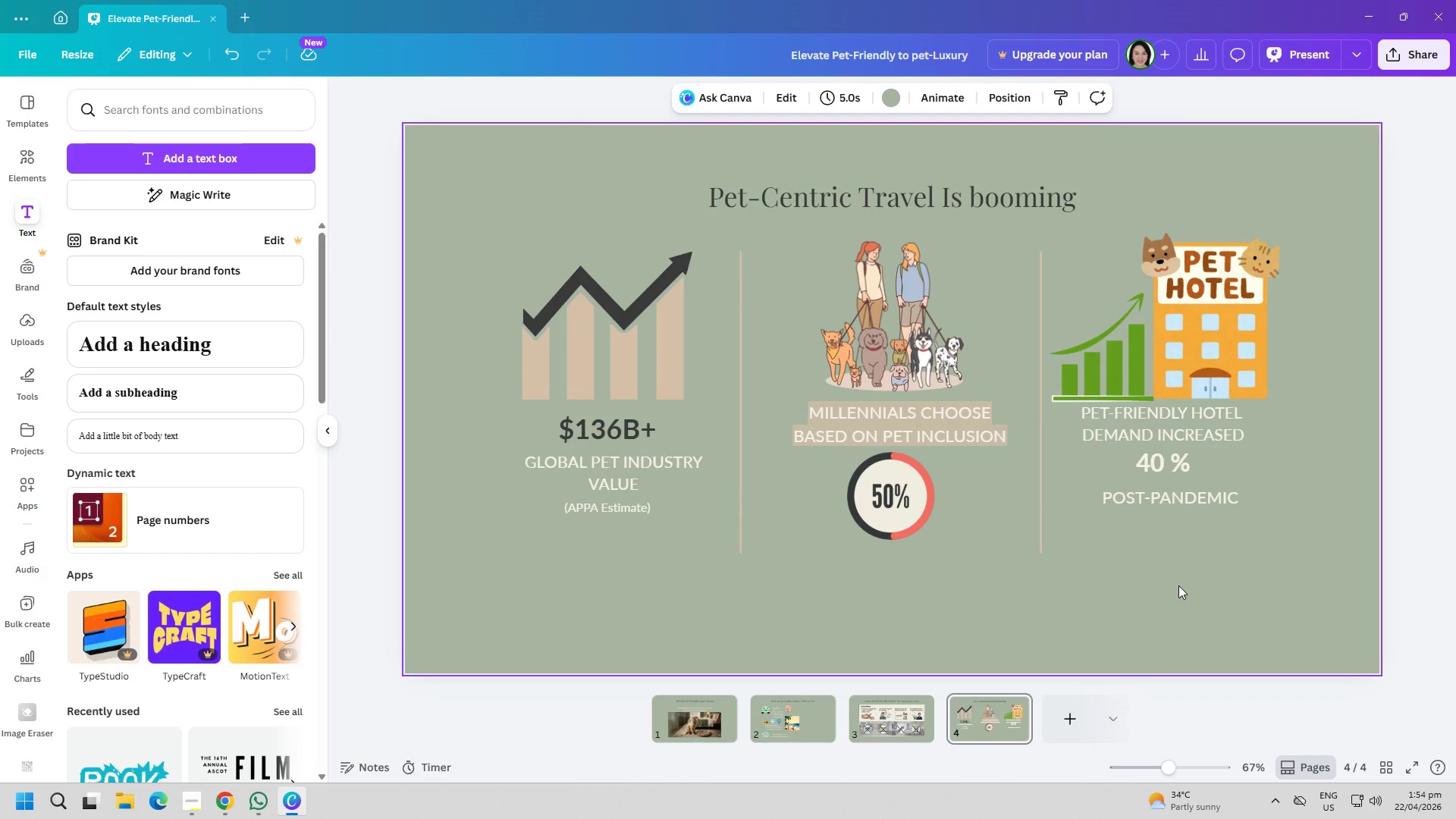 
left_click([164, 152])
 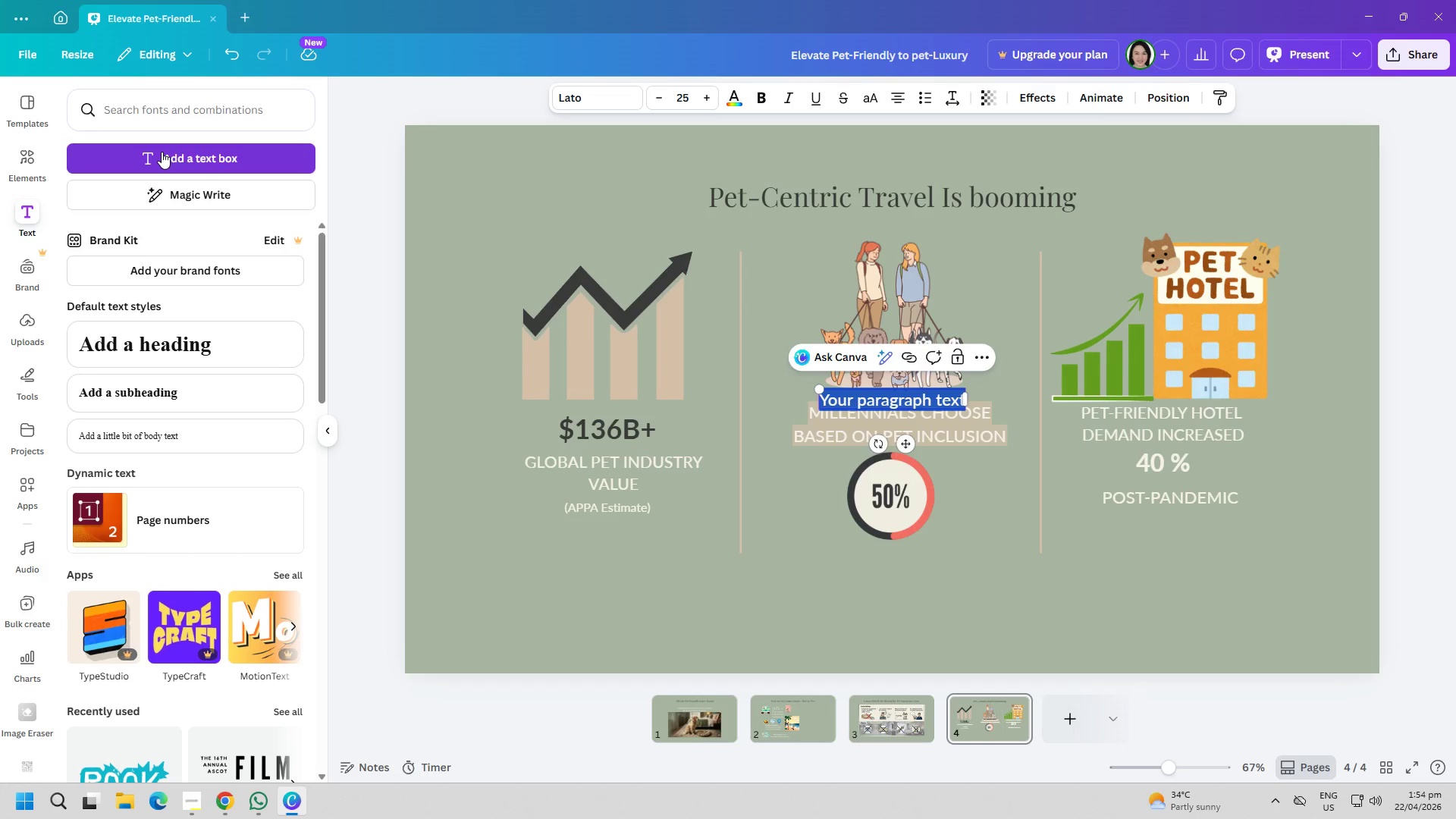 
type("gU)
key(Backspace)
key(Backspace)
type(Guest )
key(Backspace)
type(s will pay more for experiences they can share w ith their pets/)
key(Backspace)
type(. ")
key(Backspace)
key(Backspace)
type(")
 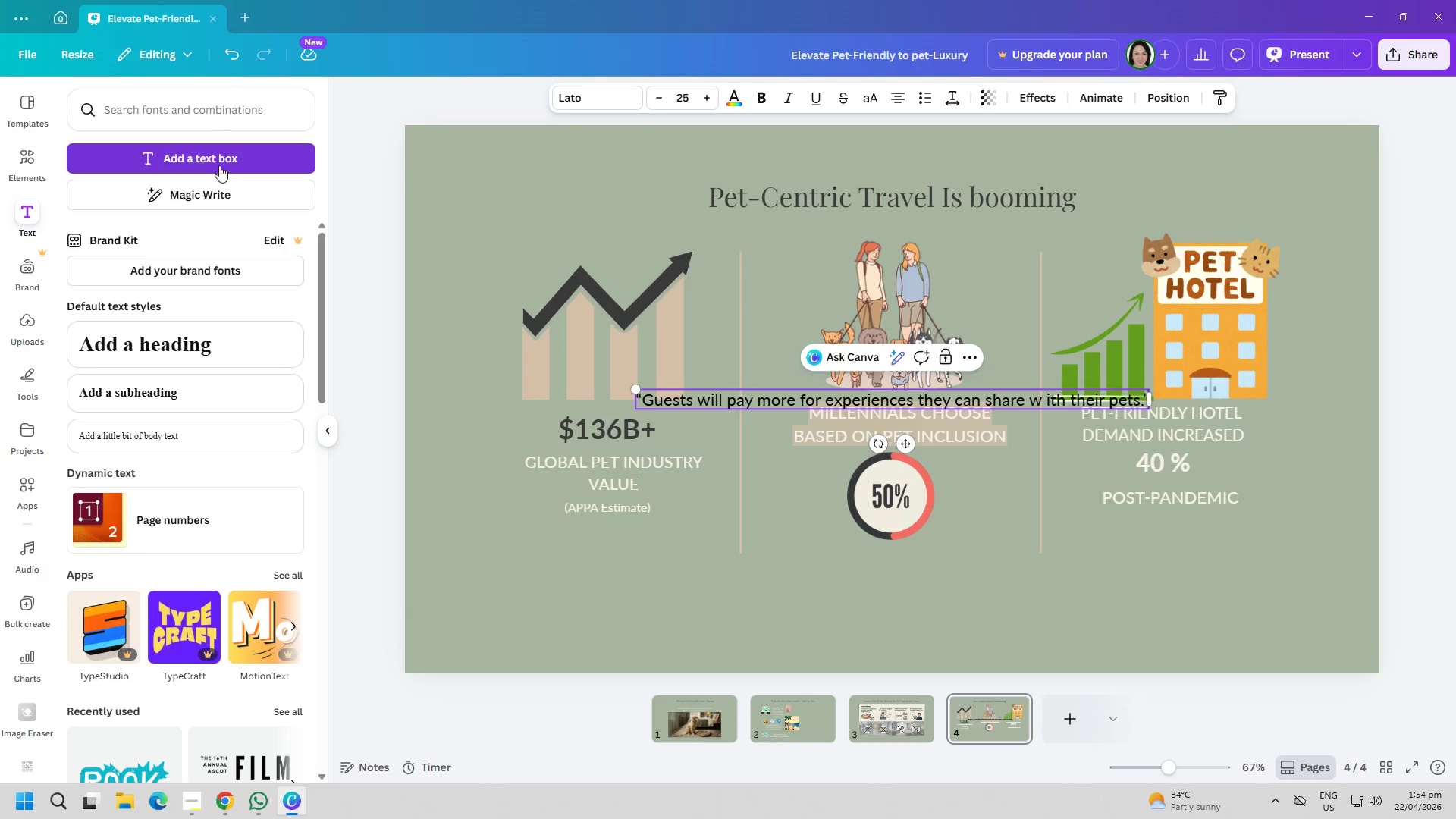 
 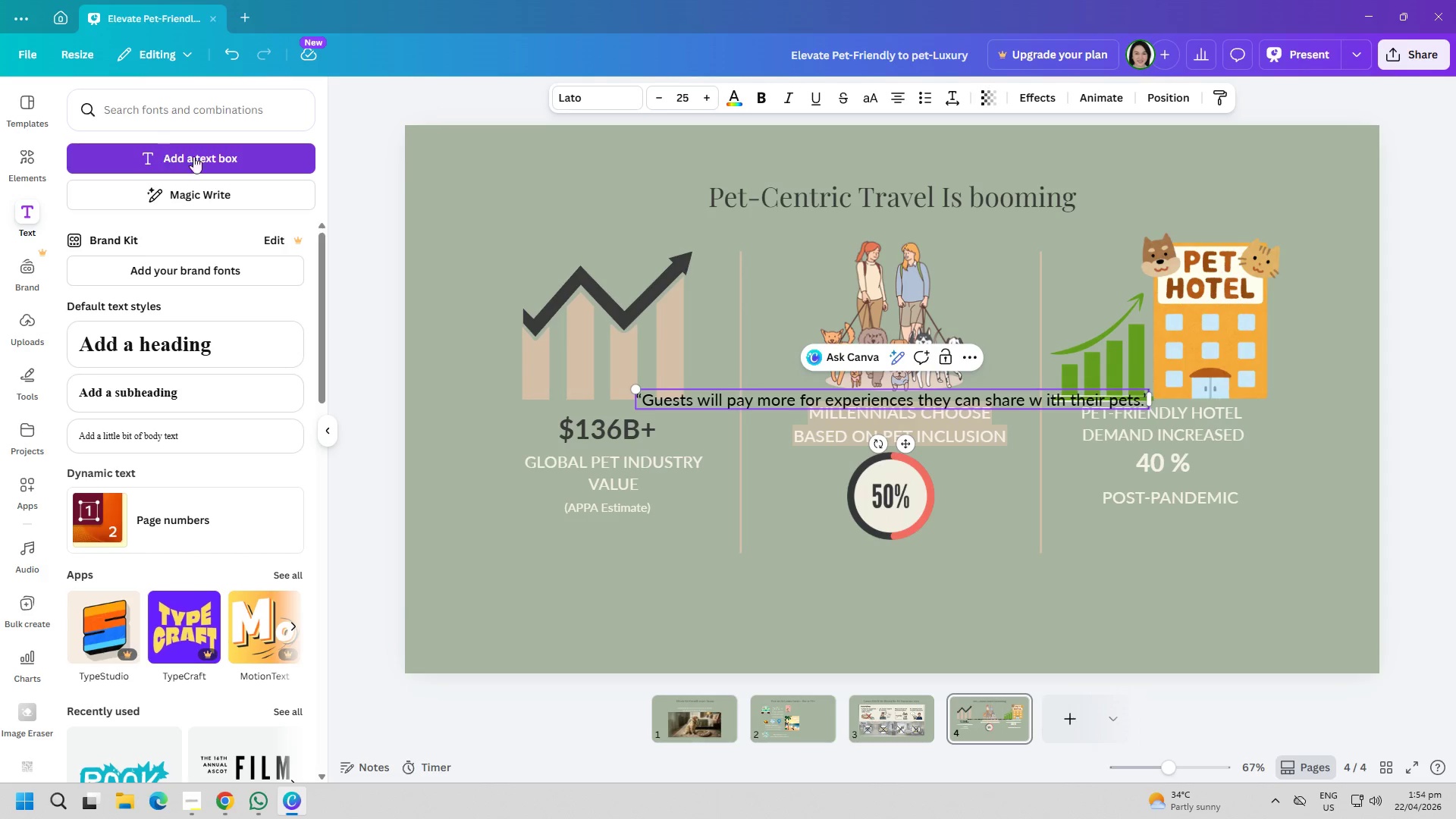 
key(Control+ControlLeft)
 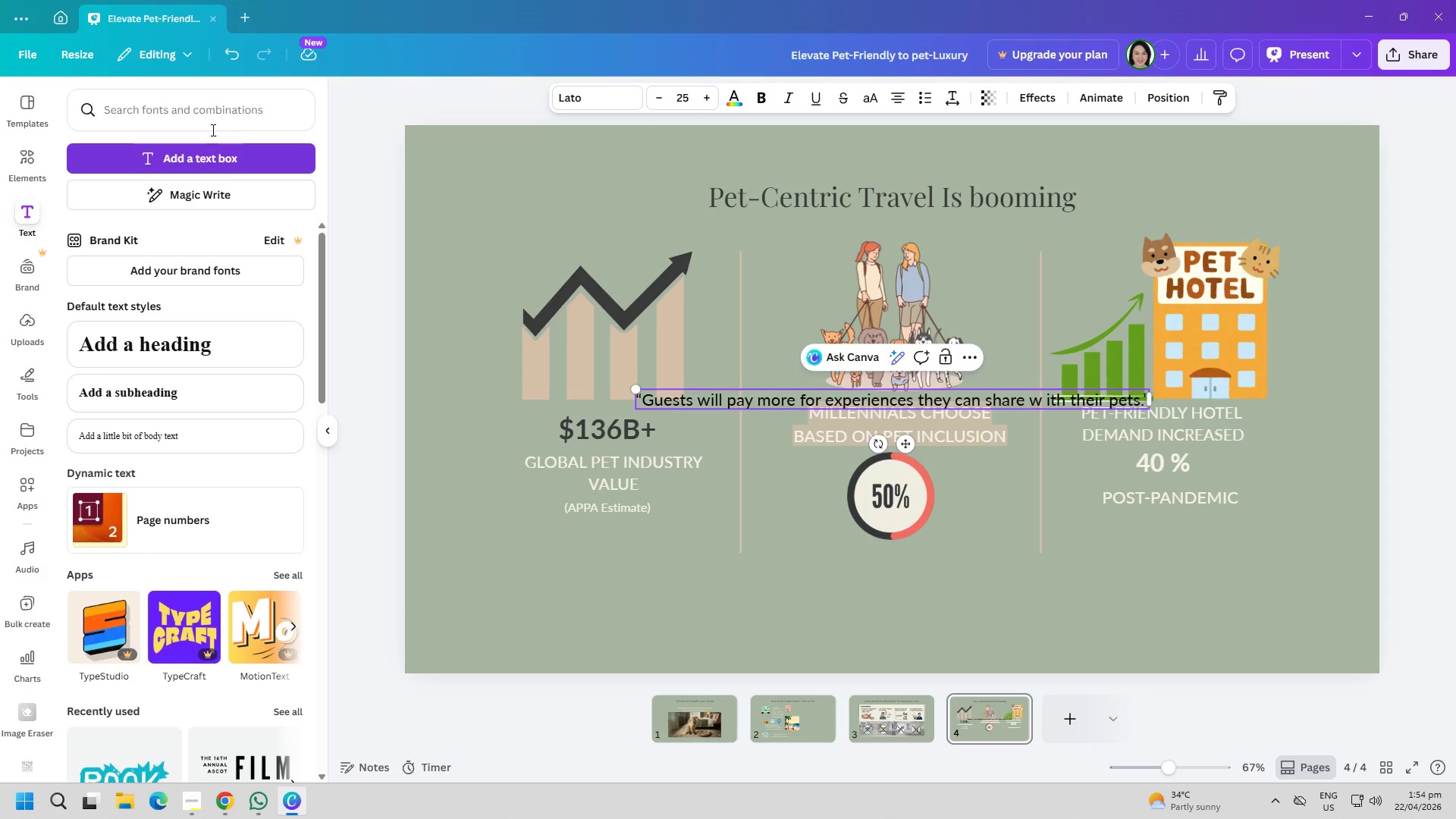 
key(Control+A)
 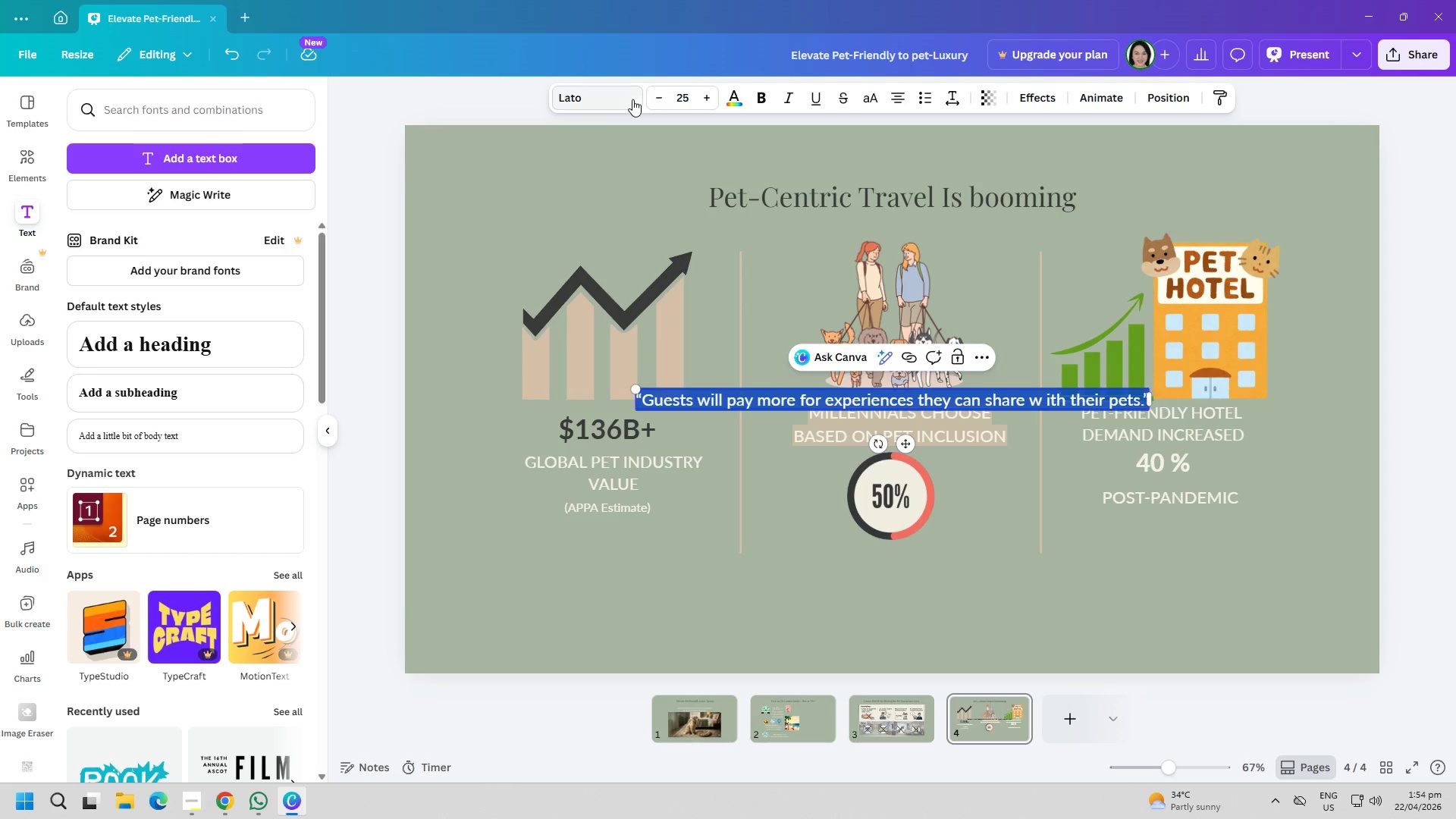 
left_click([726, 94])
 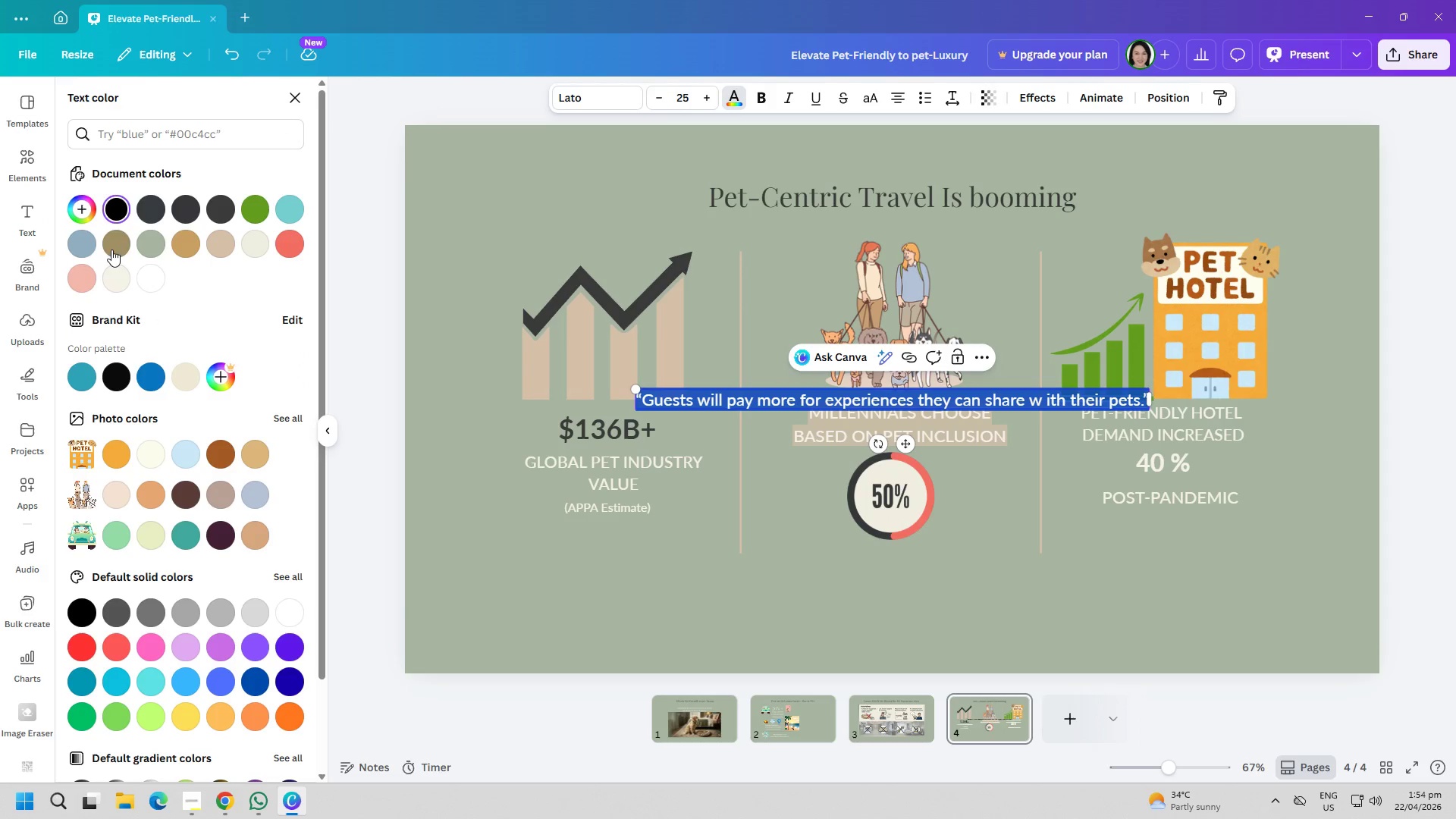 
left_click([123, 284])
 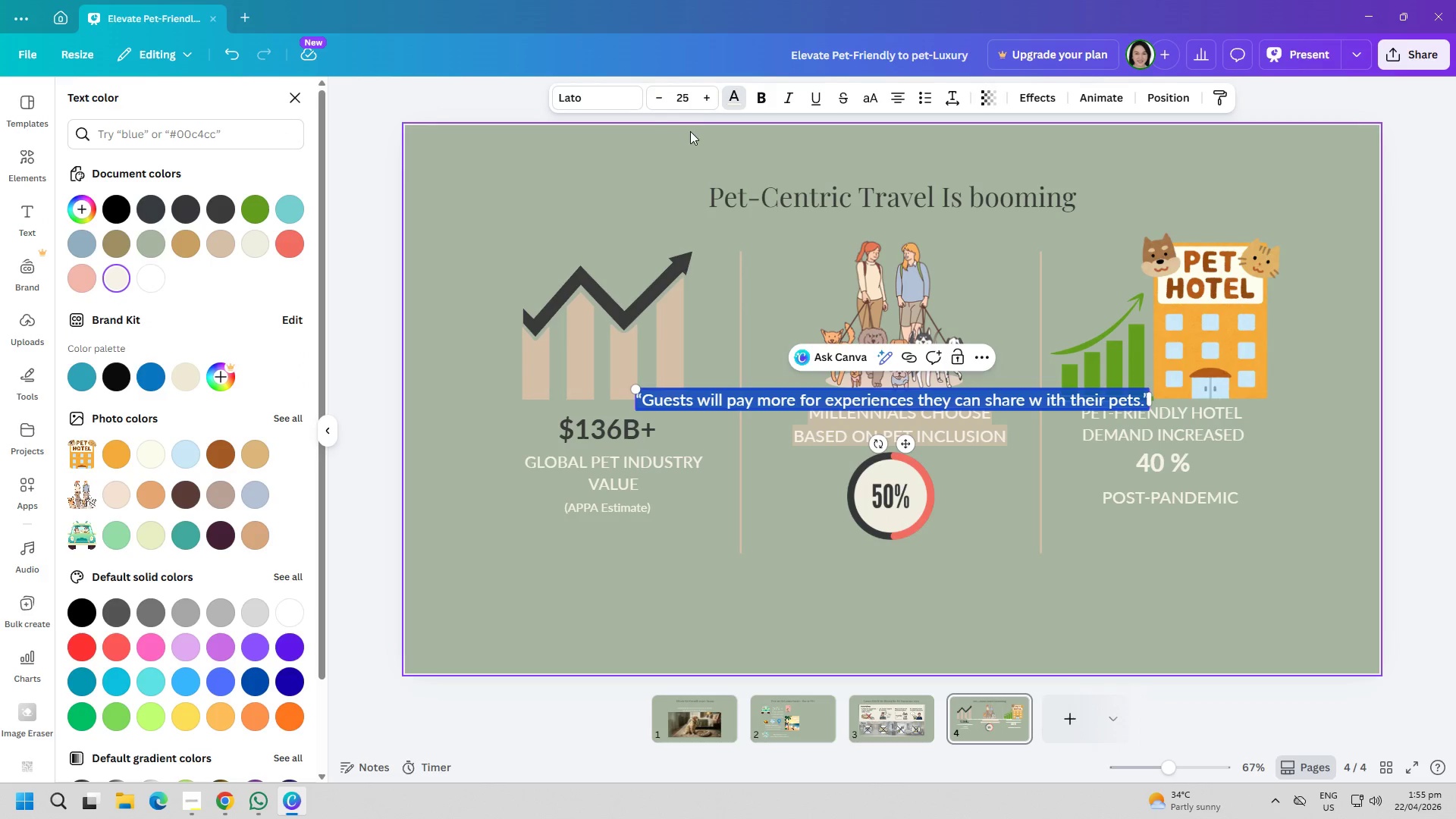 
double_click([705, 101])
 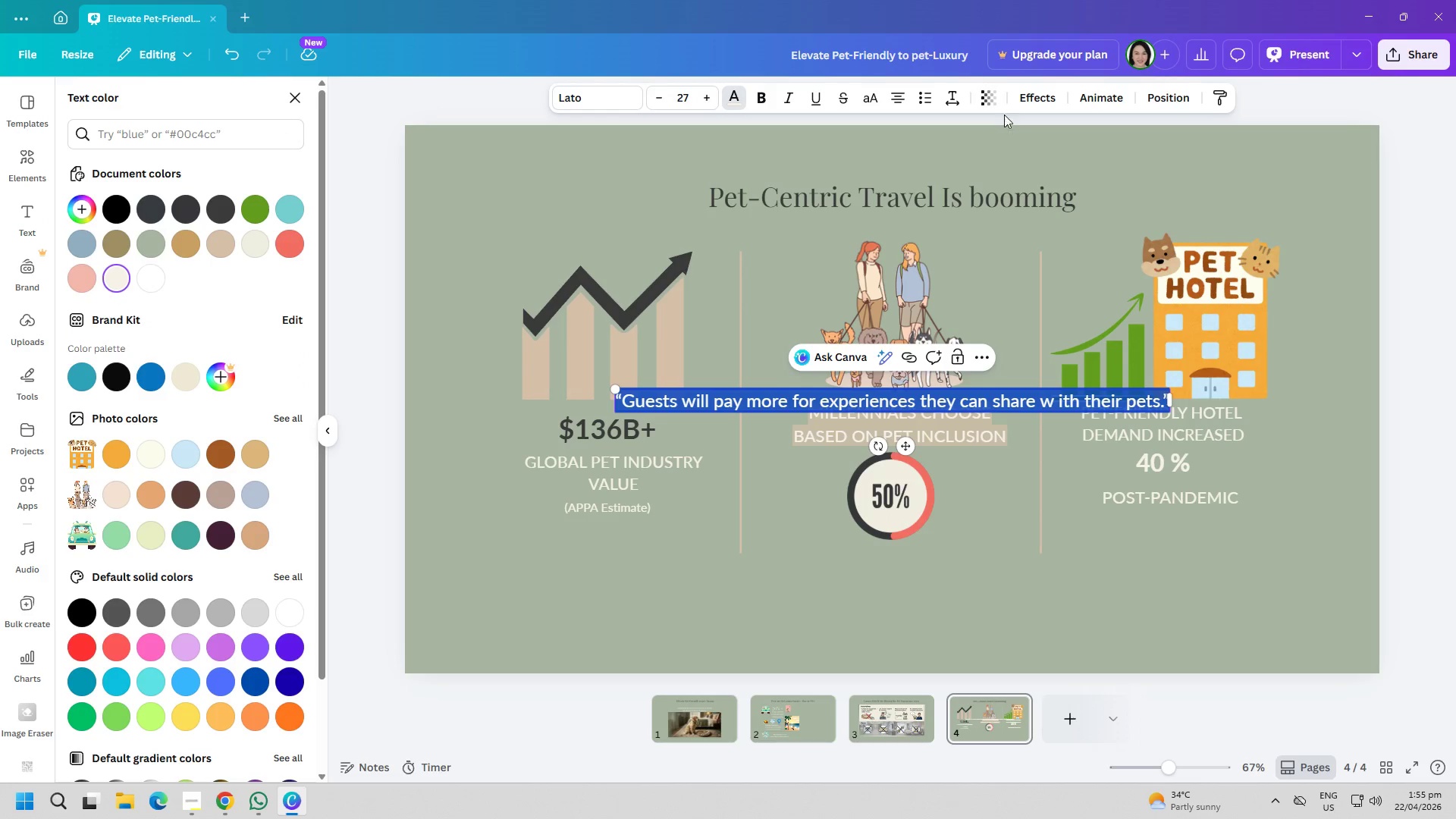 
left_click([1026, 99])
 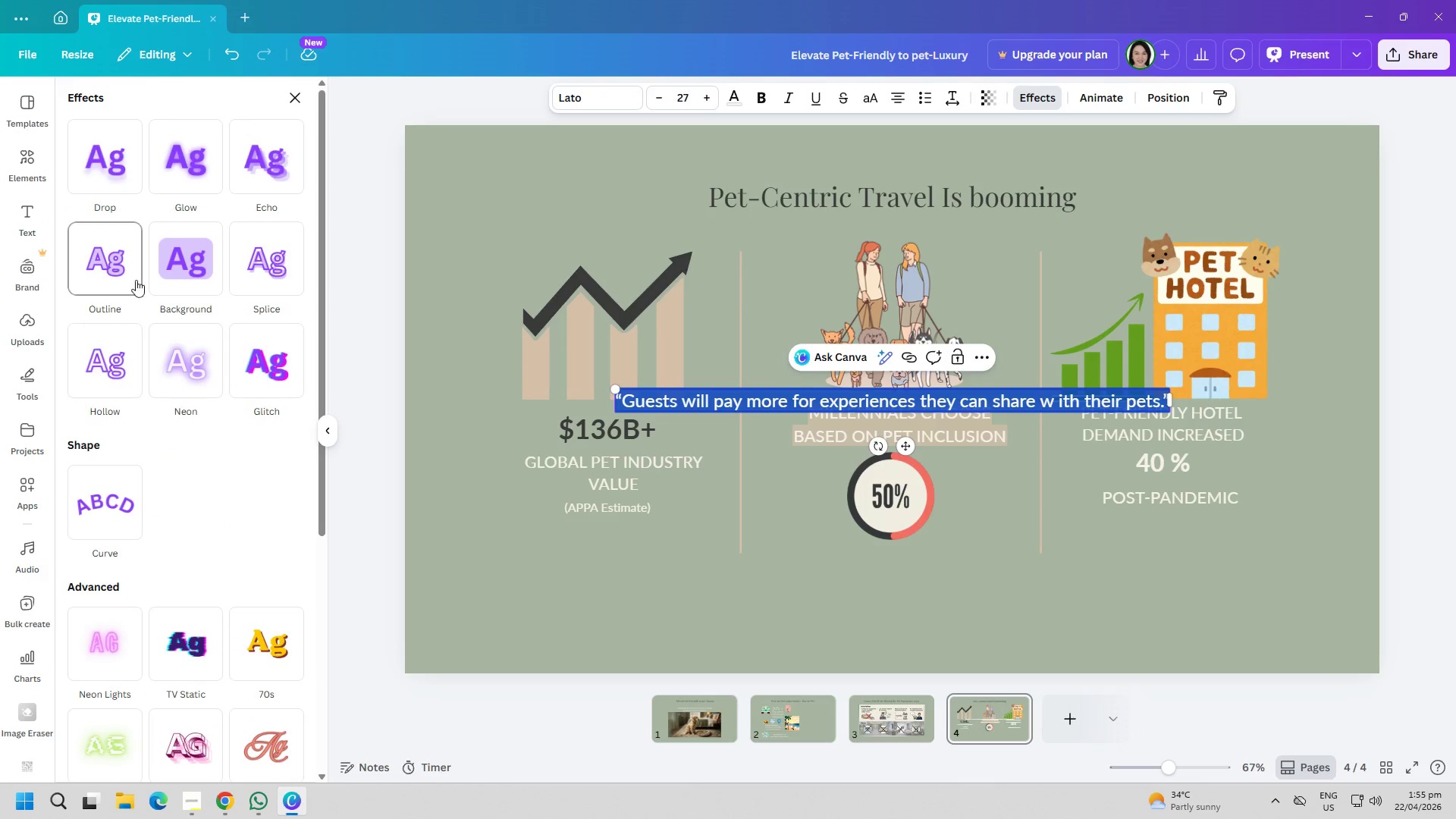 
left_click([170, 256])
 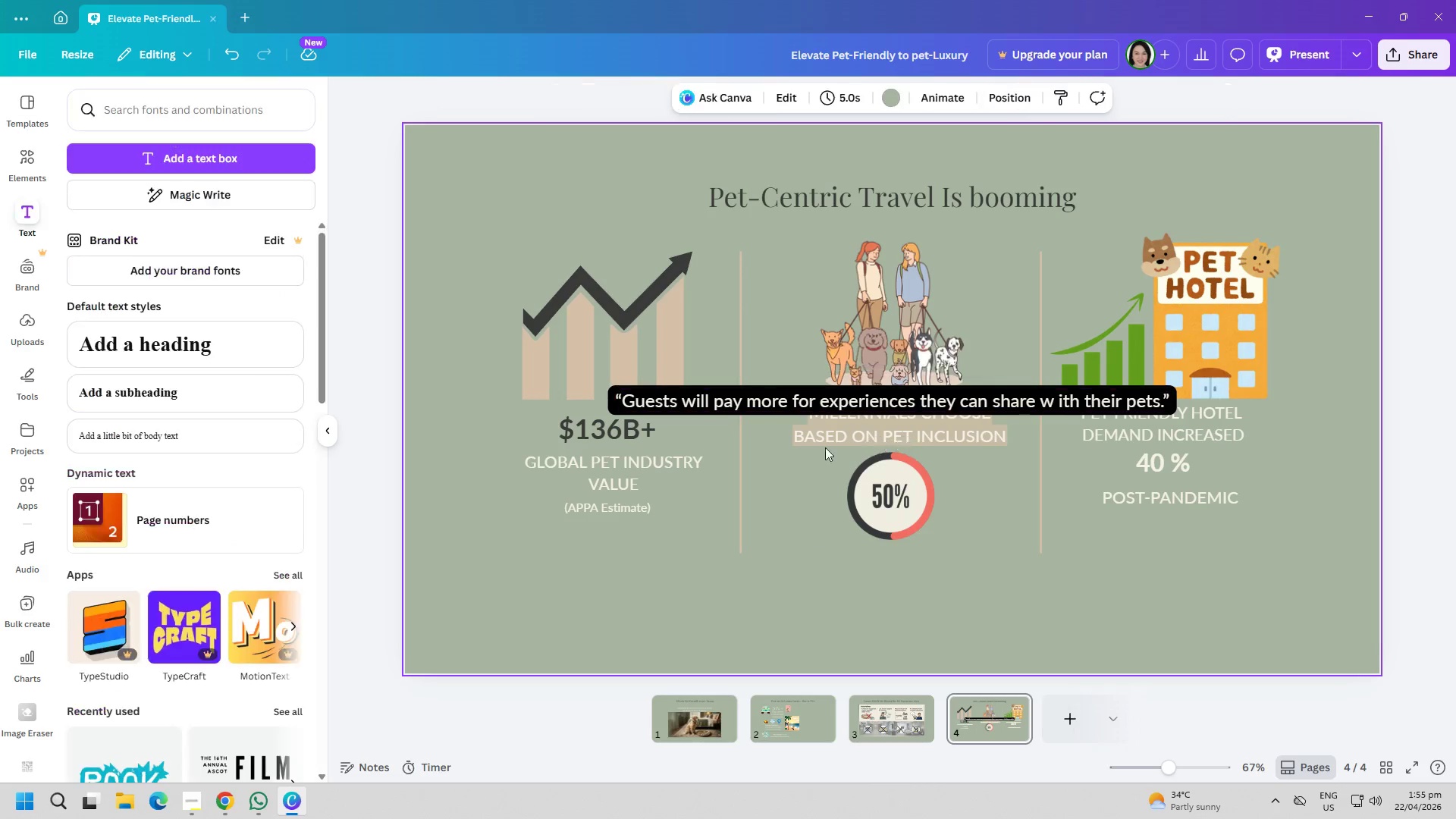 
left_click_drag(start_coordinate=[822, 401], to_coordinate=[821, 584])
 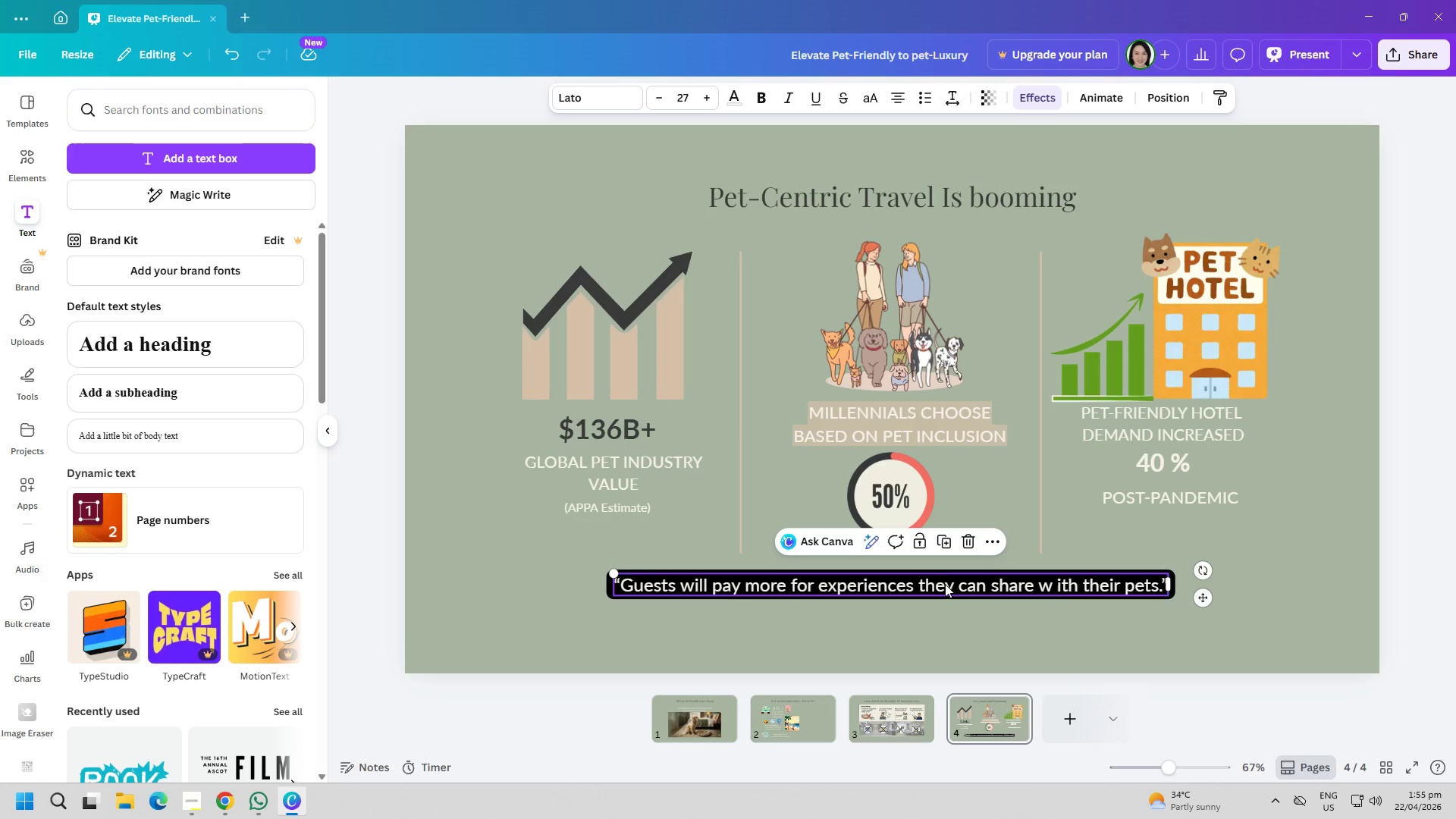 
left_click_drag(start_coordinate=[945, 577], to_coordinate=[967, 577])
 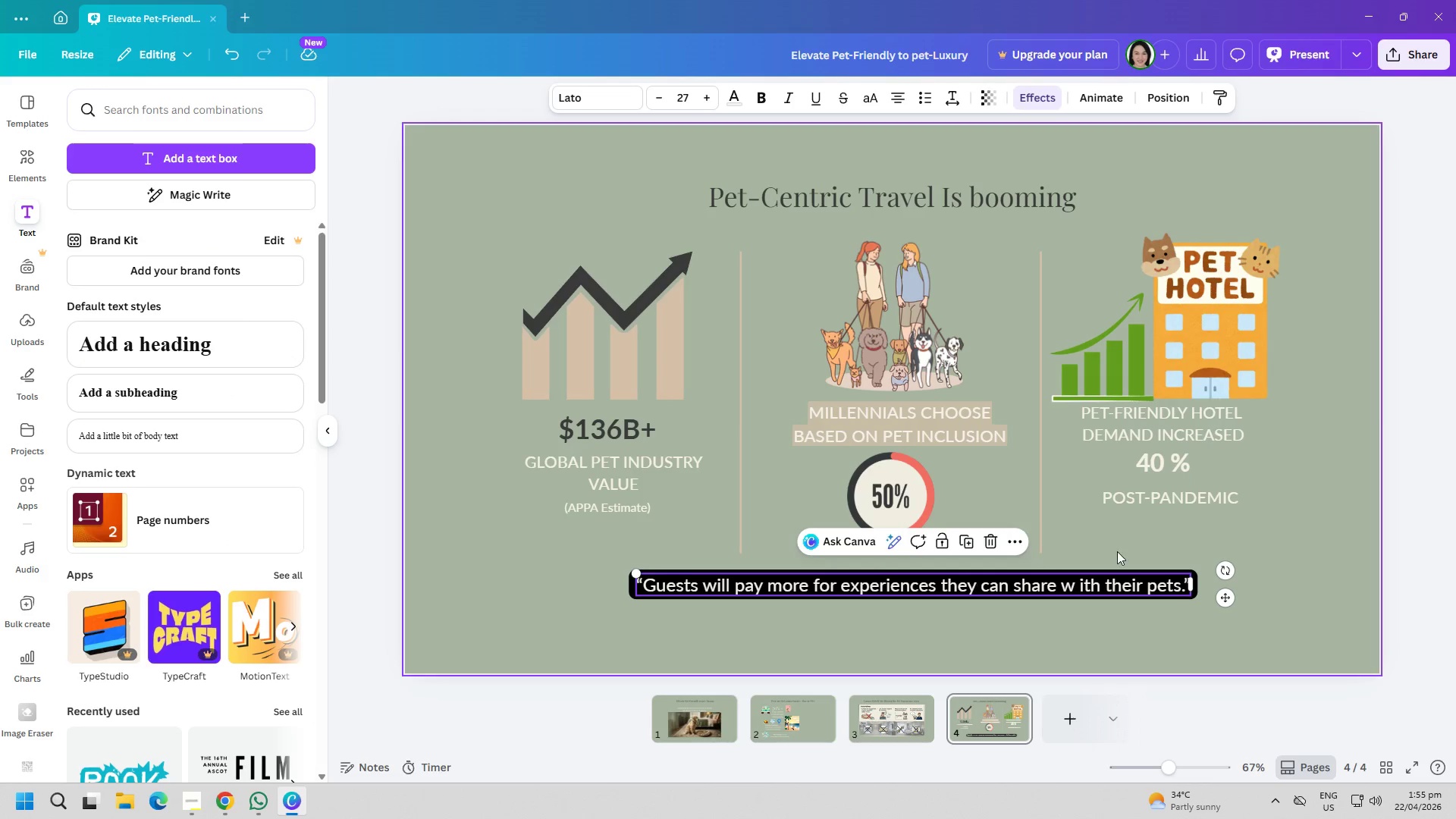 
left_click([1151, 539])
 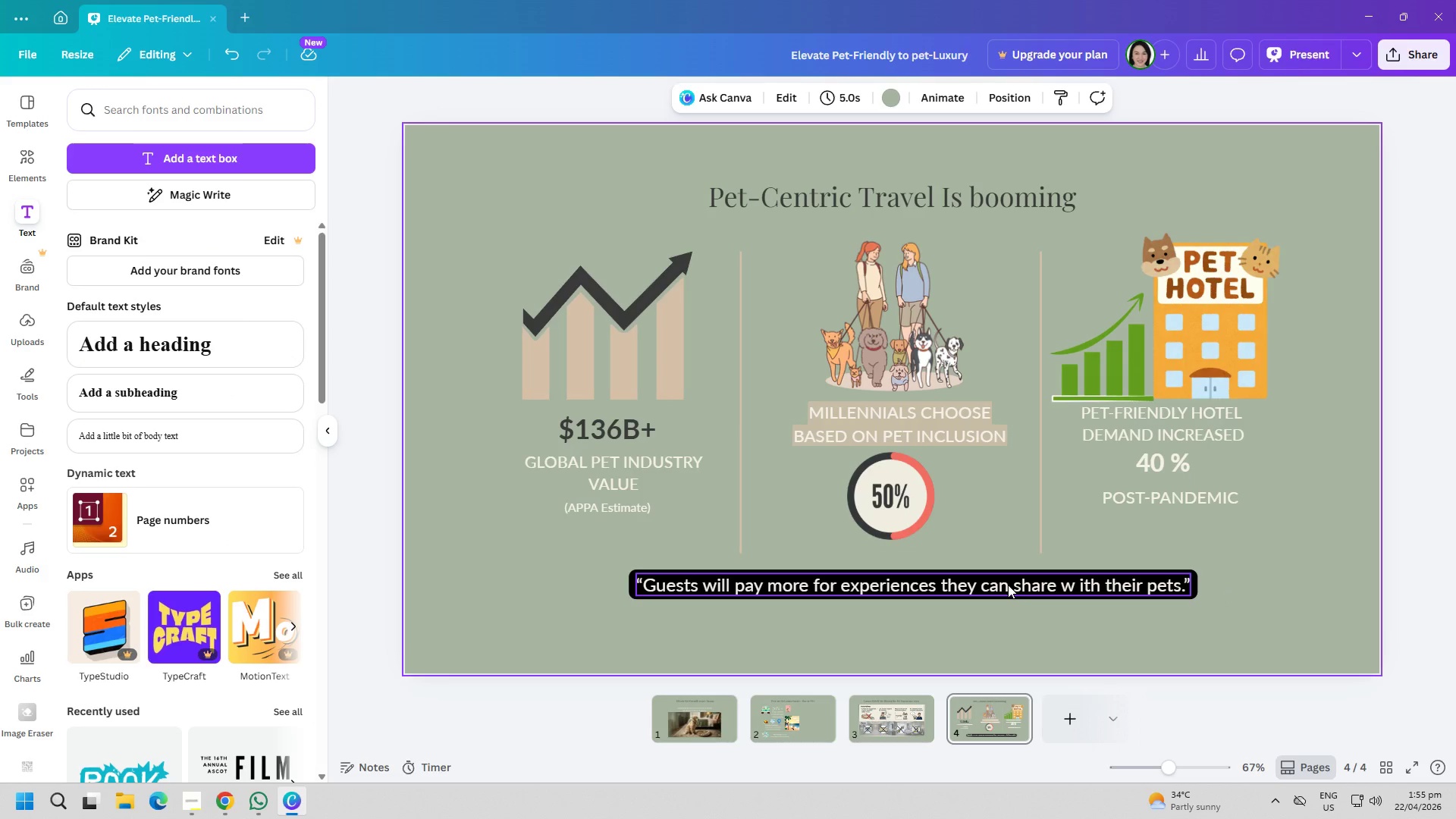 
left_click([1008, 585])
 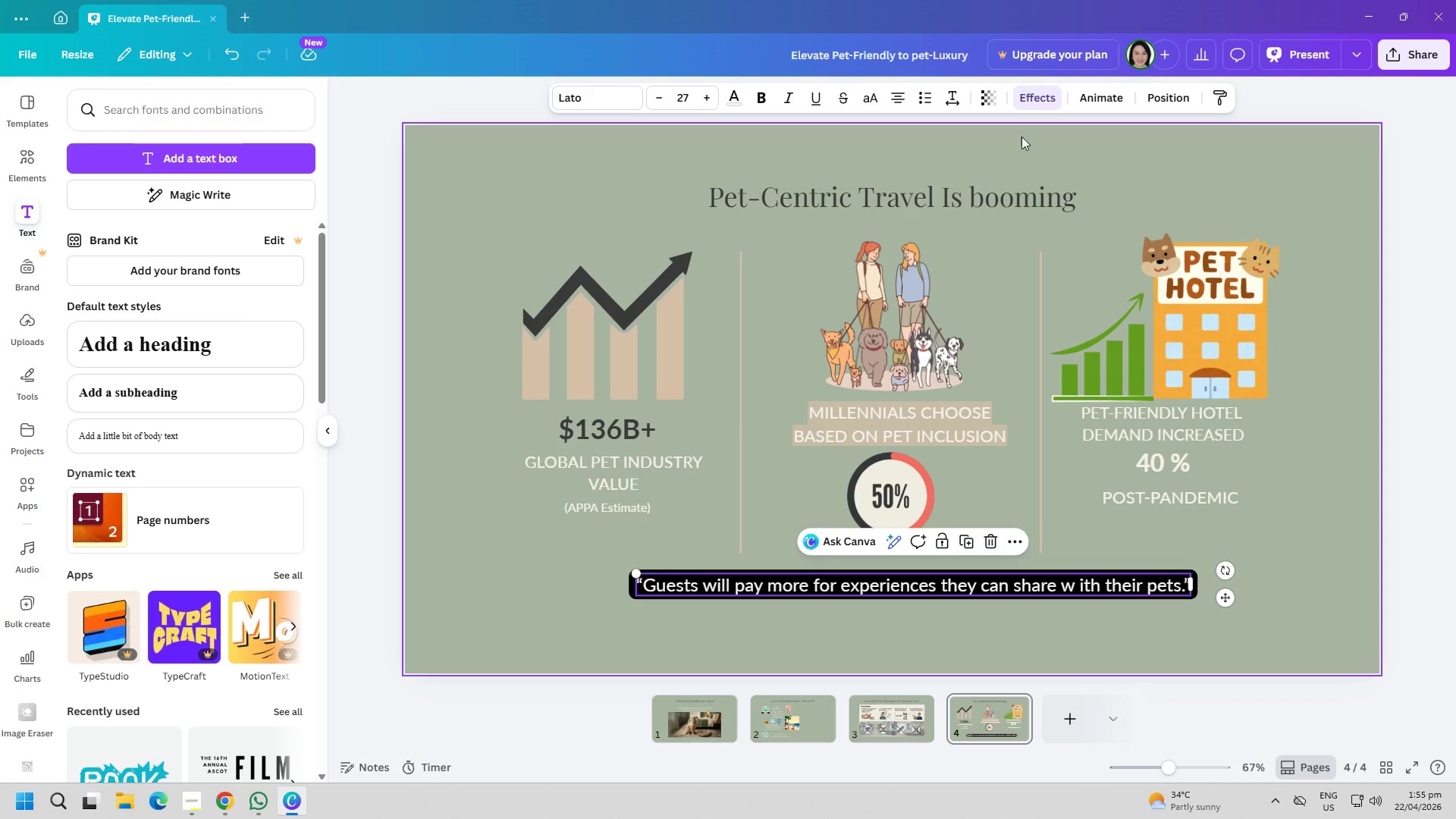 
left_click([1031, 106])
 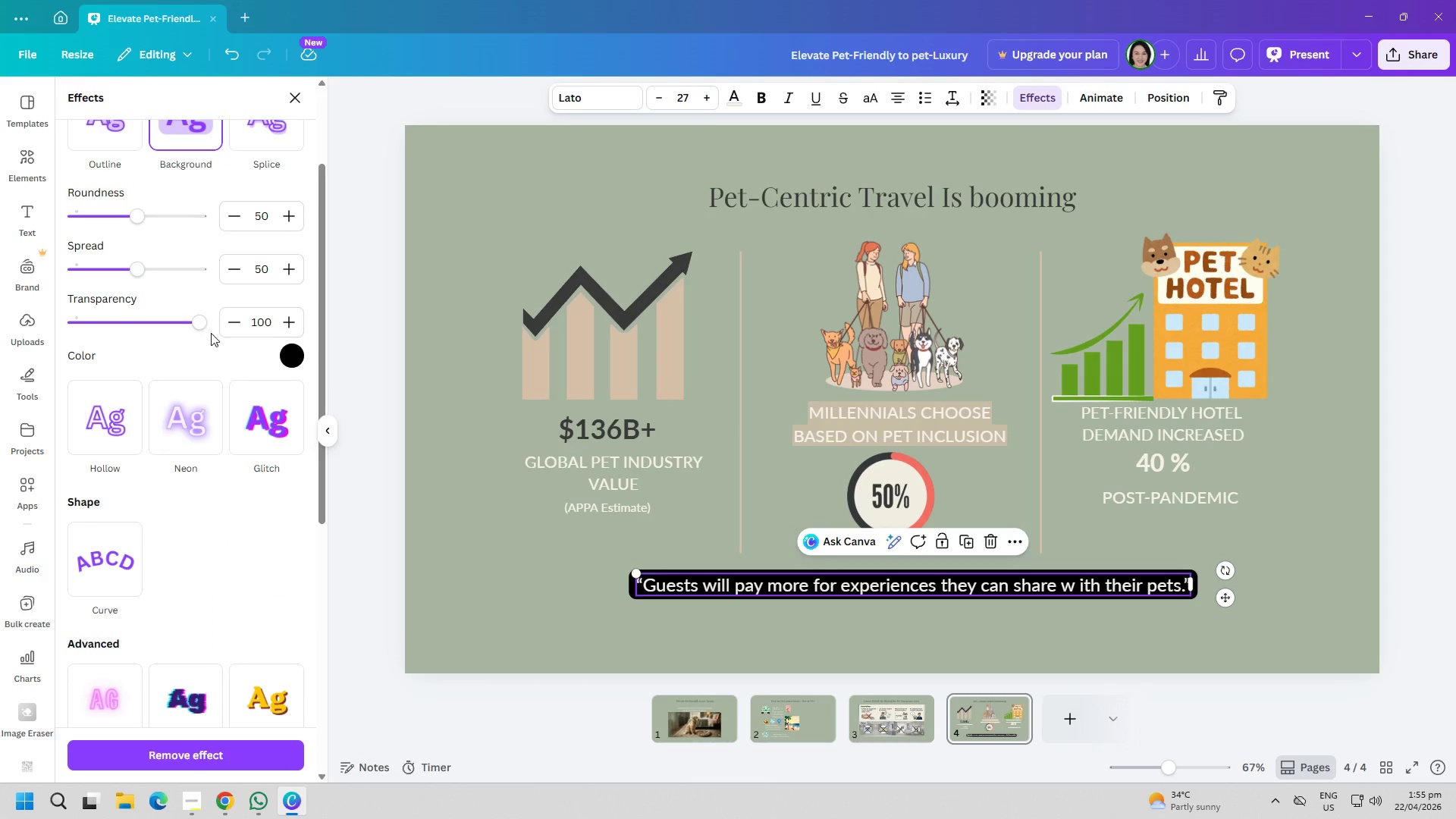 
left_click_drag(start_coordinate=[201, 321], to_coordinate=[164, 325])
 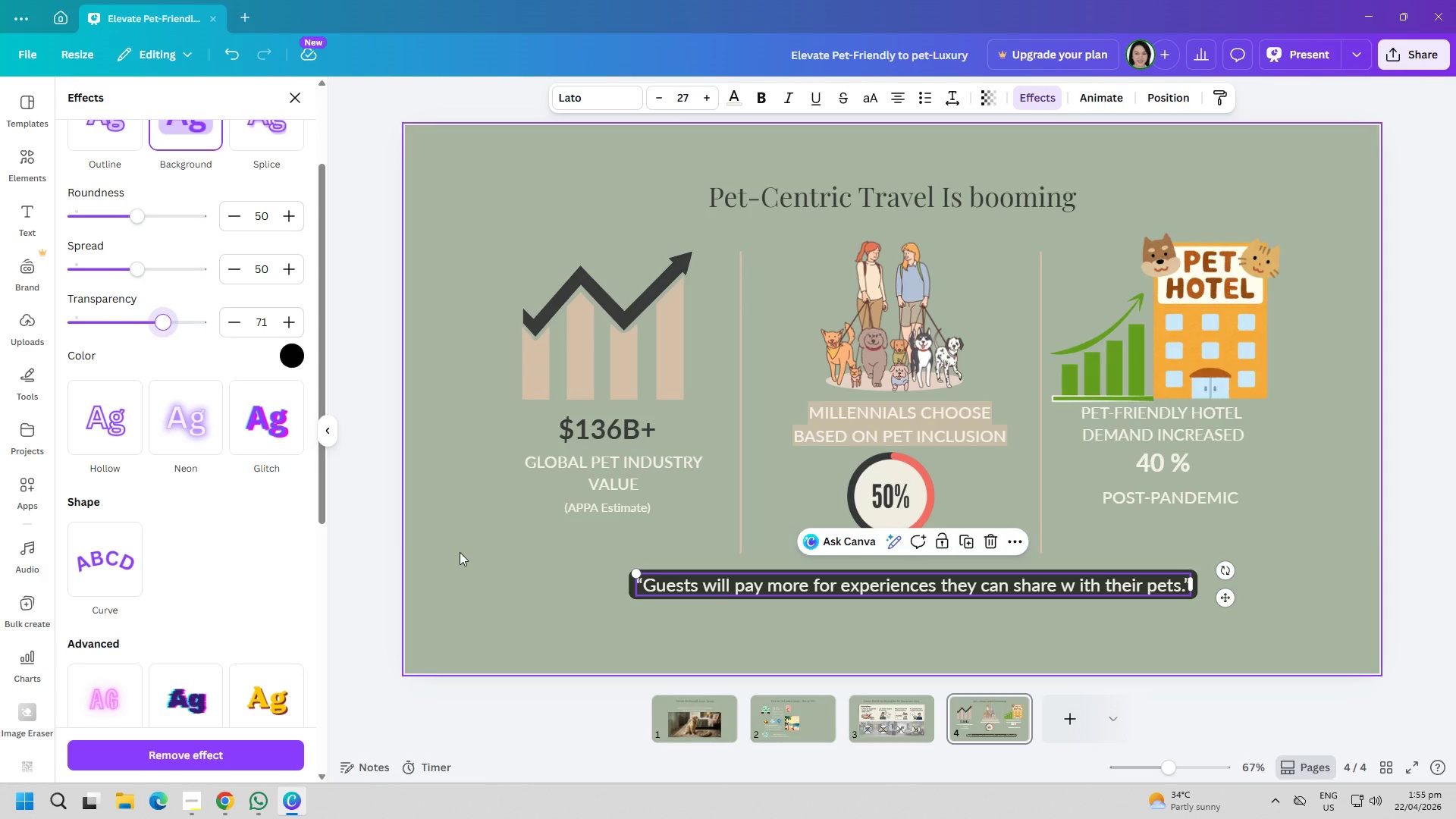 
left_click([460, 552])
 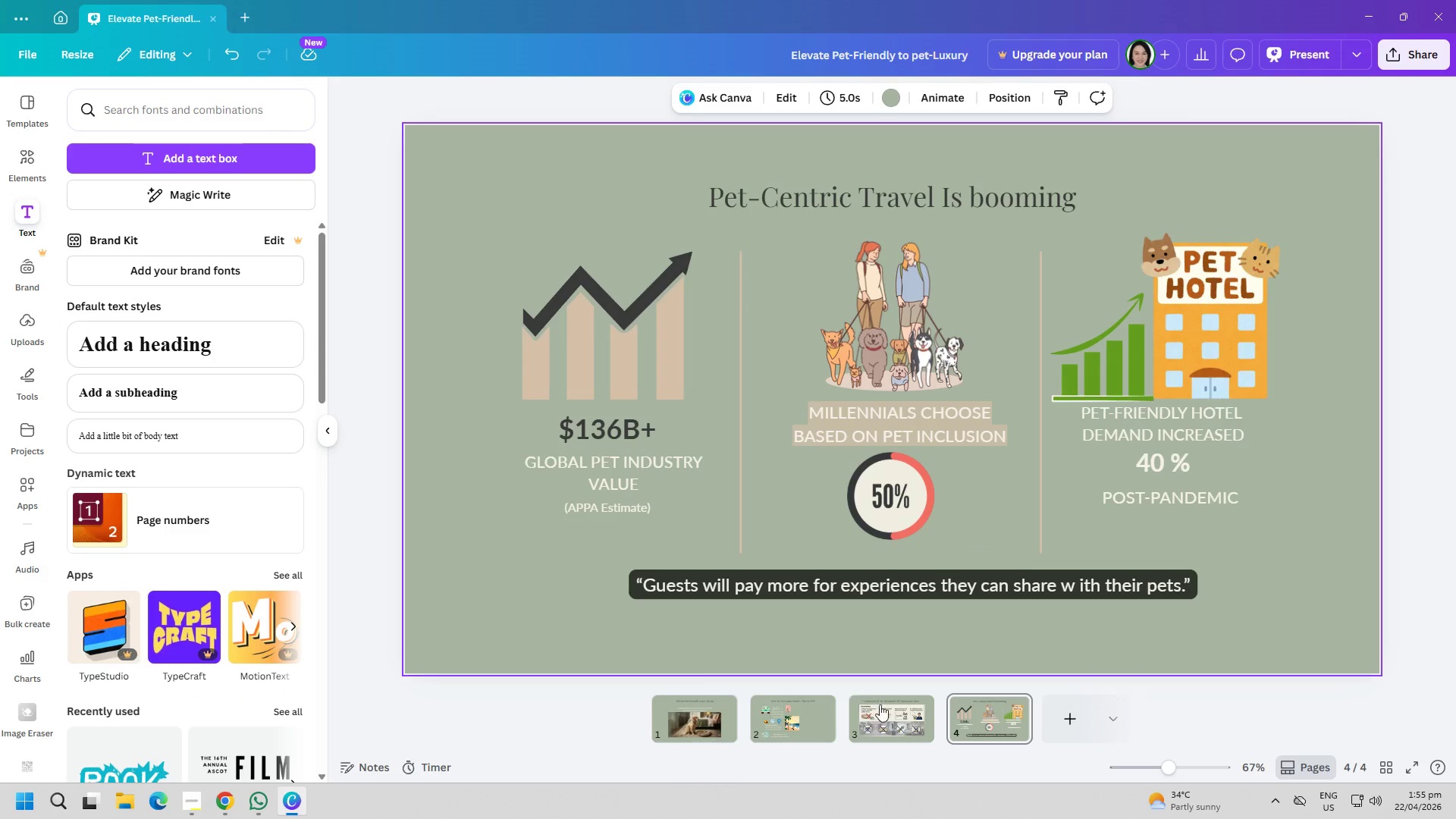 
left_click([1060, 715])
 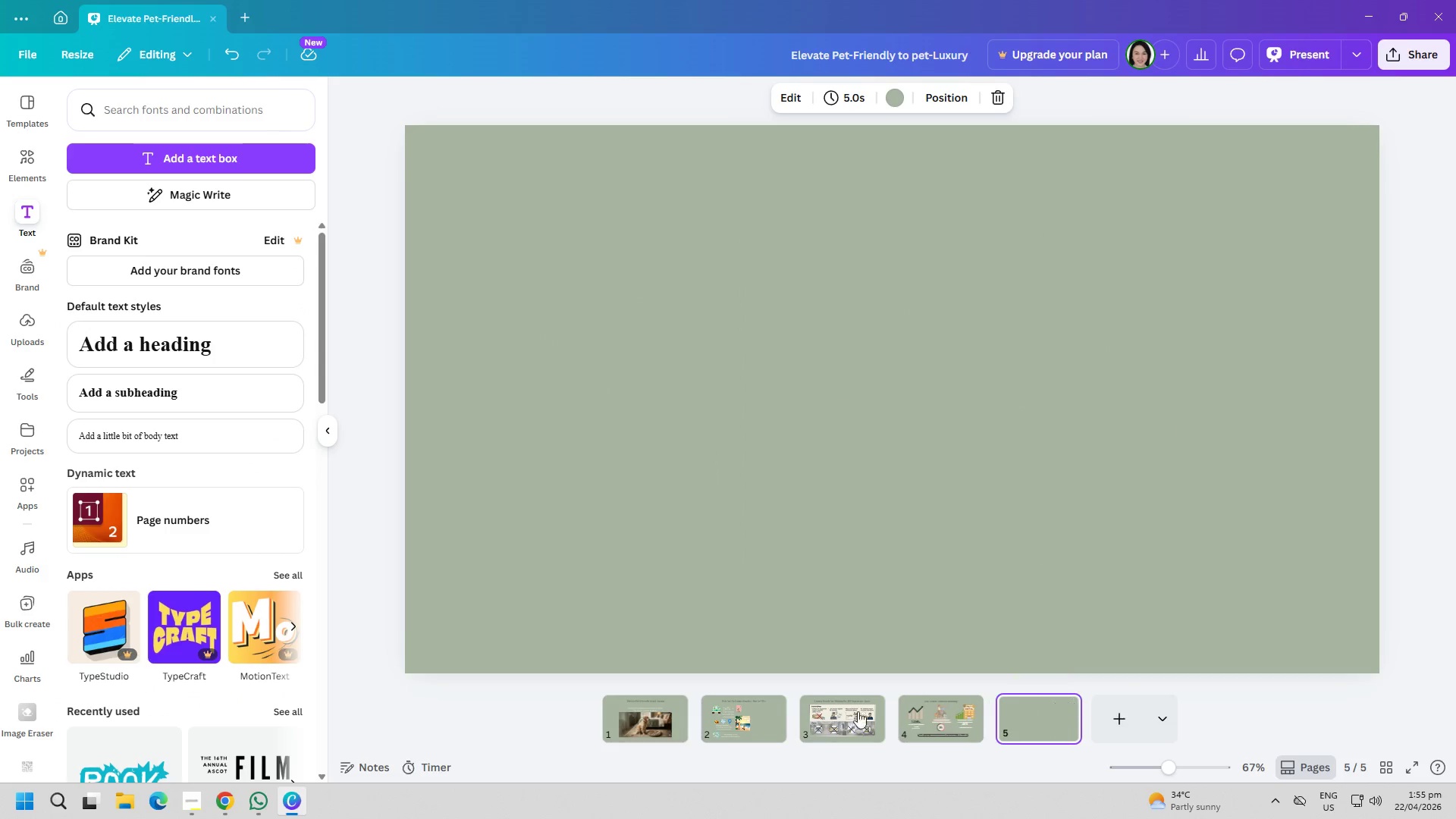 
mouse_move([759, 707])
 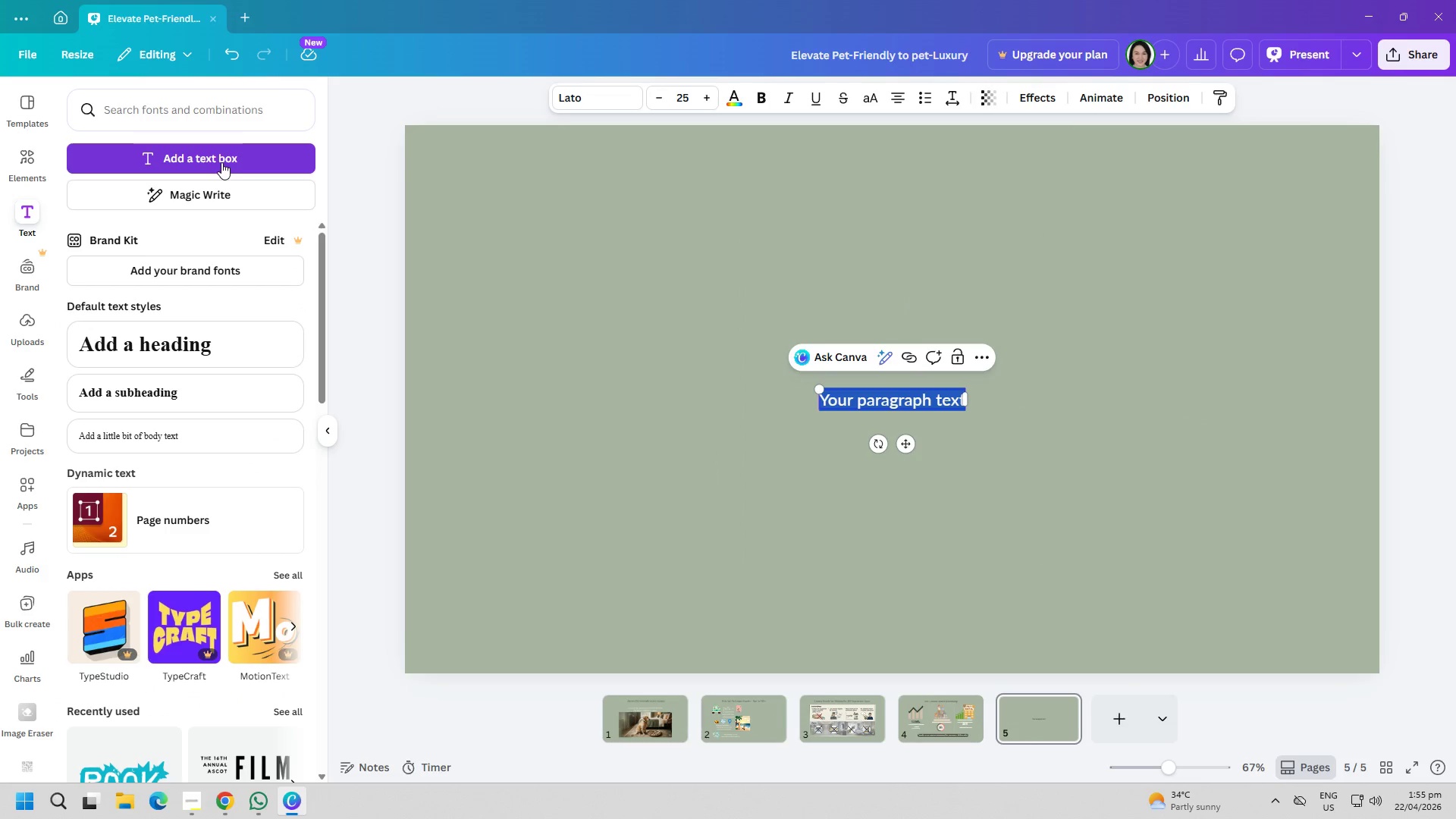 
type(Introducing: Bark &Bake)
 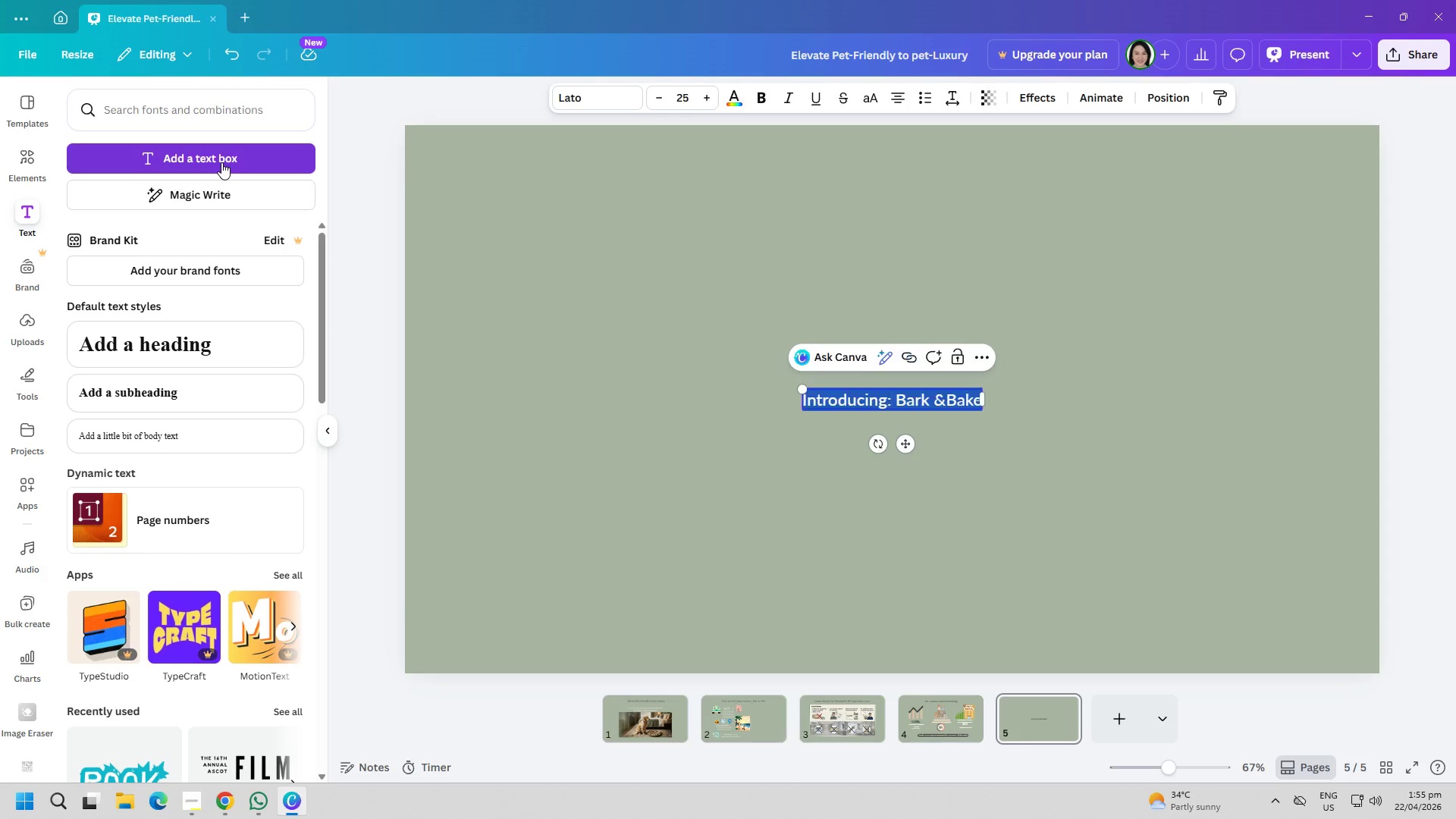 
 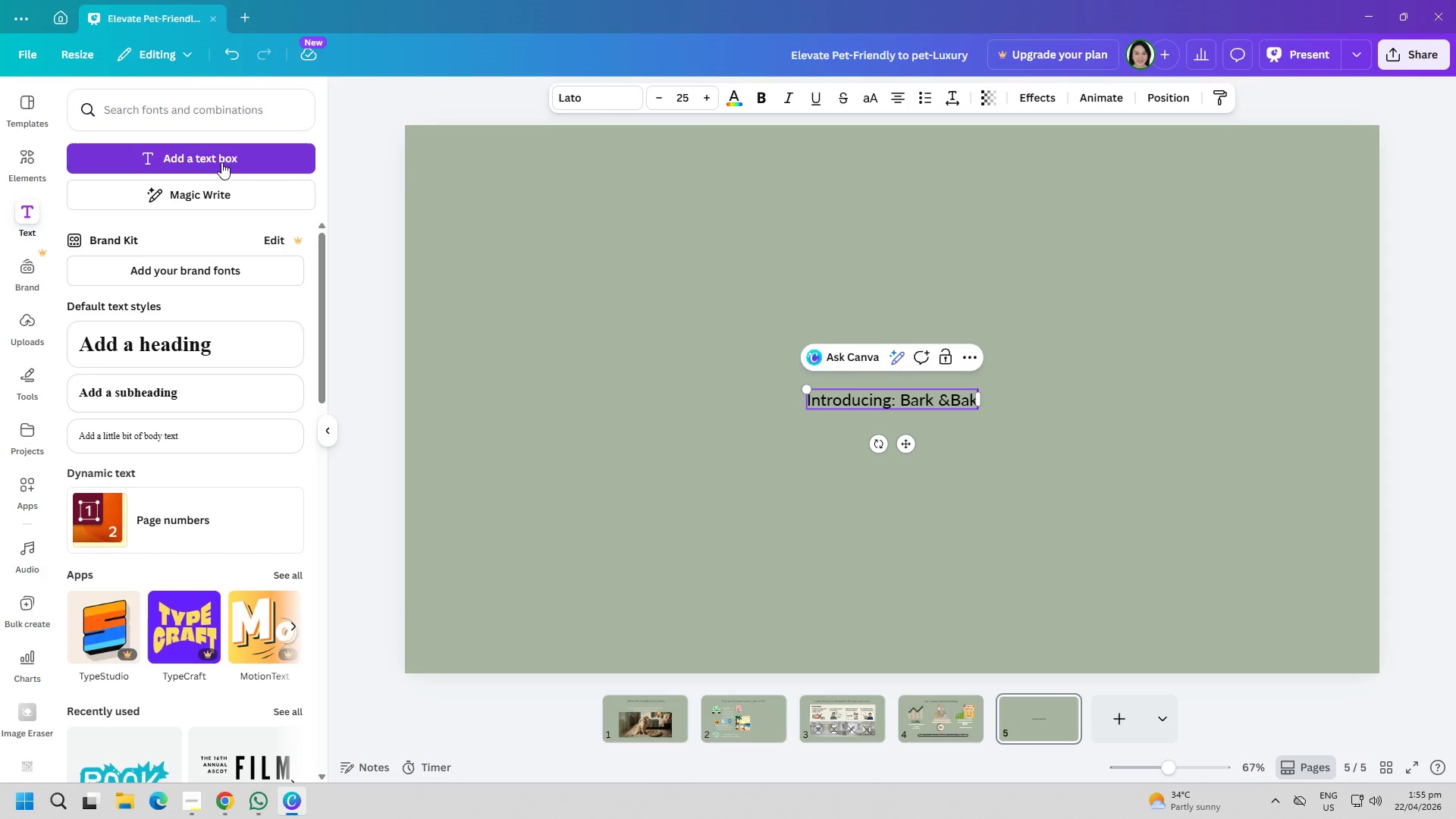 
key(Control+ControlLeft)
 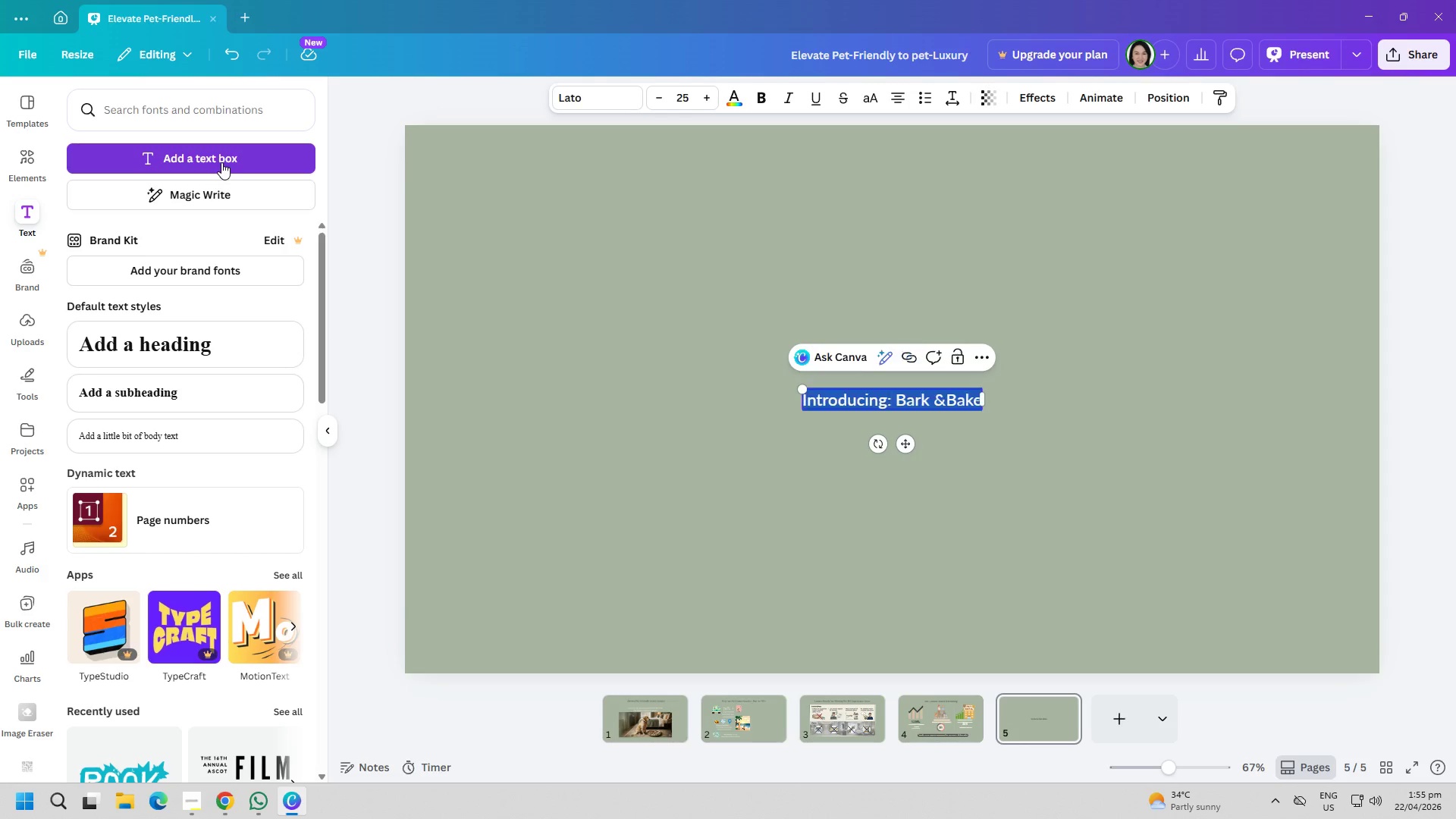 
key(Control+A)
 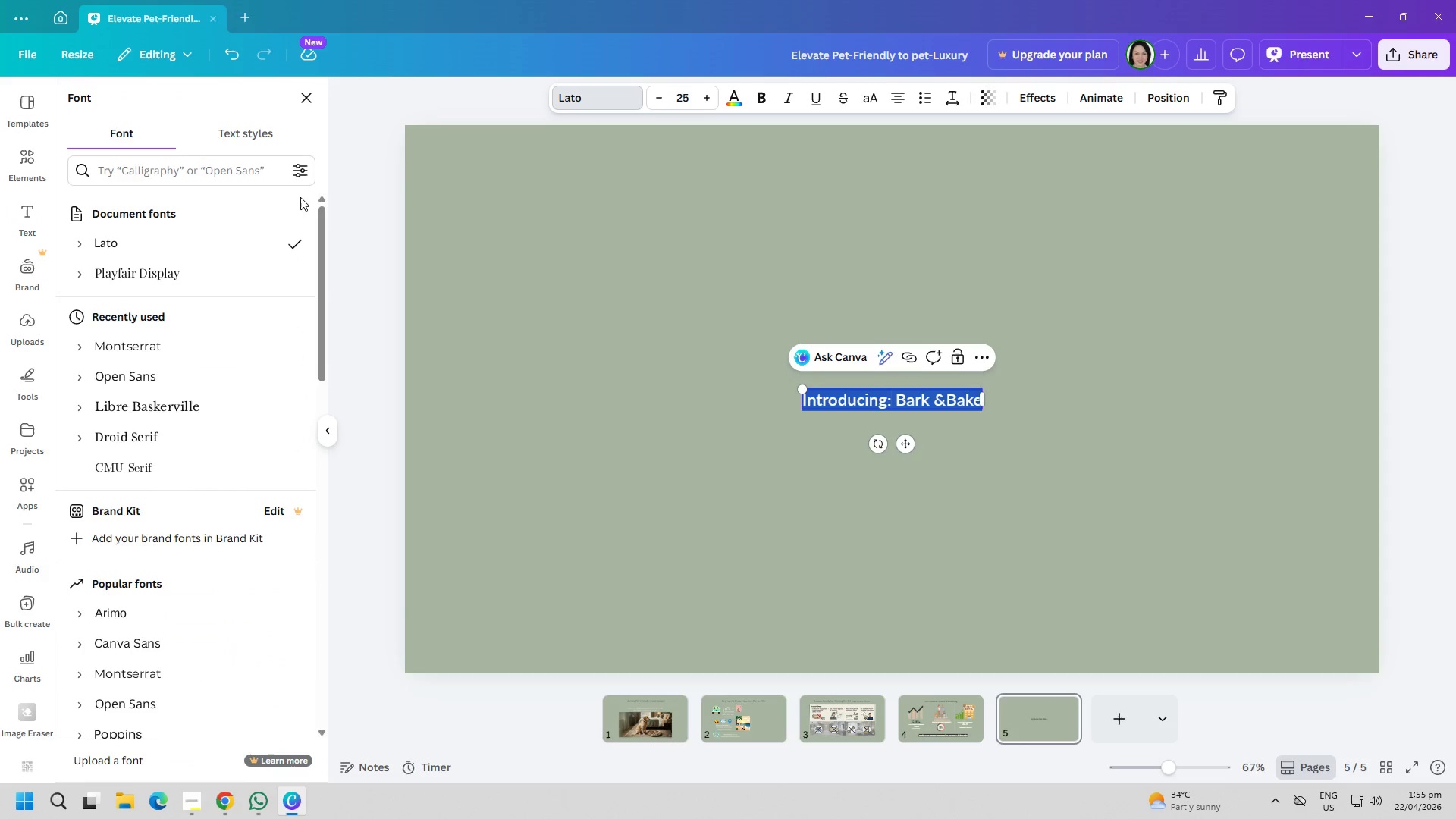 
left_click([149, 268])
 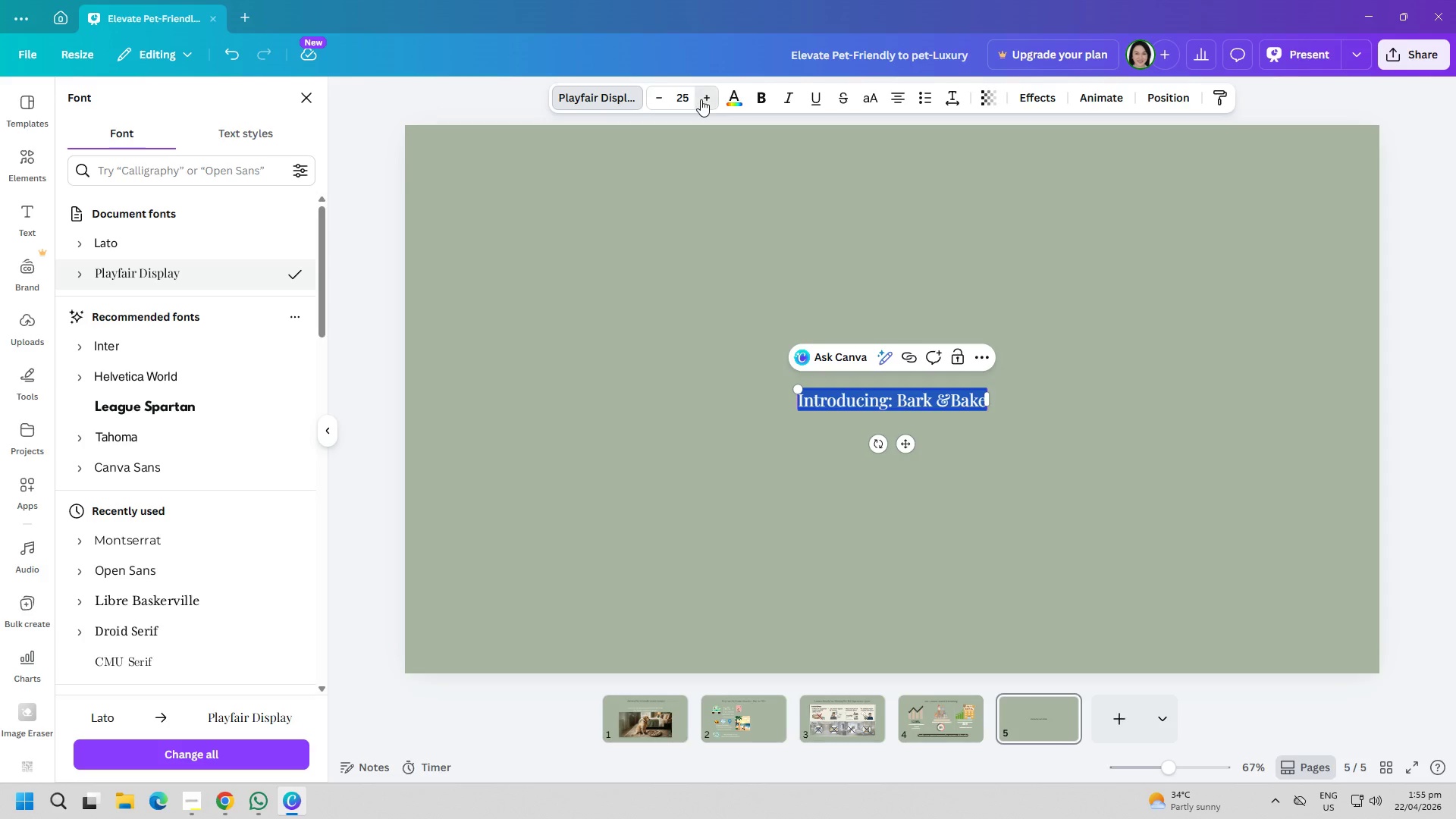 
double_click([688, 94])
 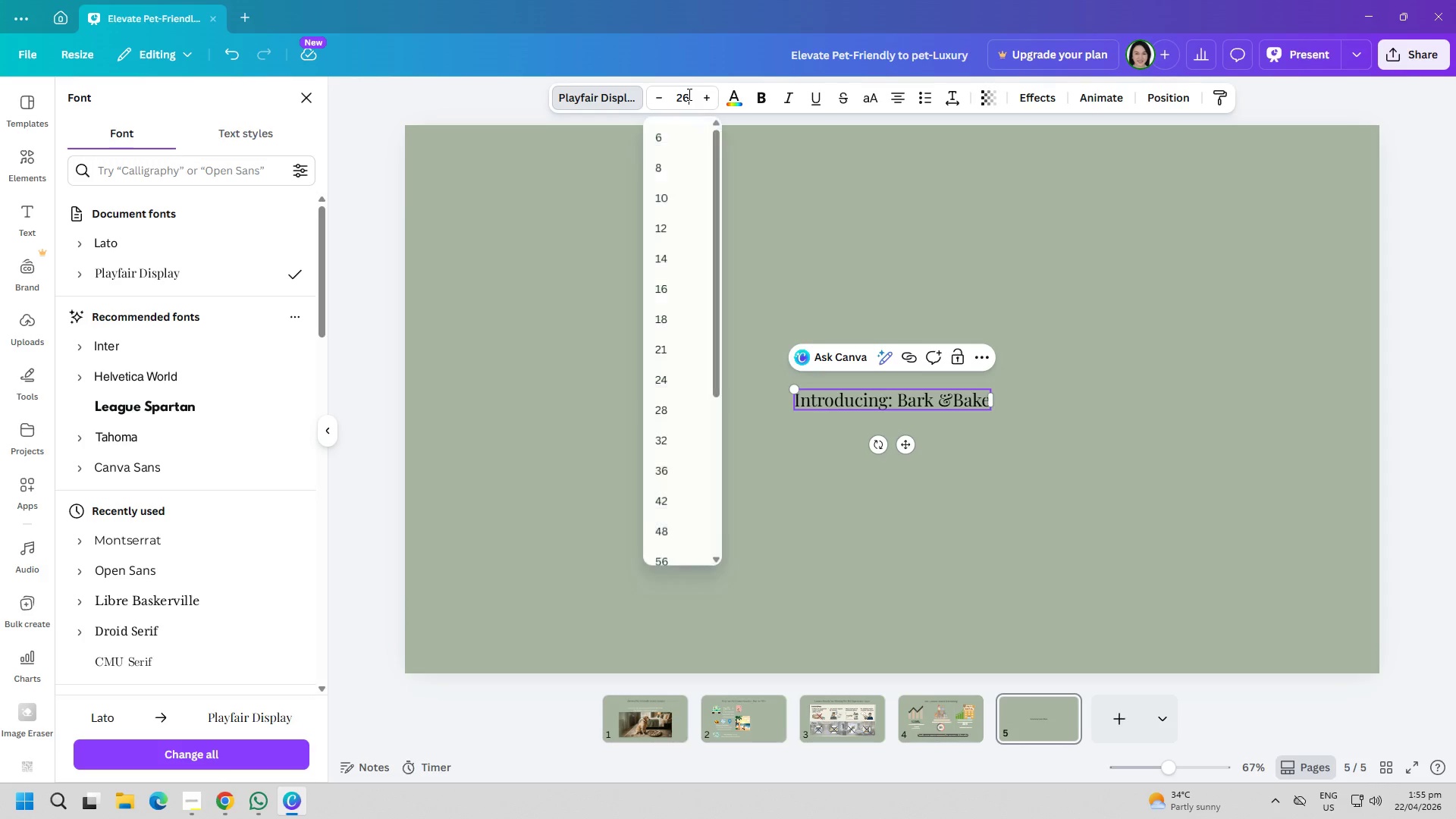 
key(4)
 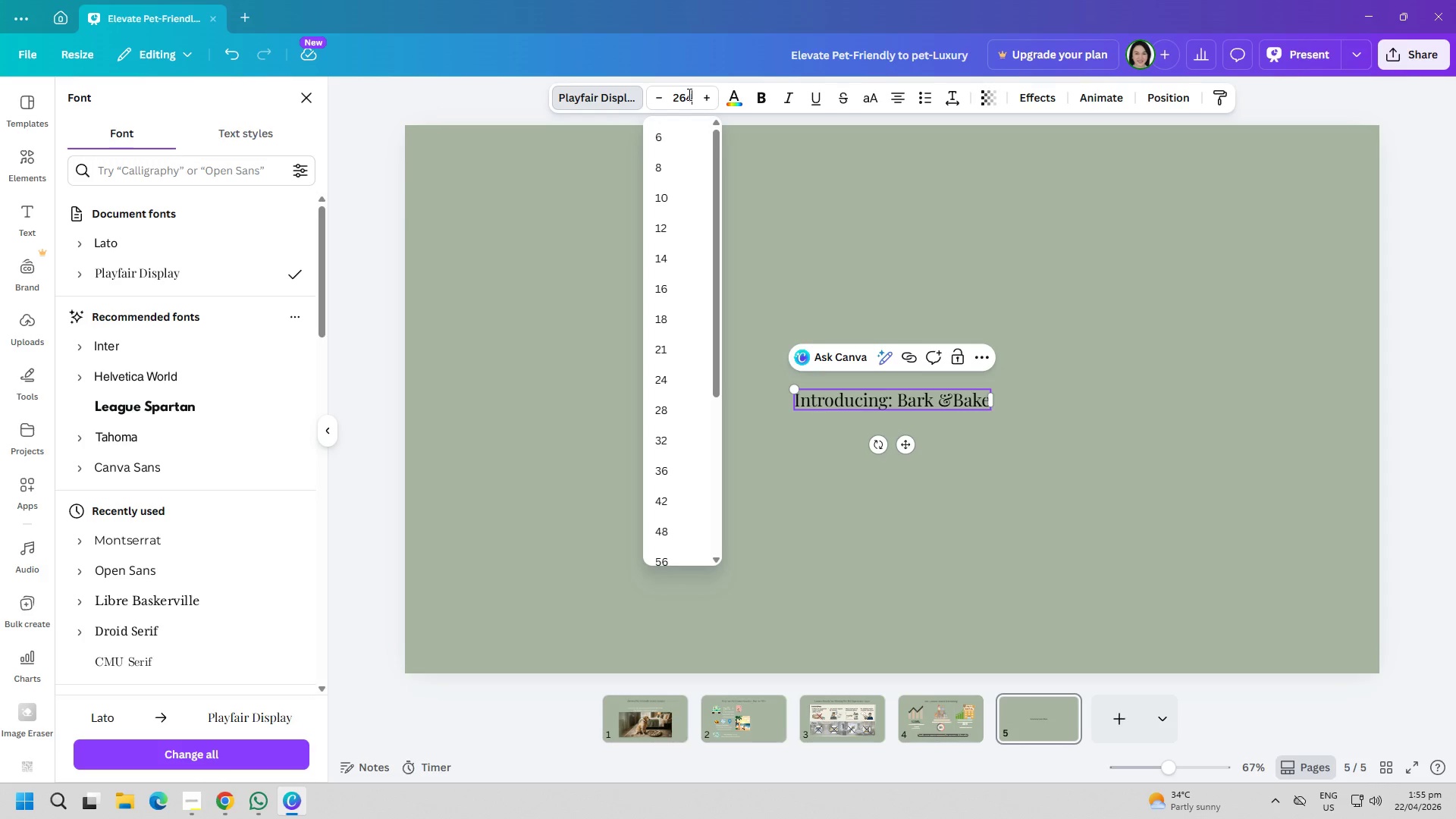 
key(Control+ControlLeft)
 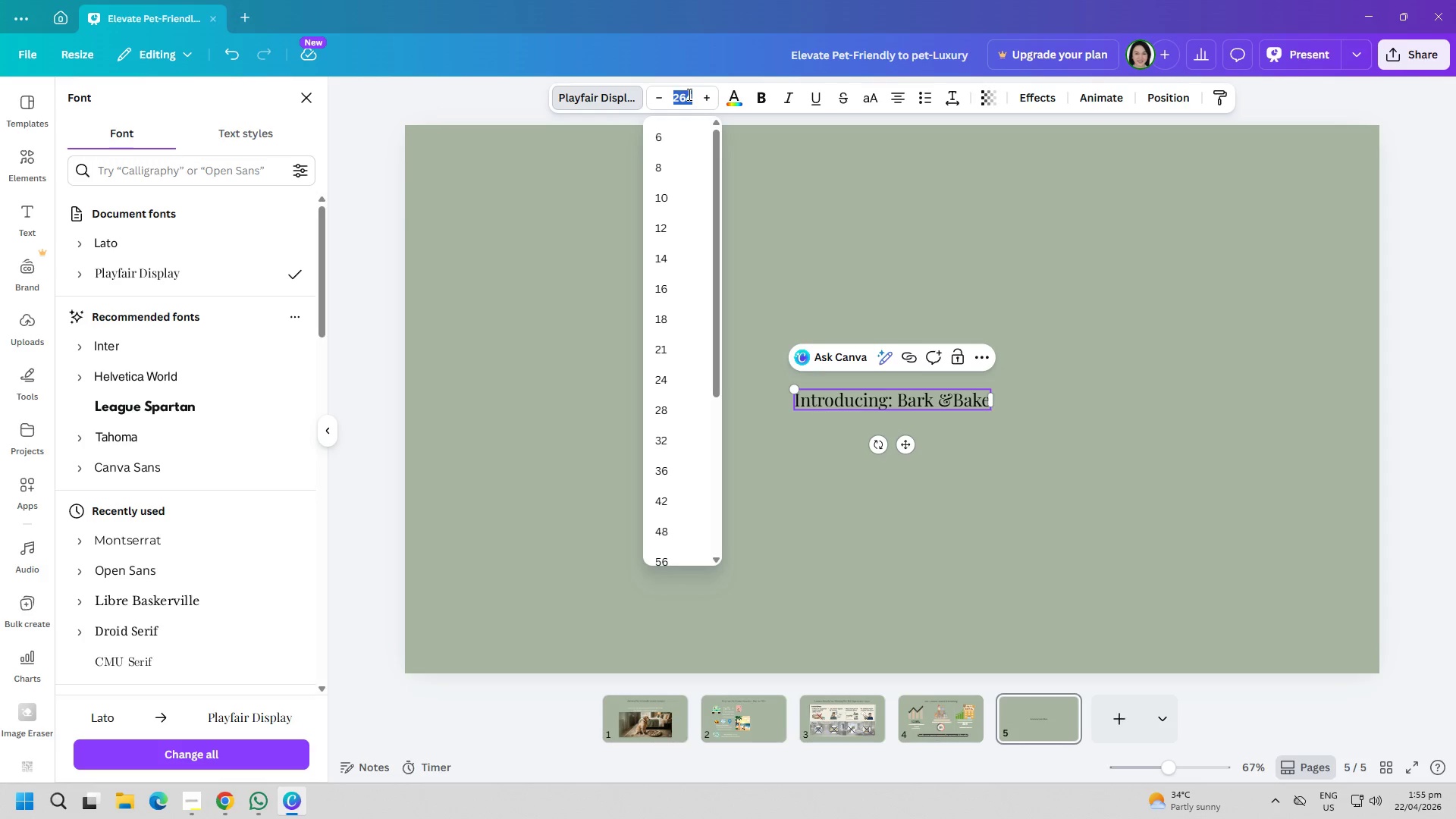 
key(Control+A)
 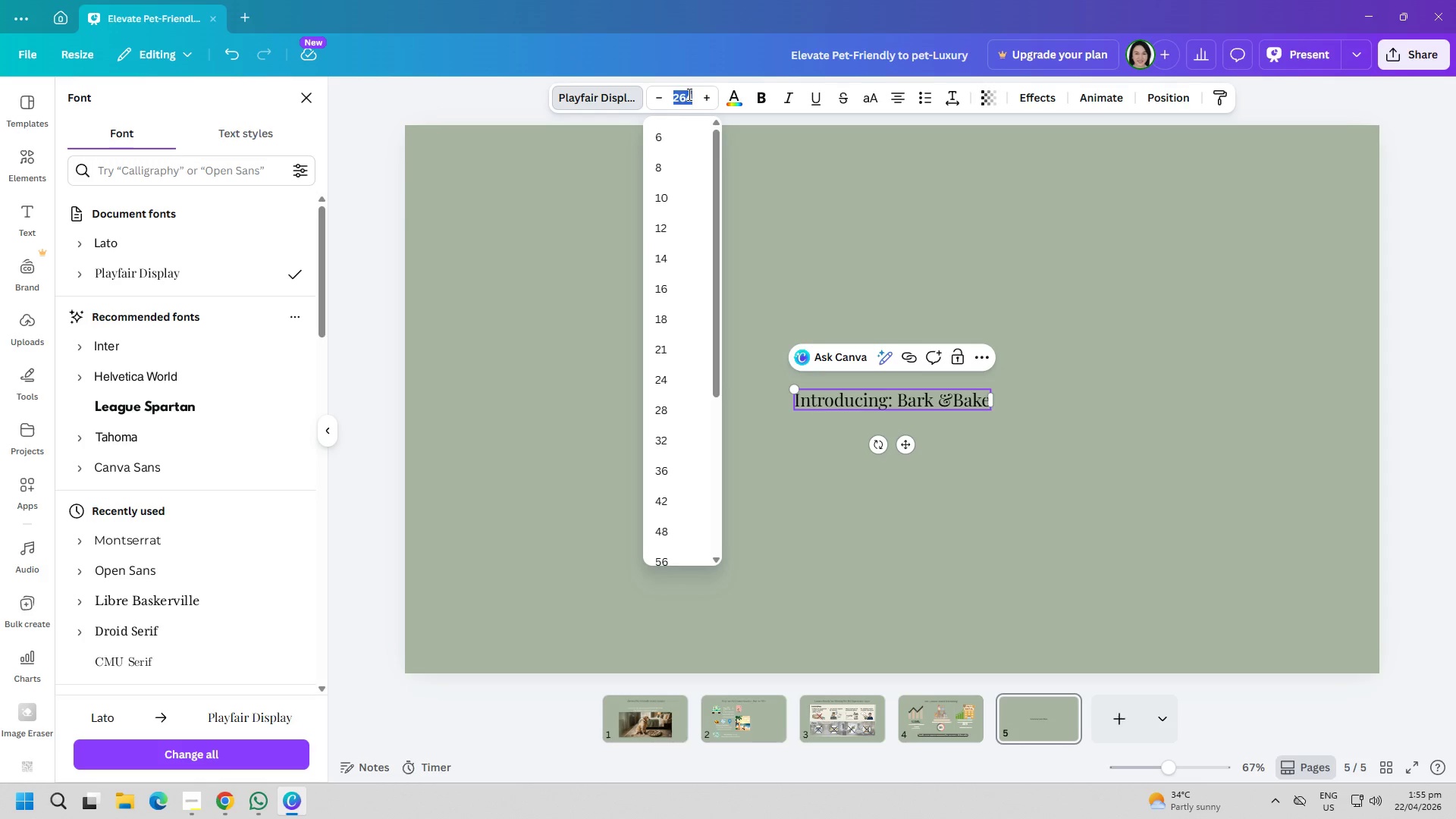 
type(40)
 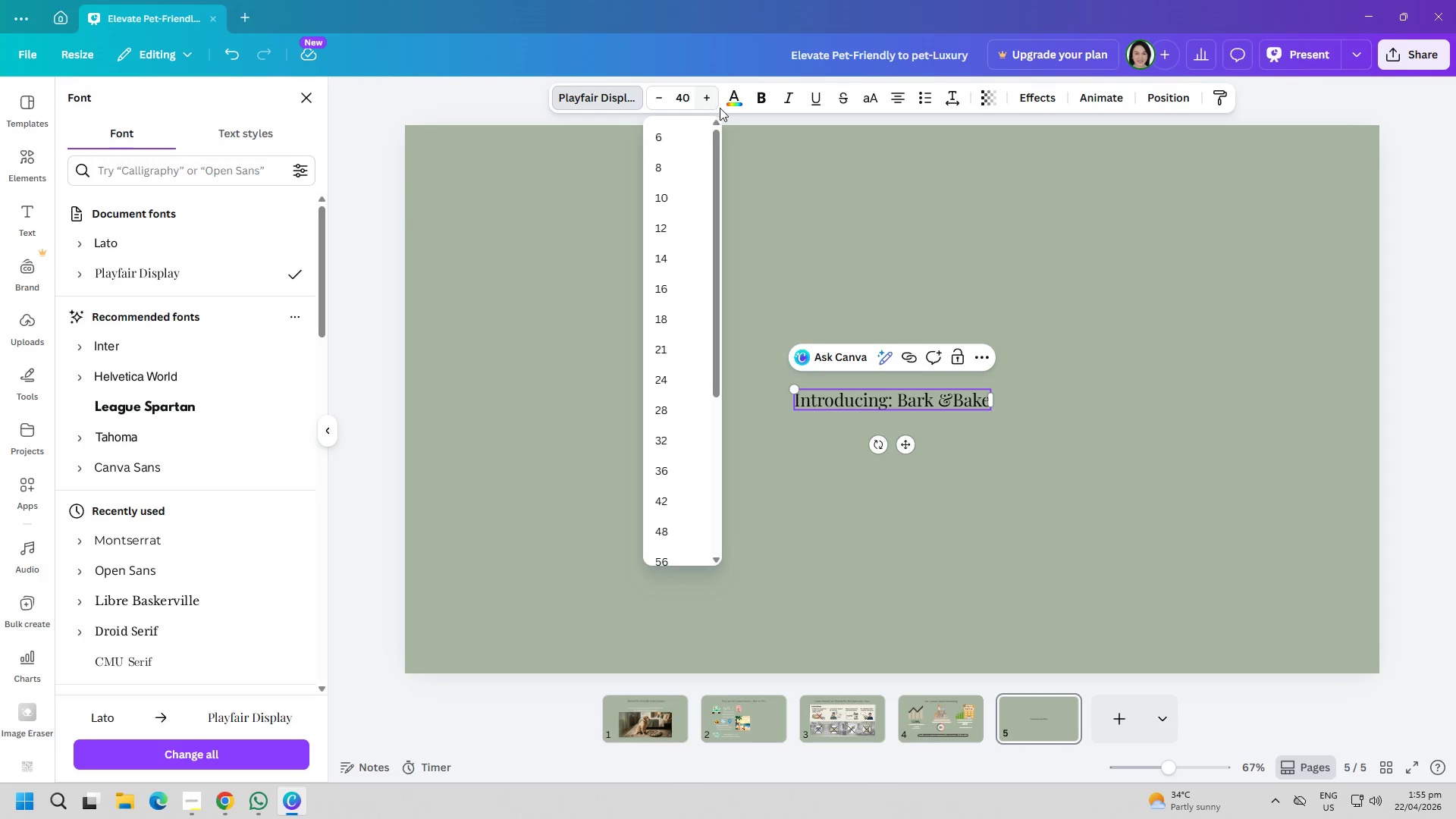 
left_click([740, 99])
 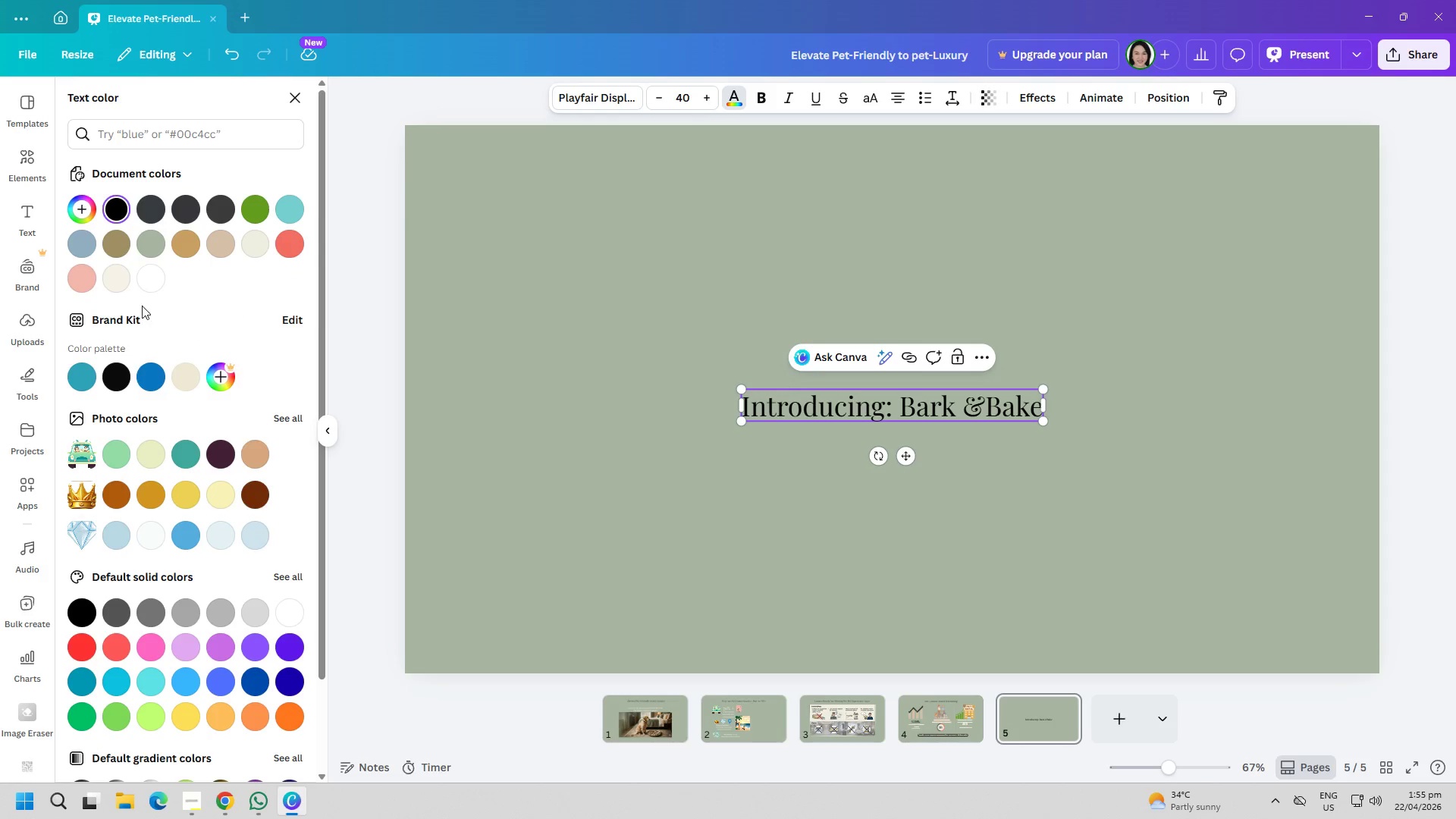 
left_click([115, 278])
 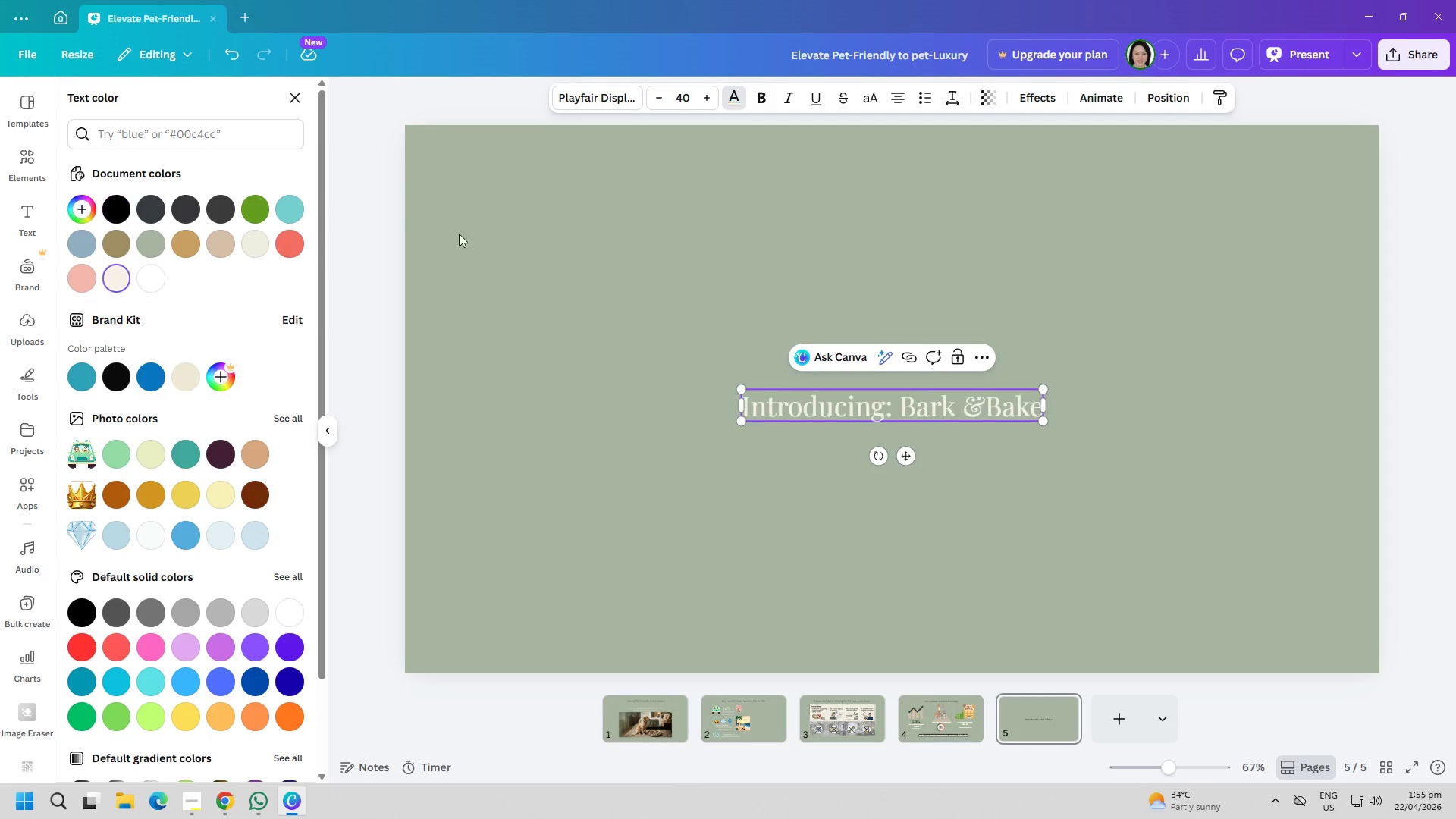 
left_click_drag(start_coordinate=[529, 234], to_coordinate=[544, 234])
 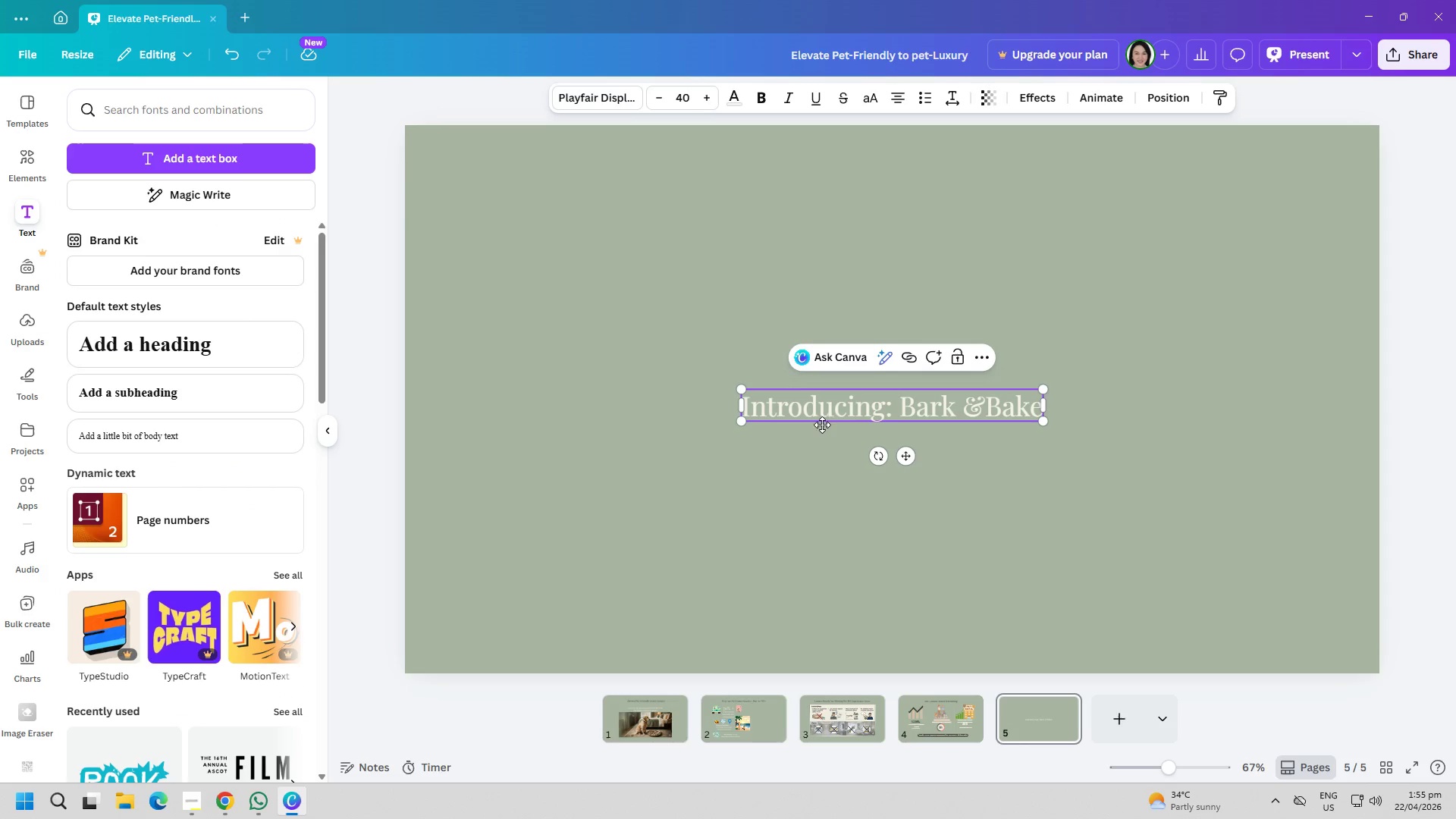 
left_click([830, 420])
 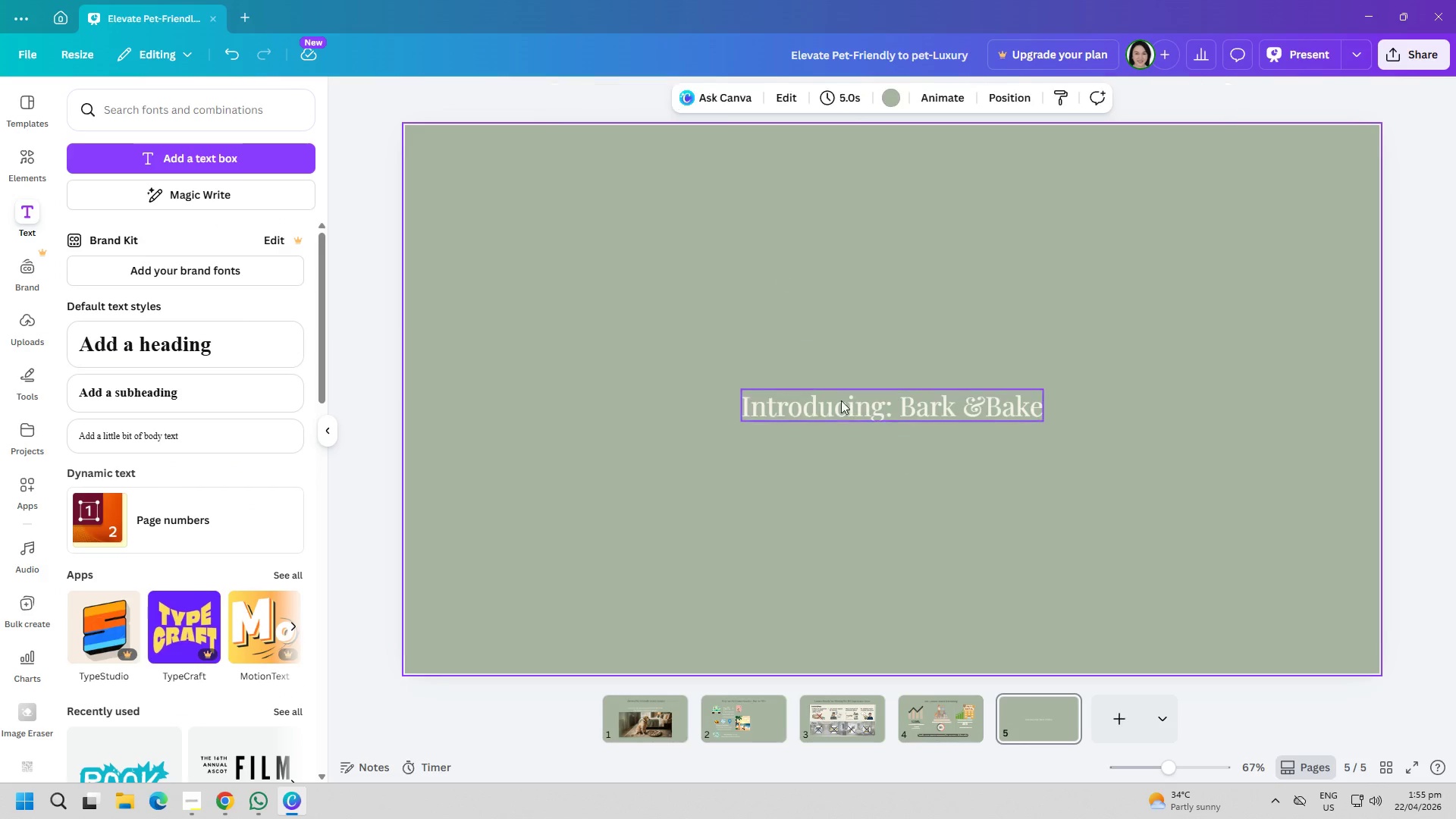 
left_click_drag(start_coordinate=[849, 407], to_coordinate=[846, 196])
 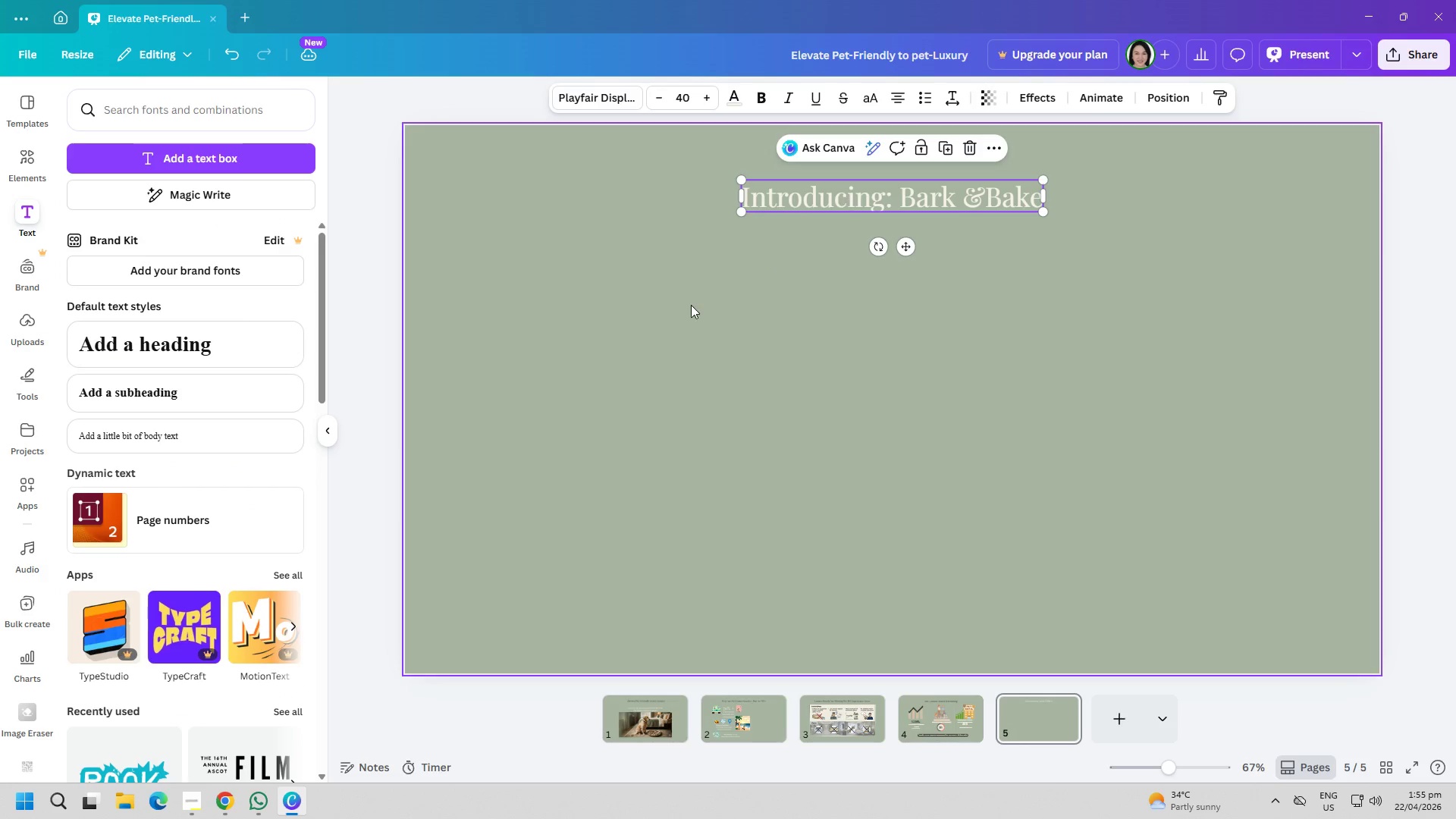 
left_click([691, 305])
 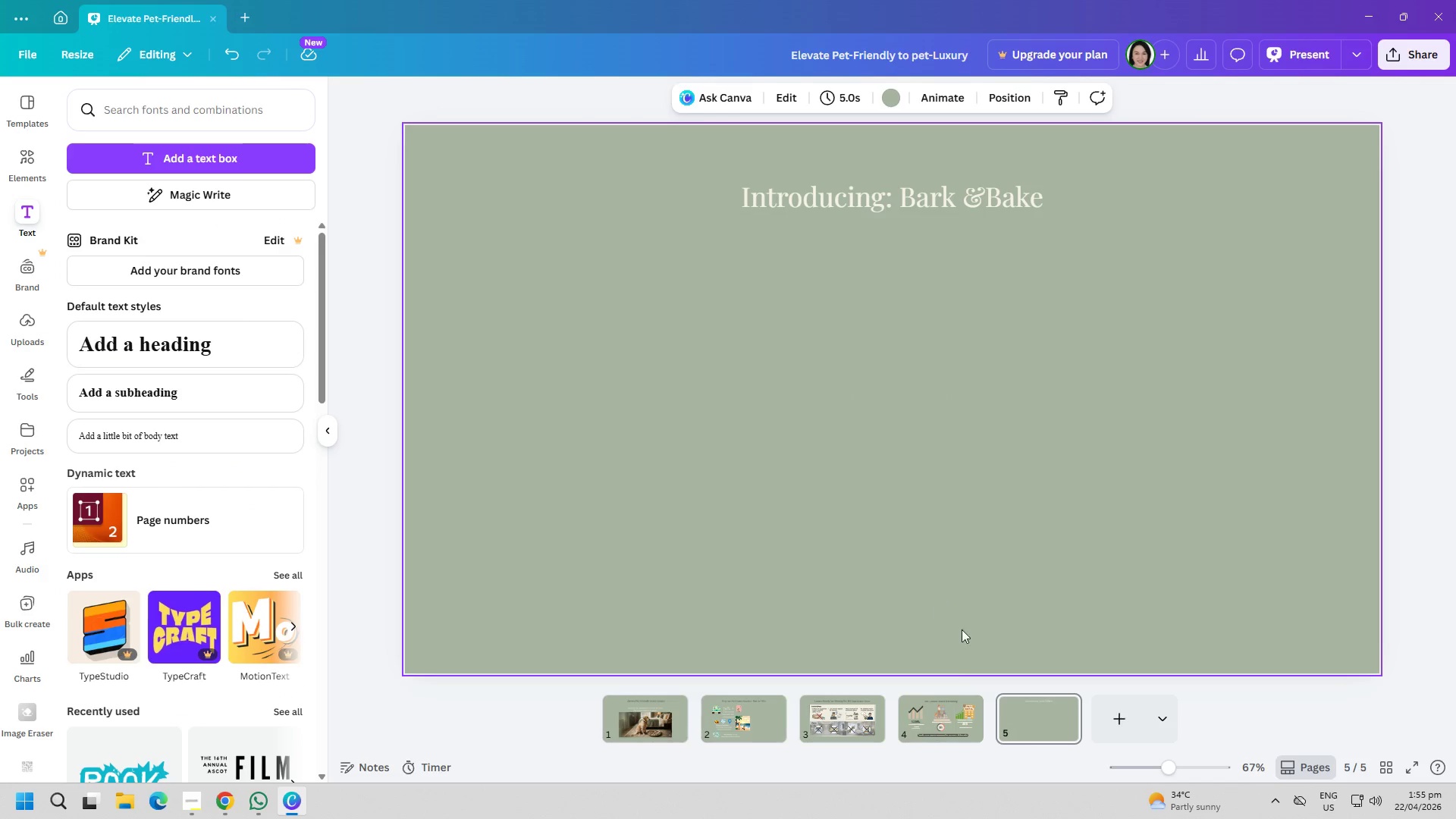 
left_click([942, 718])
 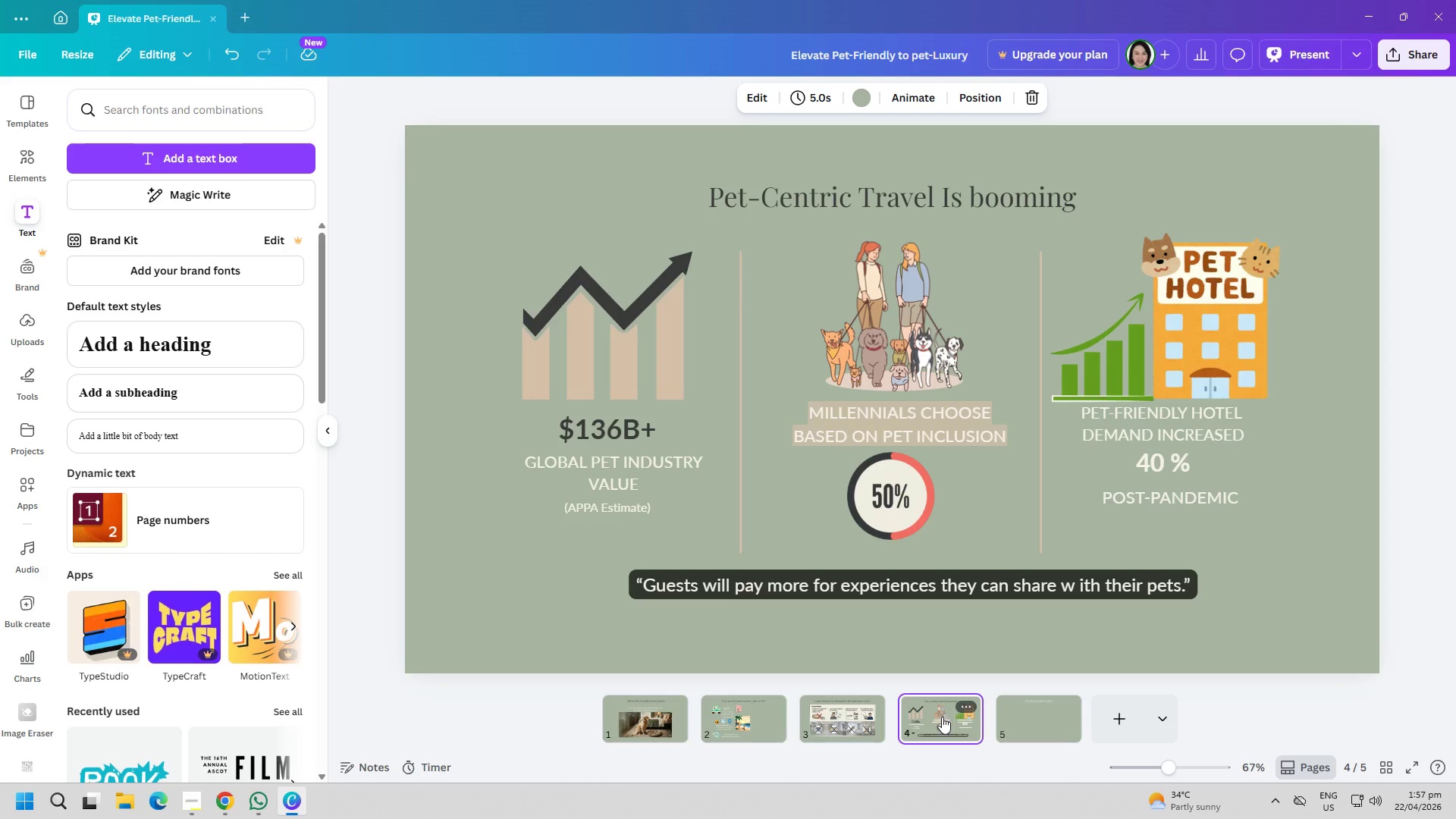 
wait(125.86)
 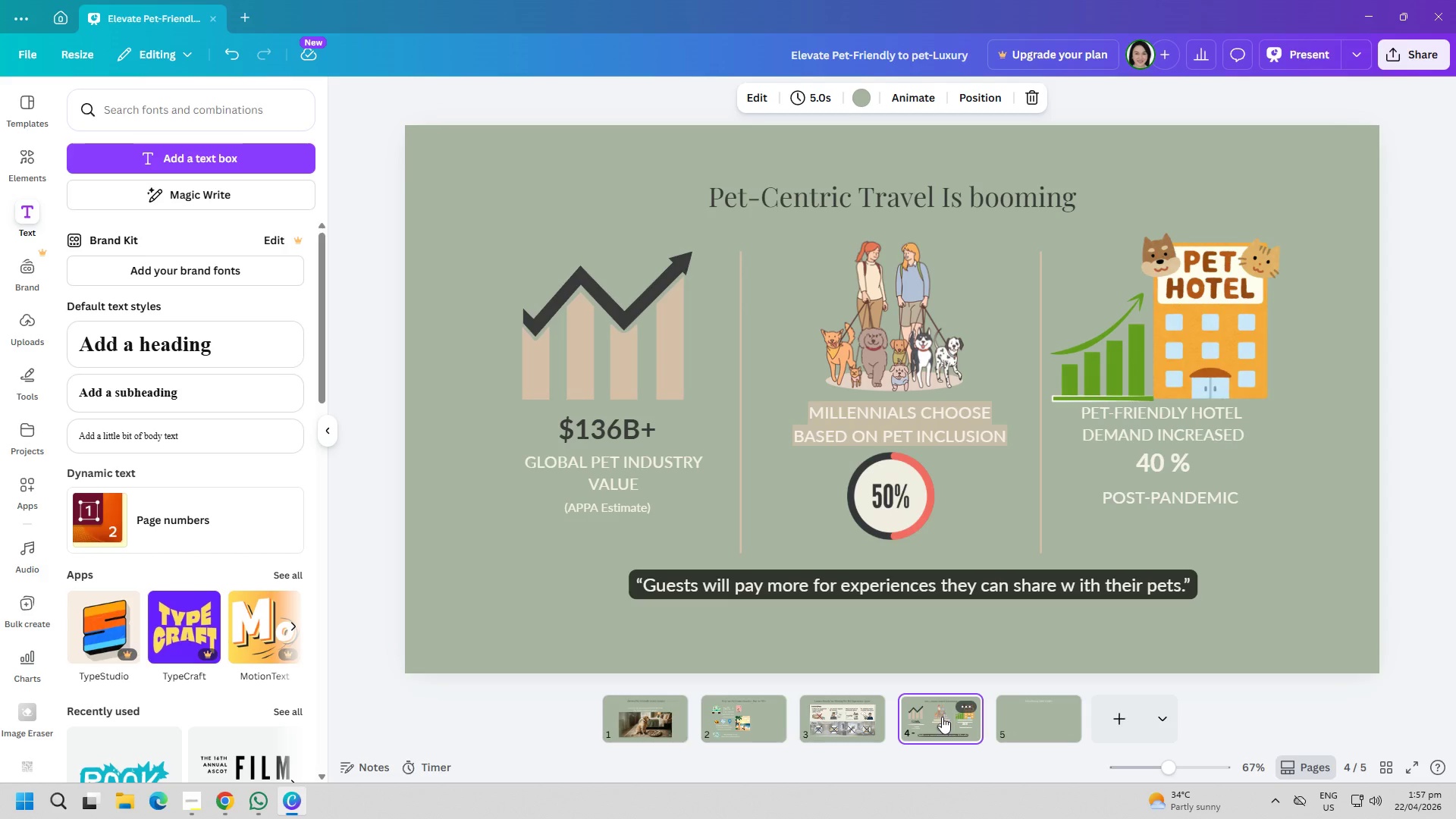 
left_click([1046, 730])
 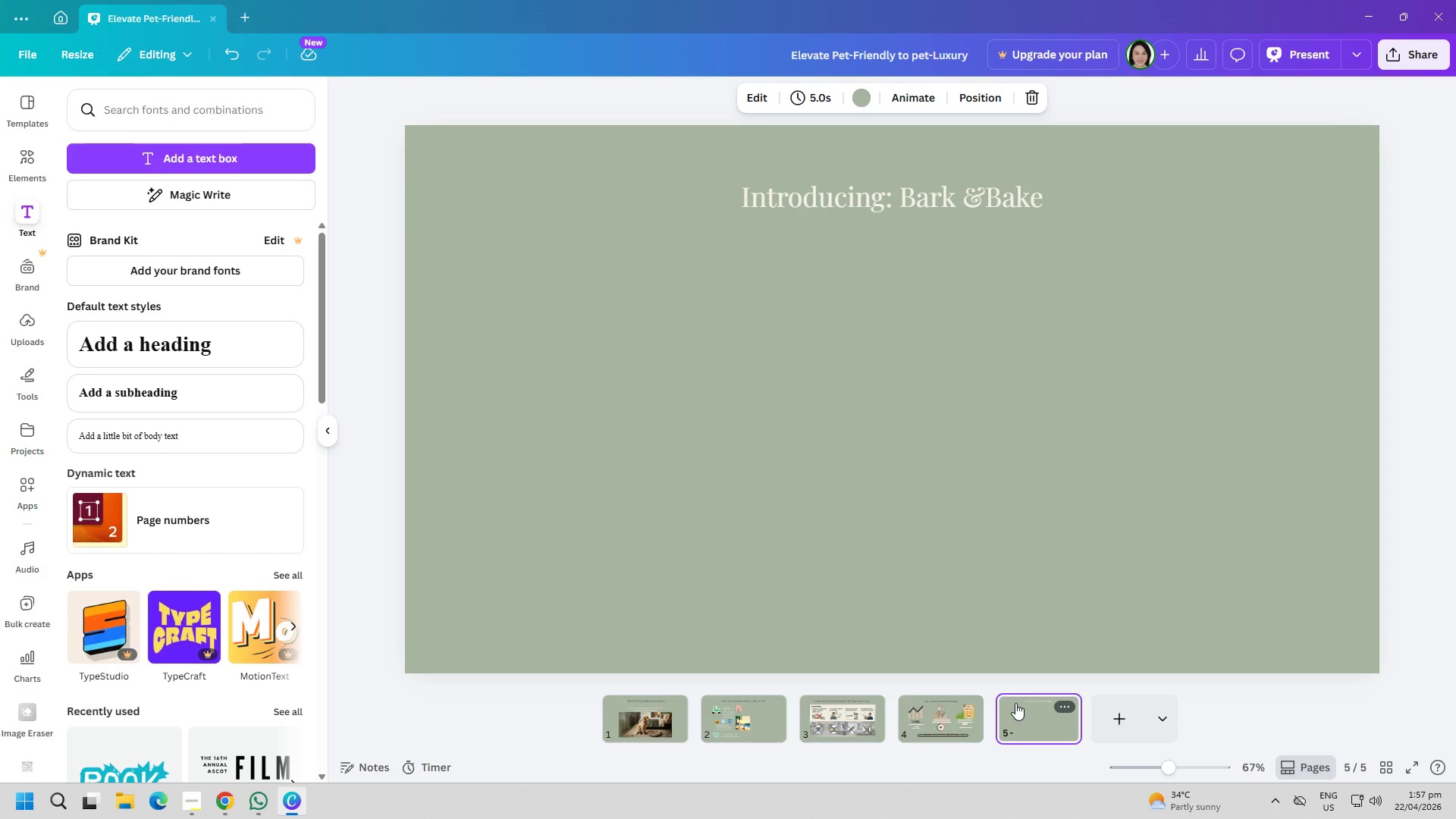 
wait(13.61)
 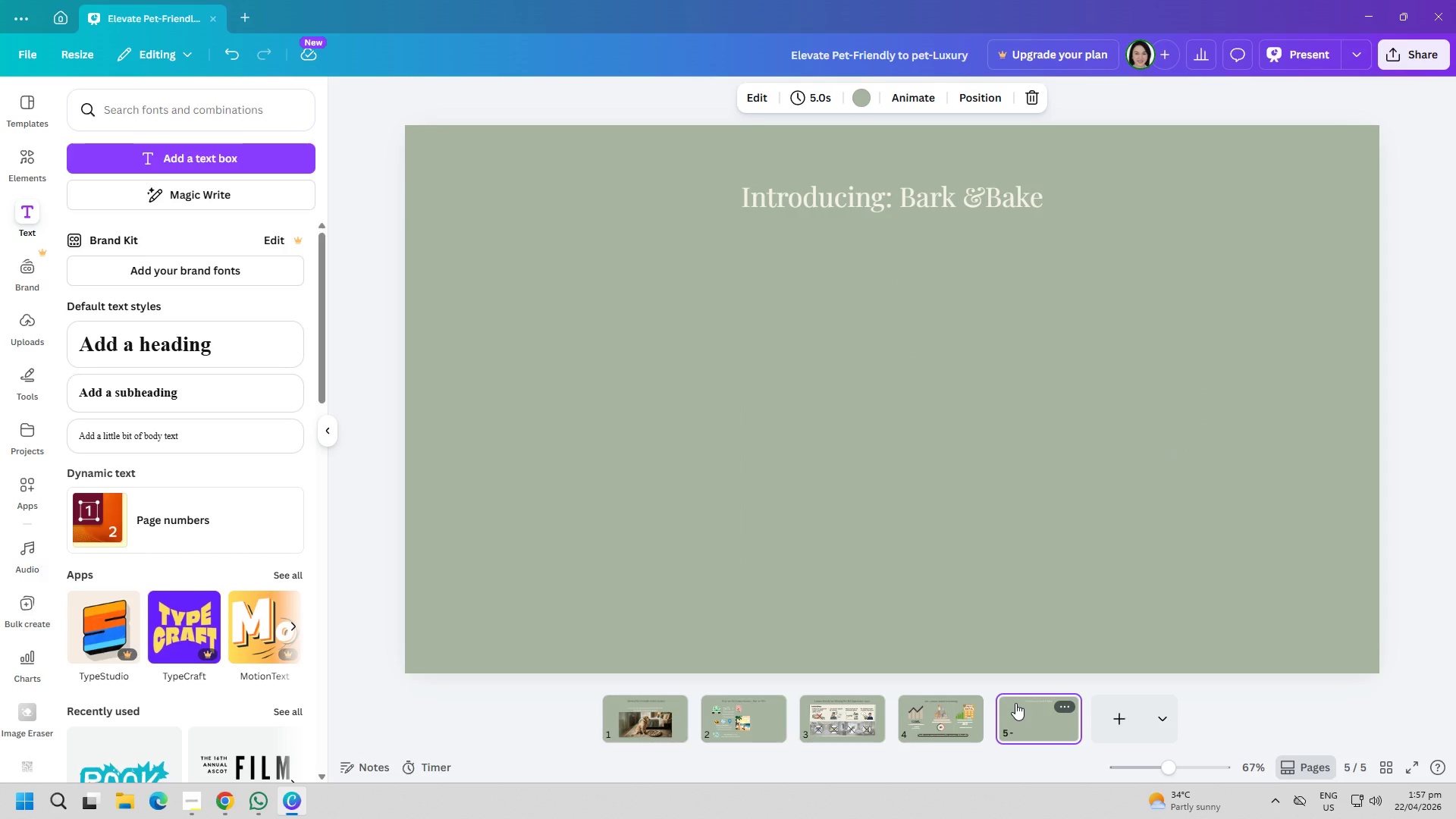 
left_click([975, 529])
 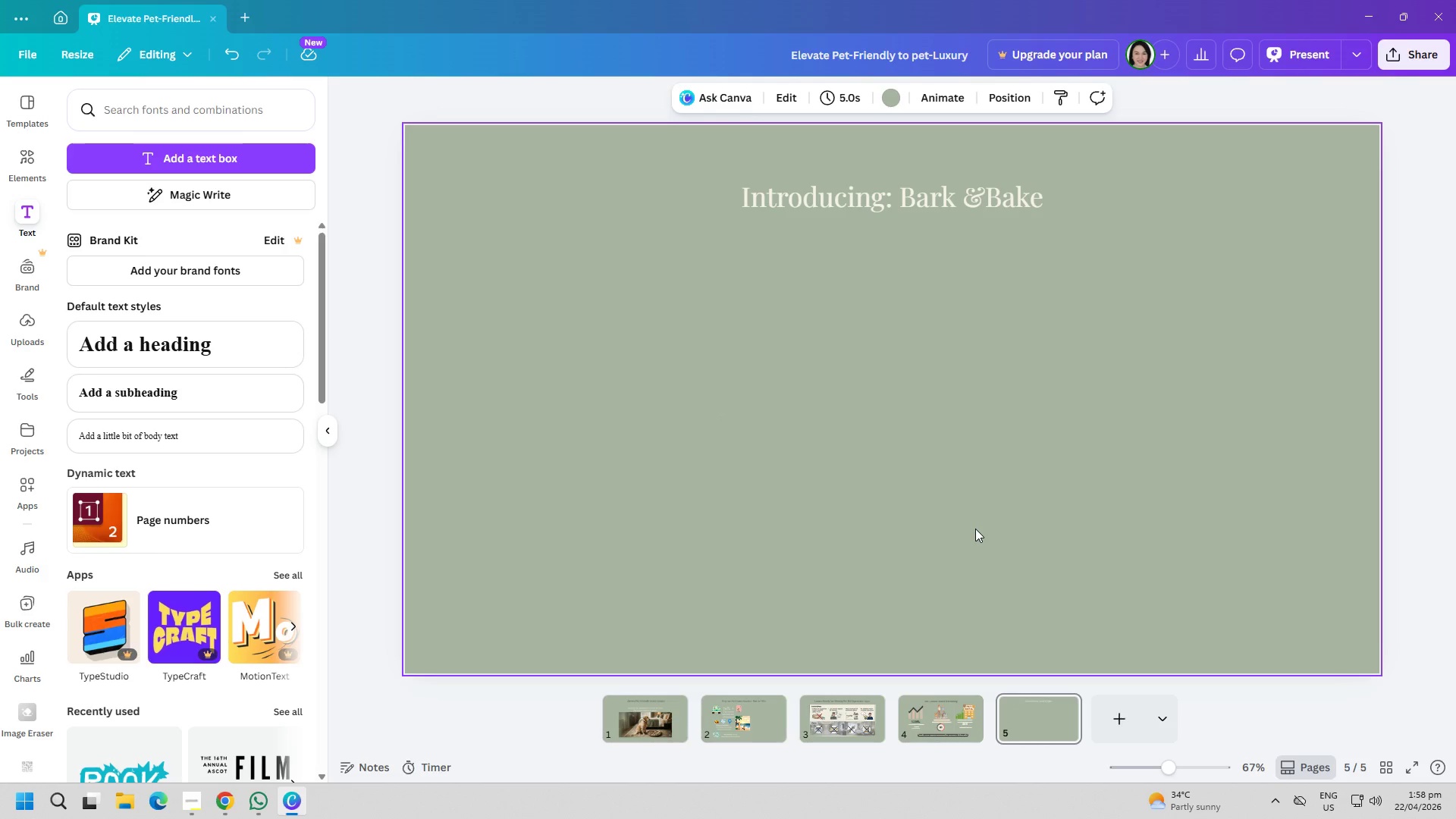 
wait(20.81)
 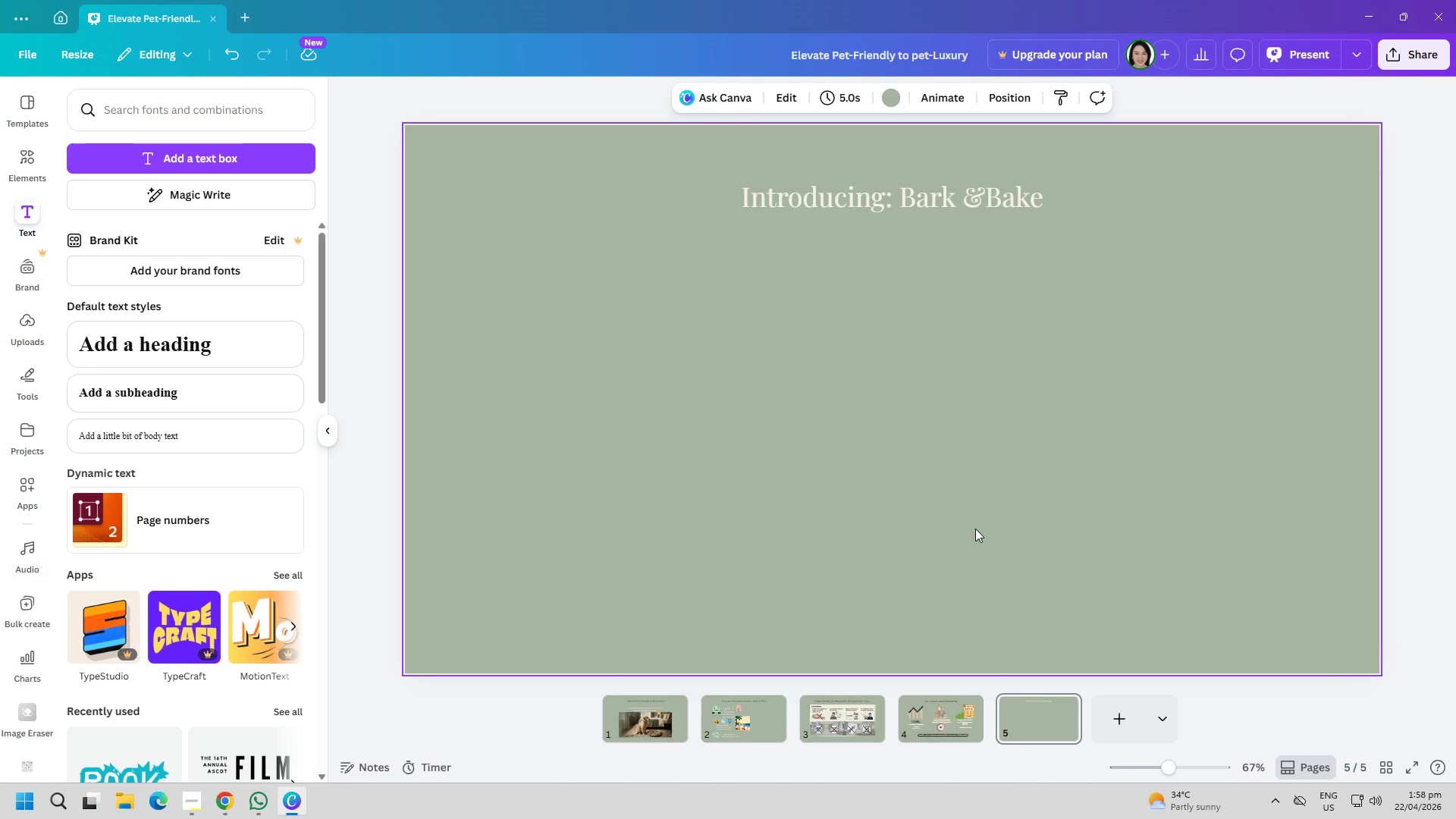 
left_click([187, 165])
 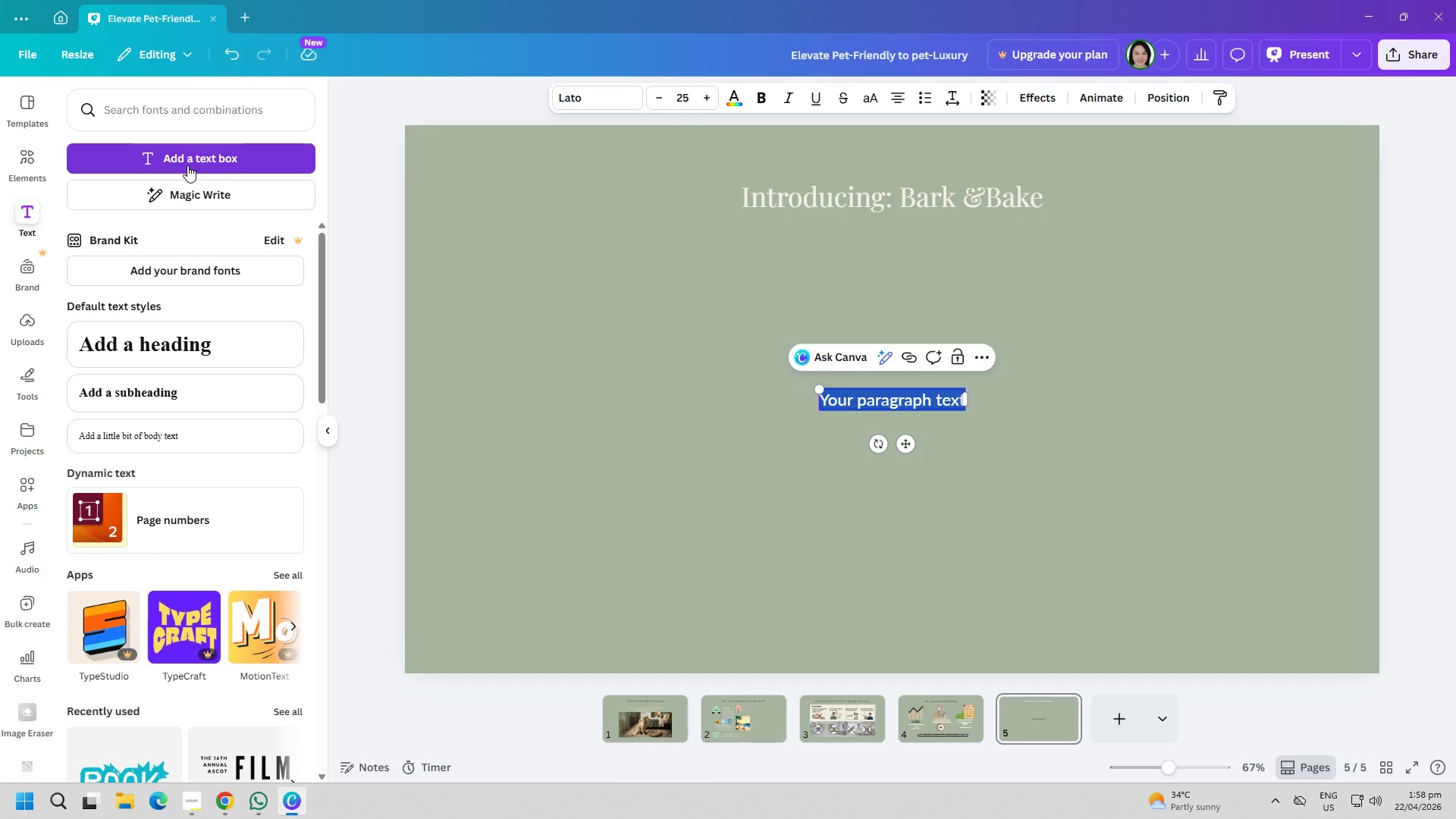 
type(A signature, luxury pet experience combining:)
 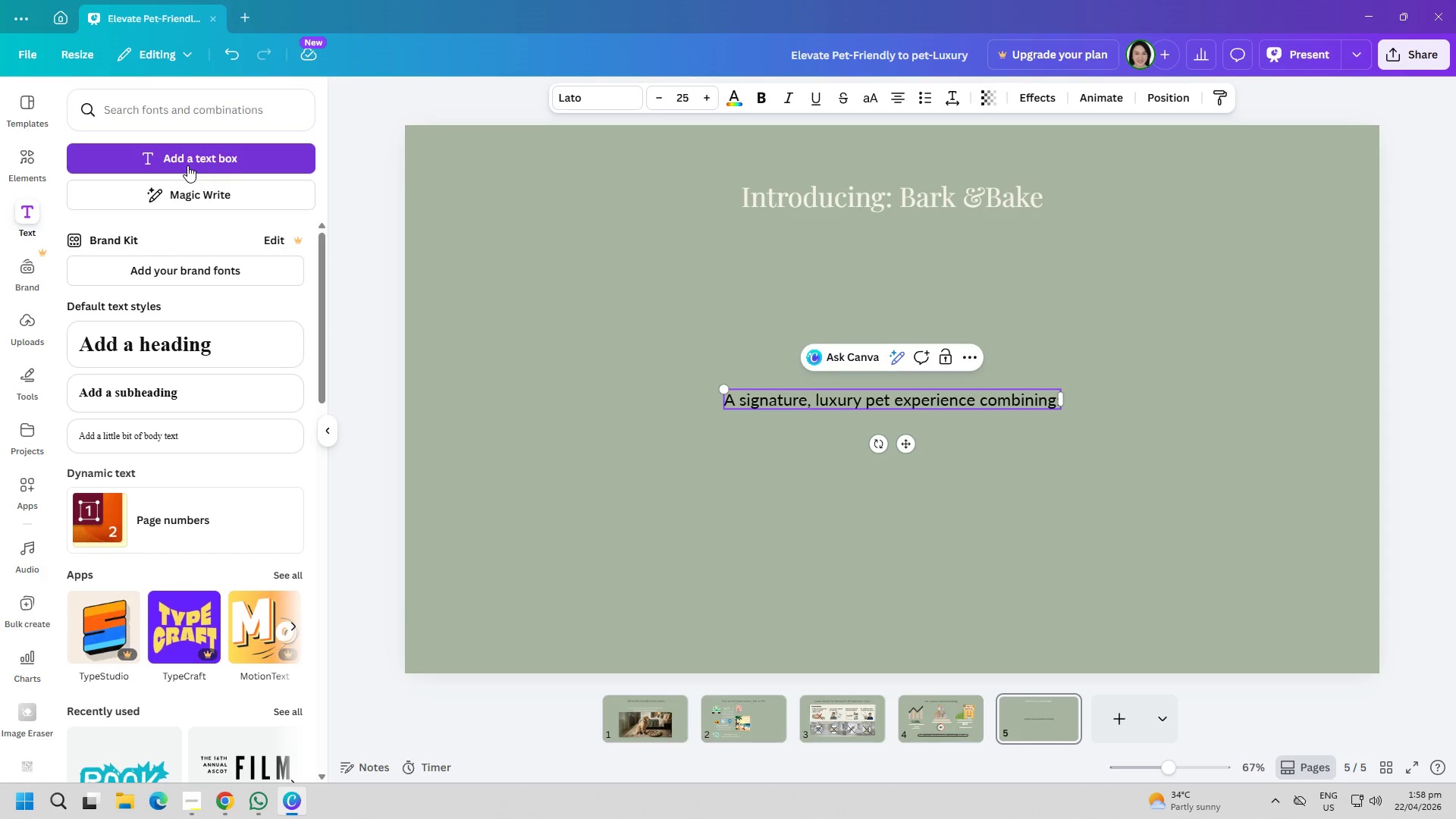 
wait(9.42)
 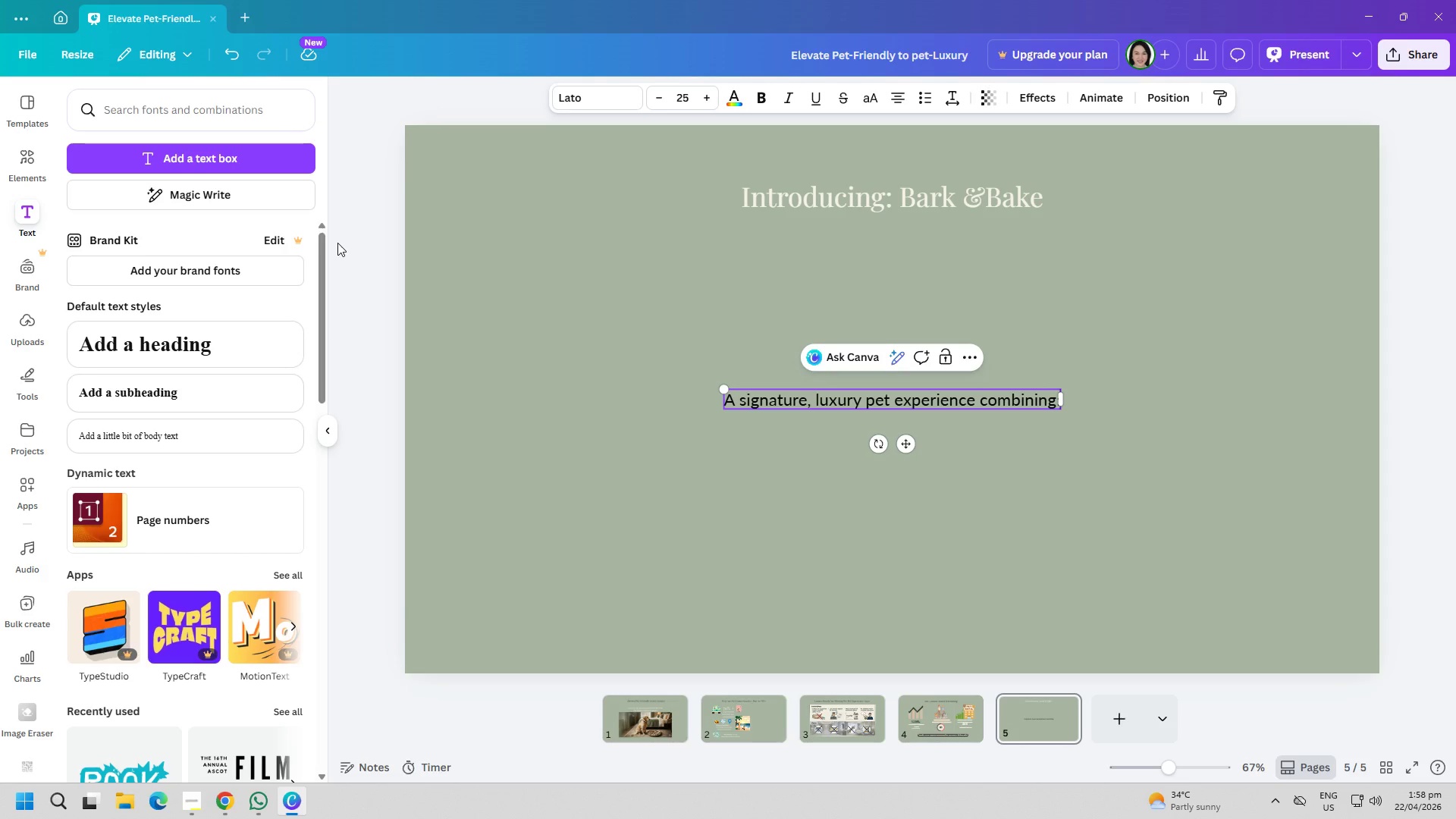 
key(Control+A)
 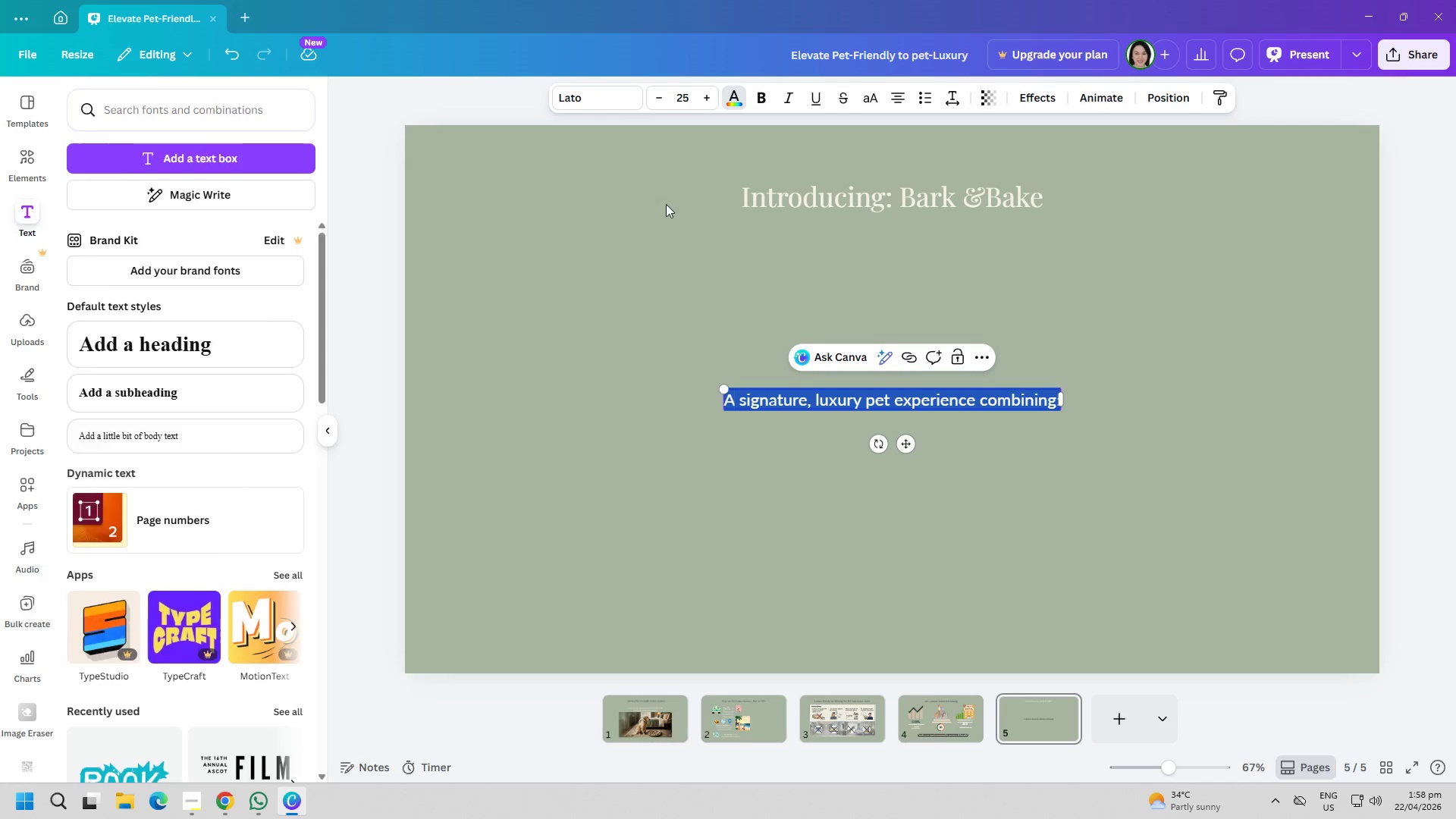 
wait(5.8)
 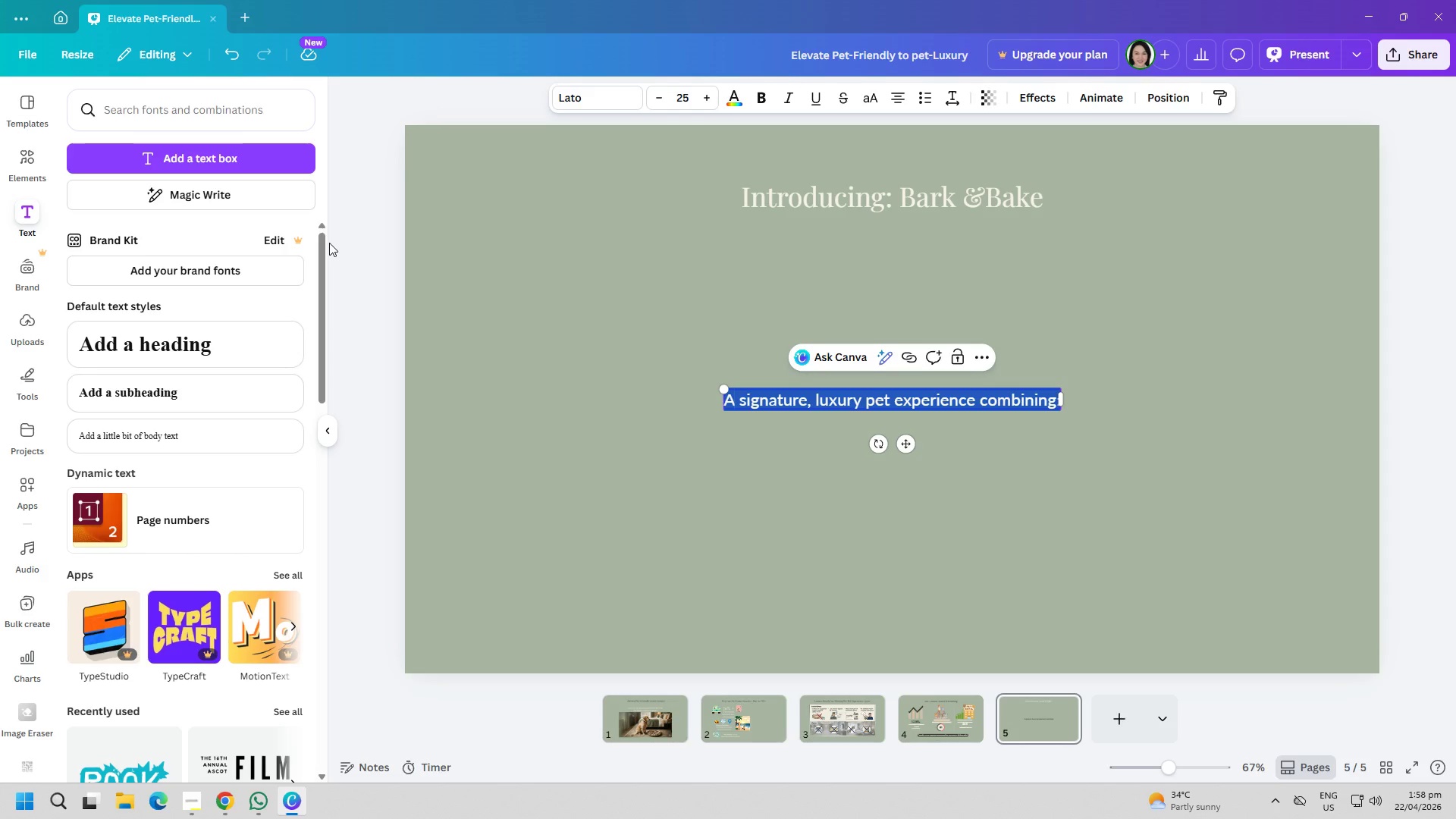 
double_click([609, 436])
 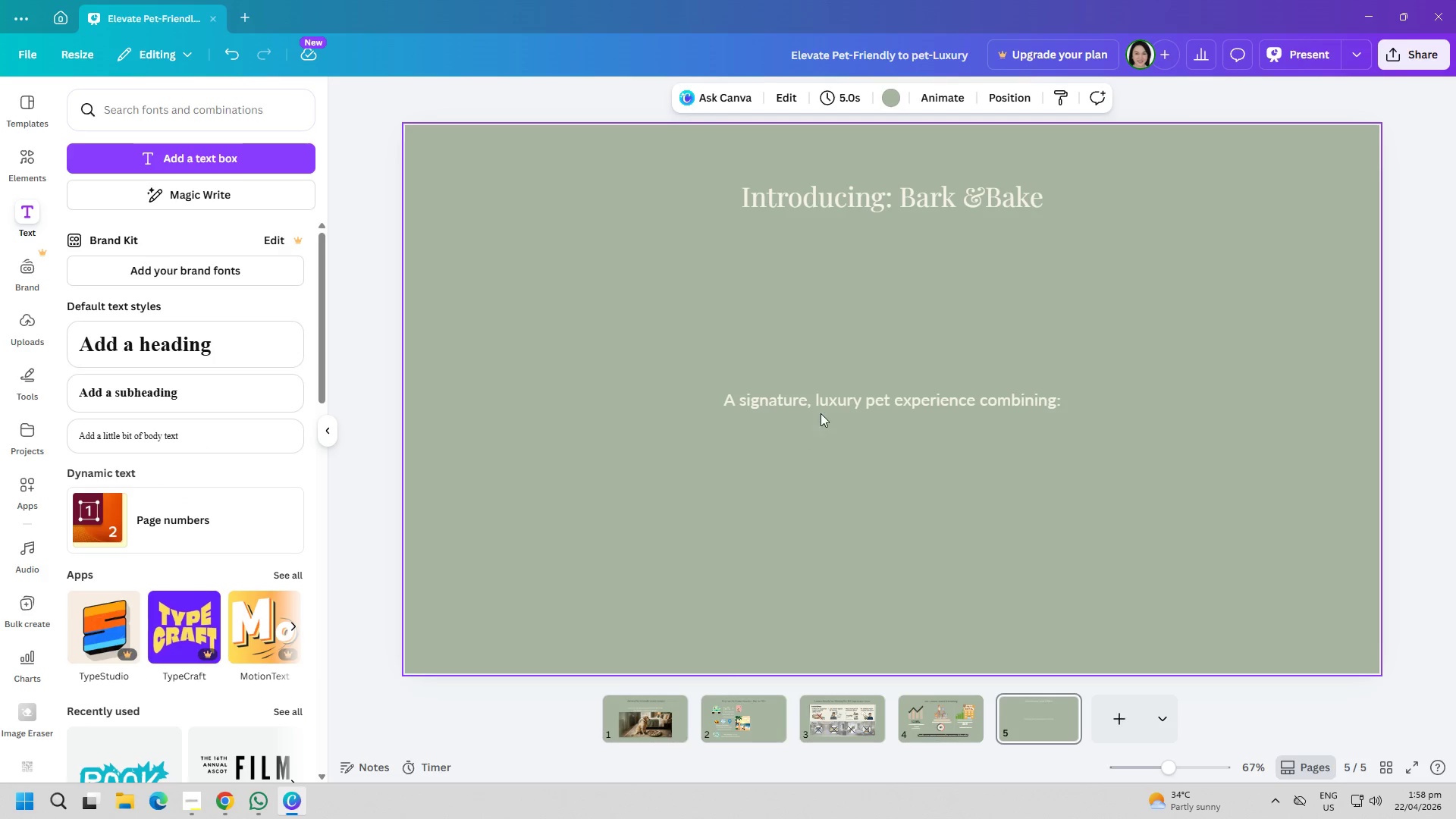 
left_click_drag(start_coordinate=[825, 406], to_coordinate=[632, 334])
 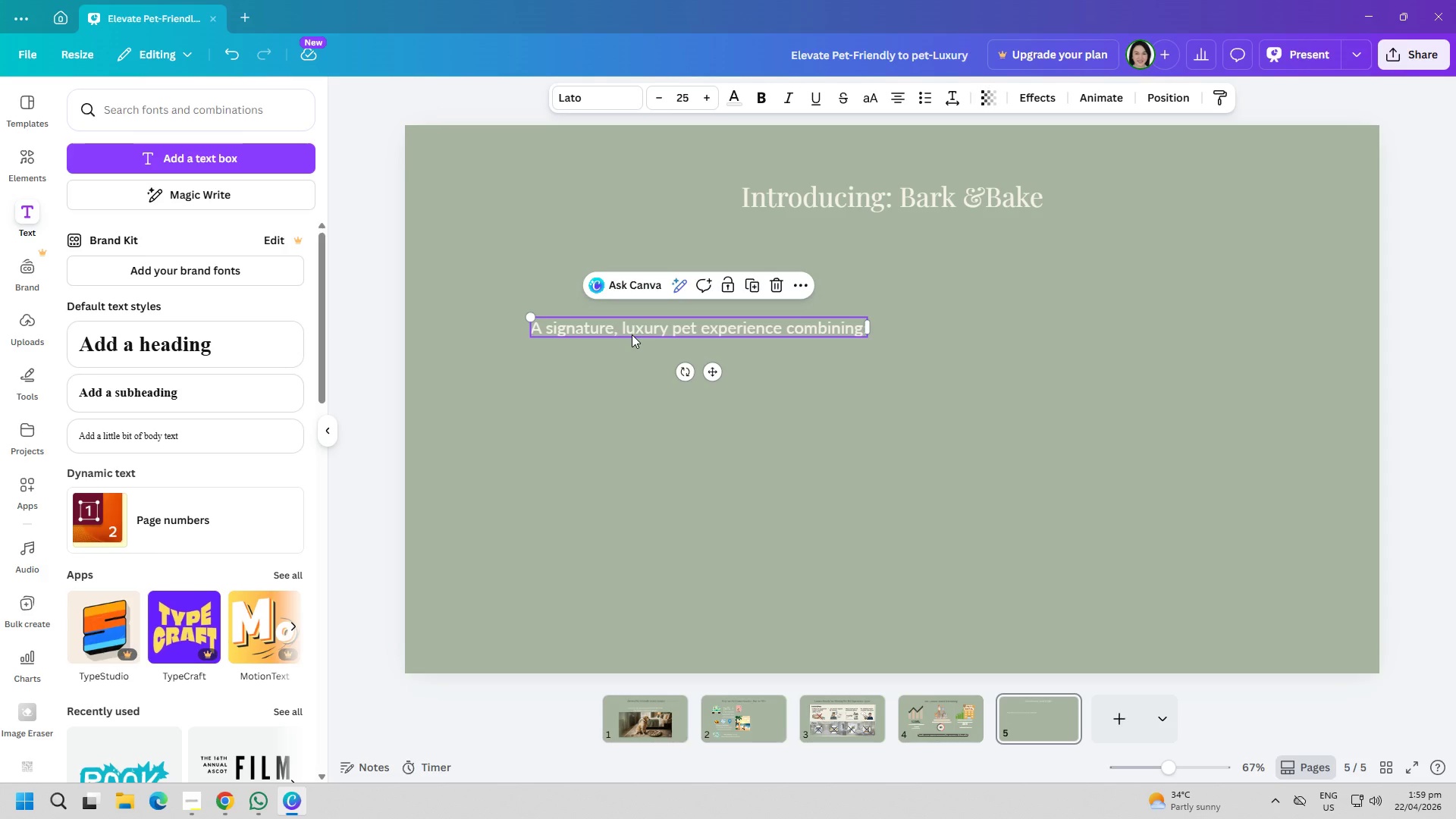 
key(Control+ControlLeft)
 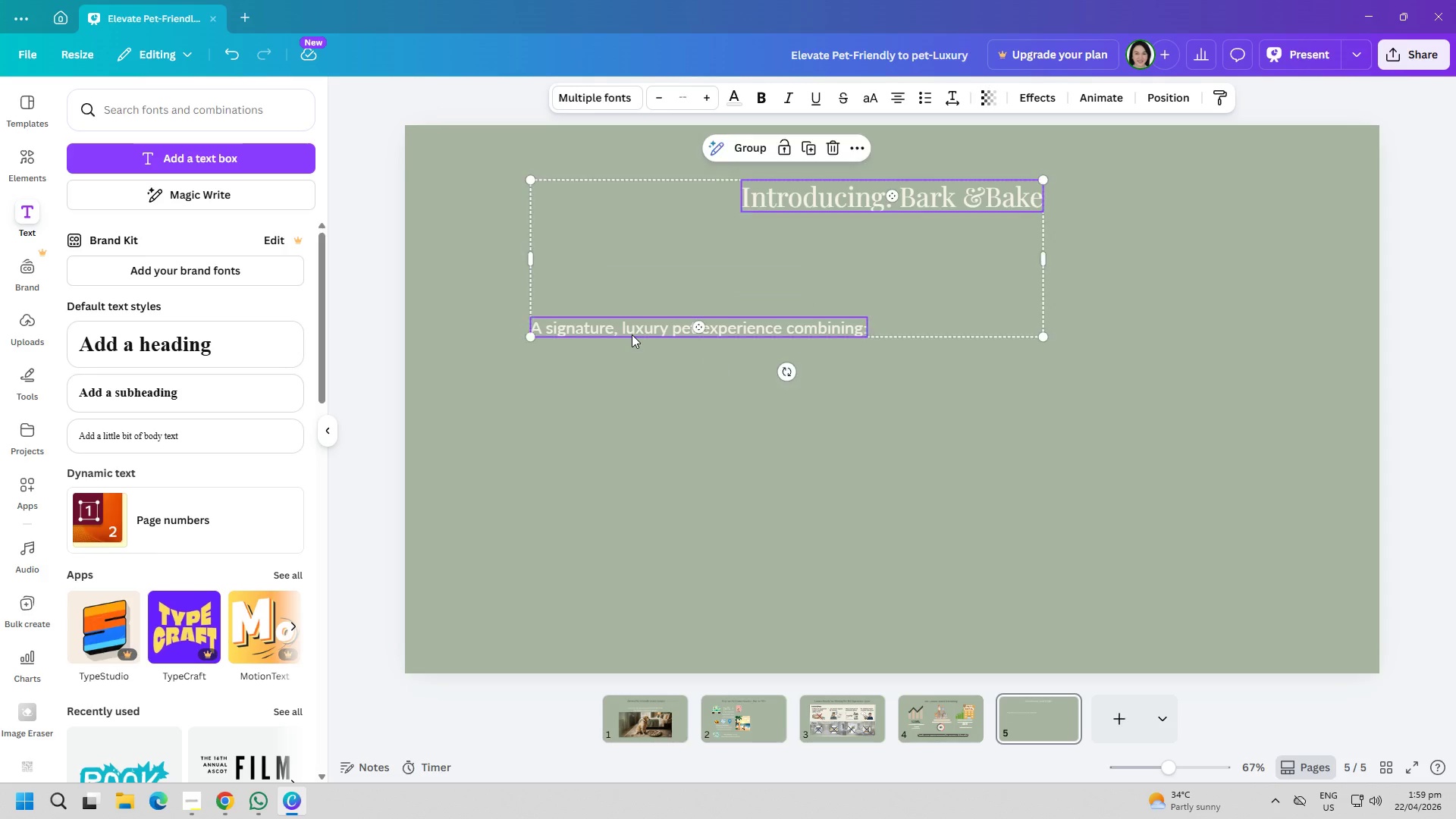 
key(Control+A)
 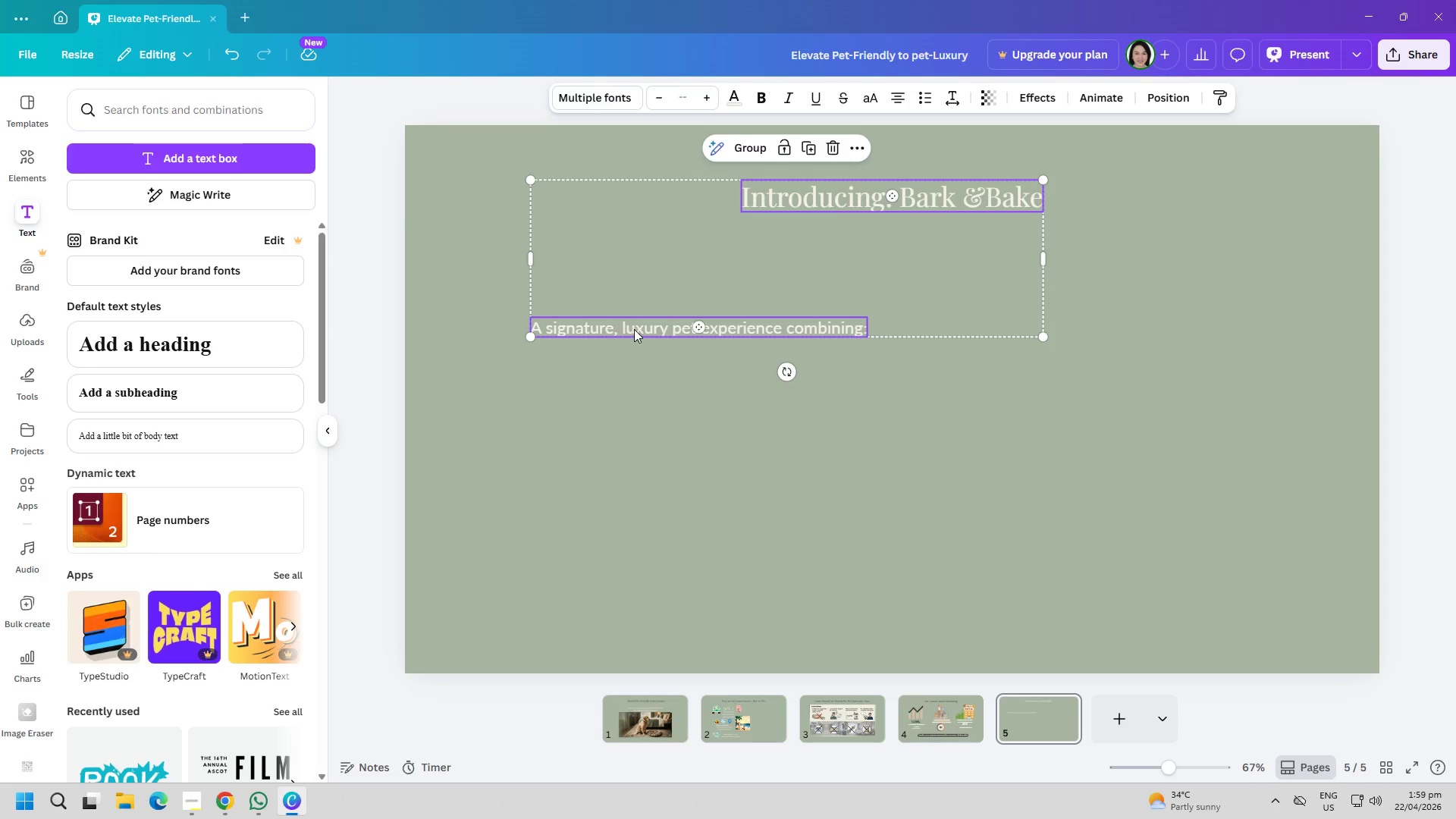 
double_click([634, 329])
 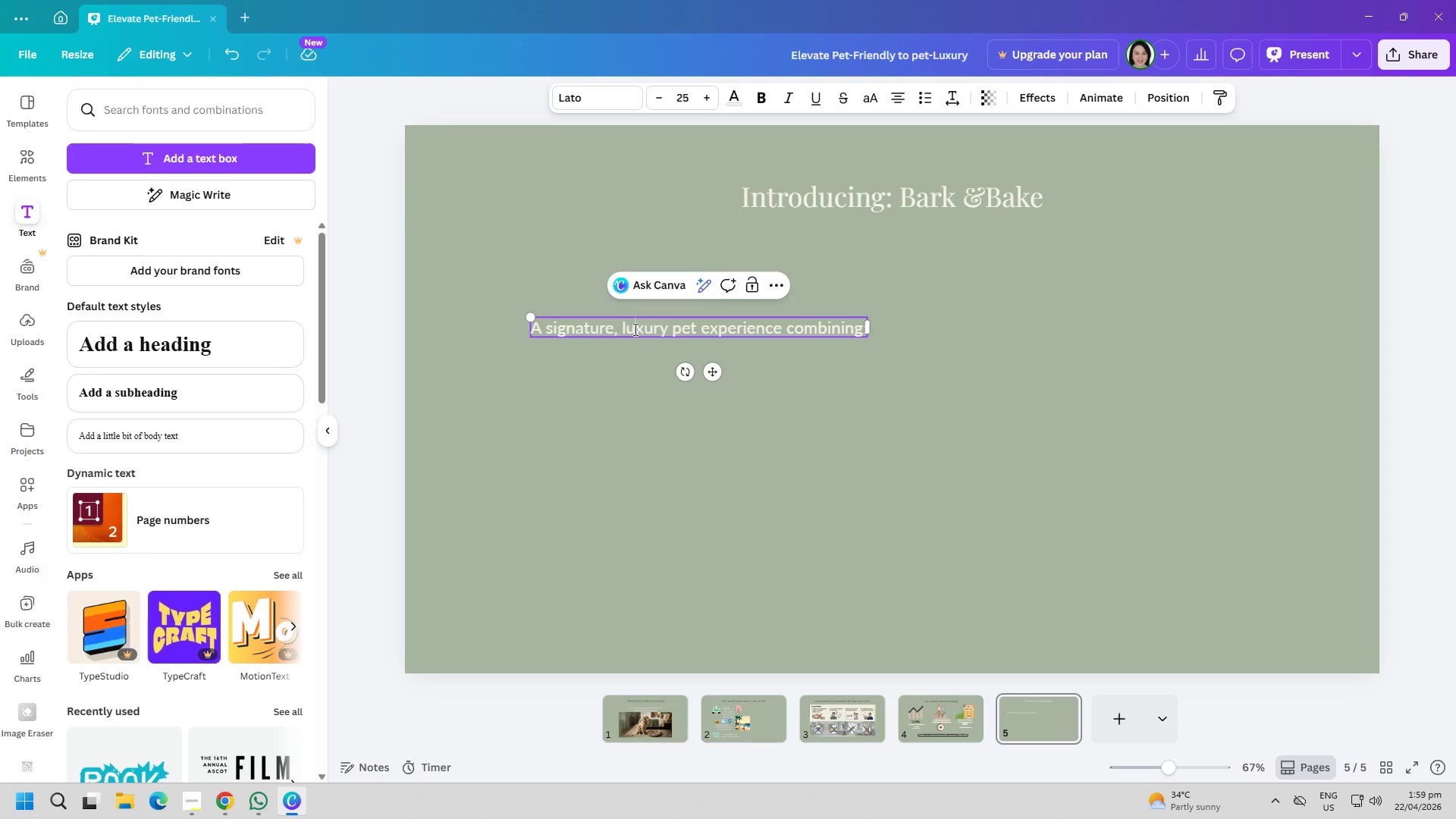 
key(Control+ControlLeft)
 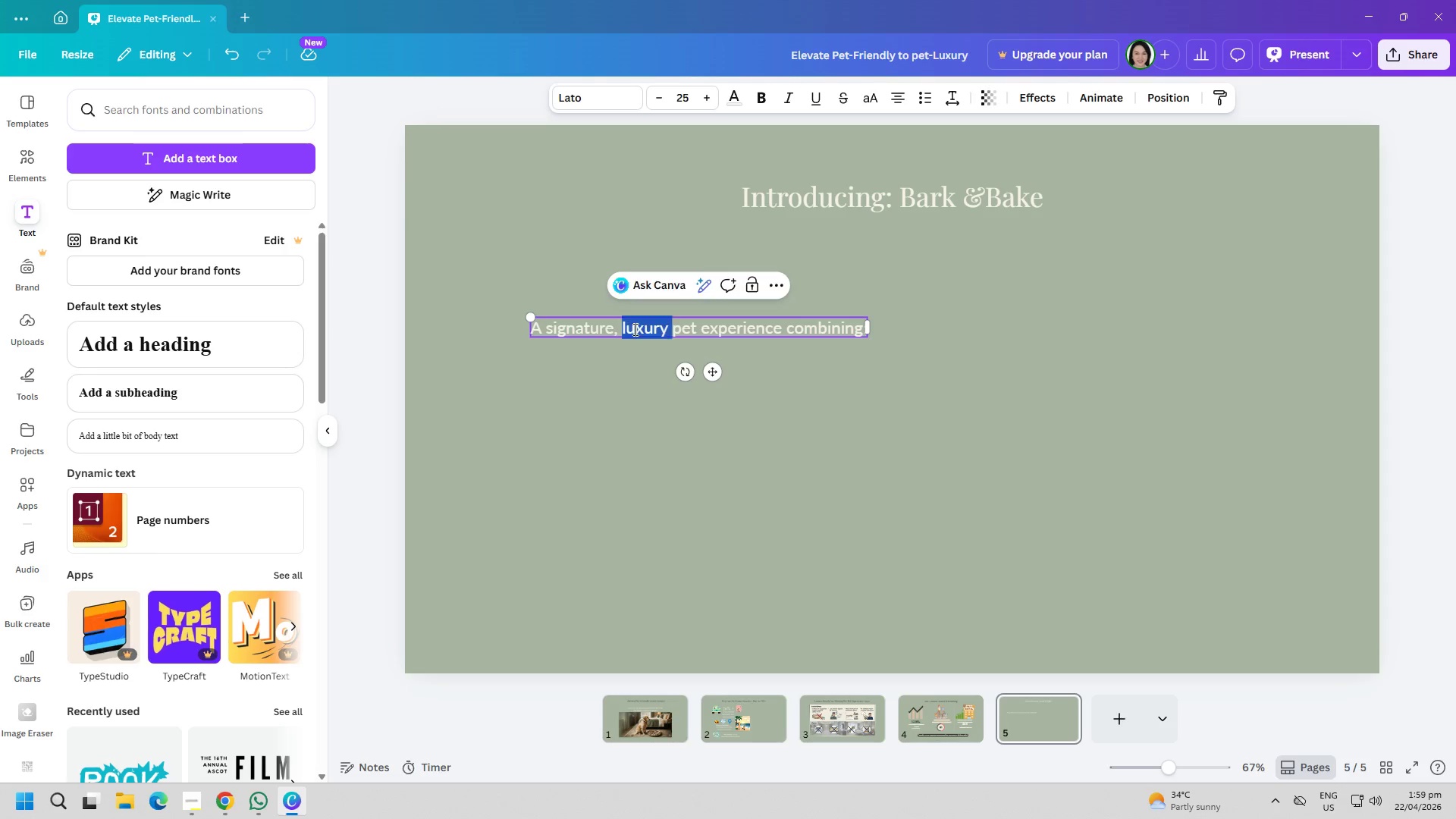 
triple_click([634, 329])
 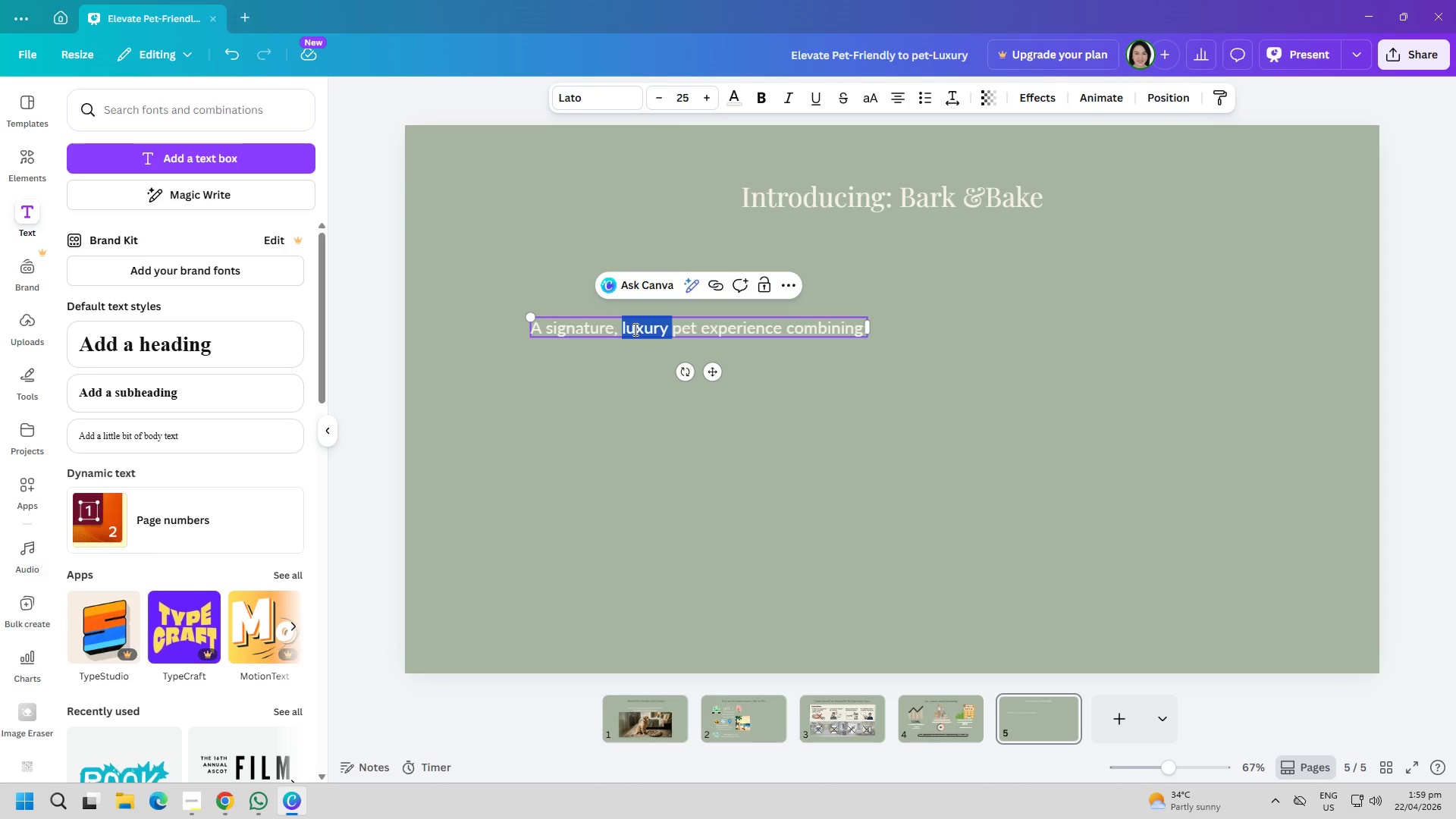 
key(Control+A)
 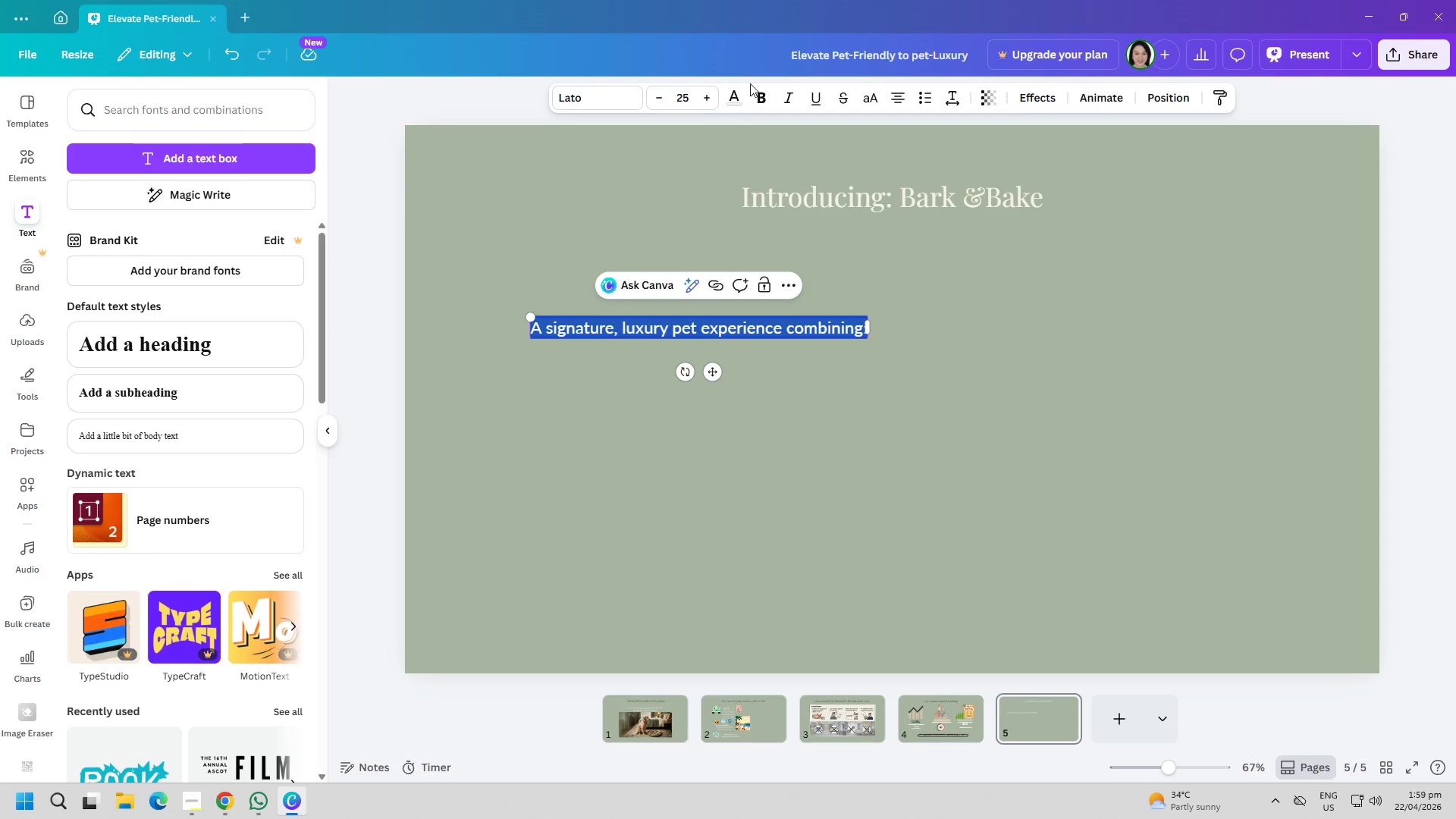 
left_click([736, 88])
 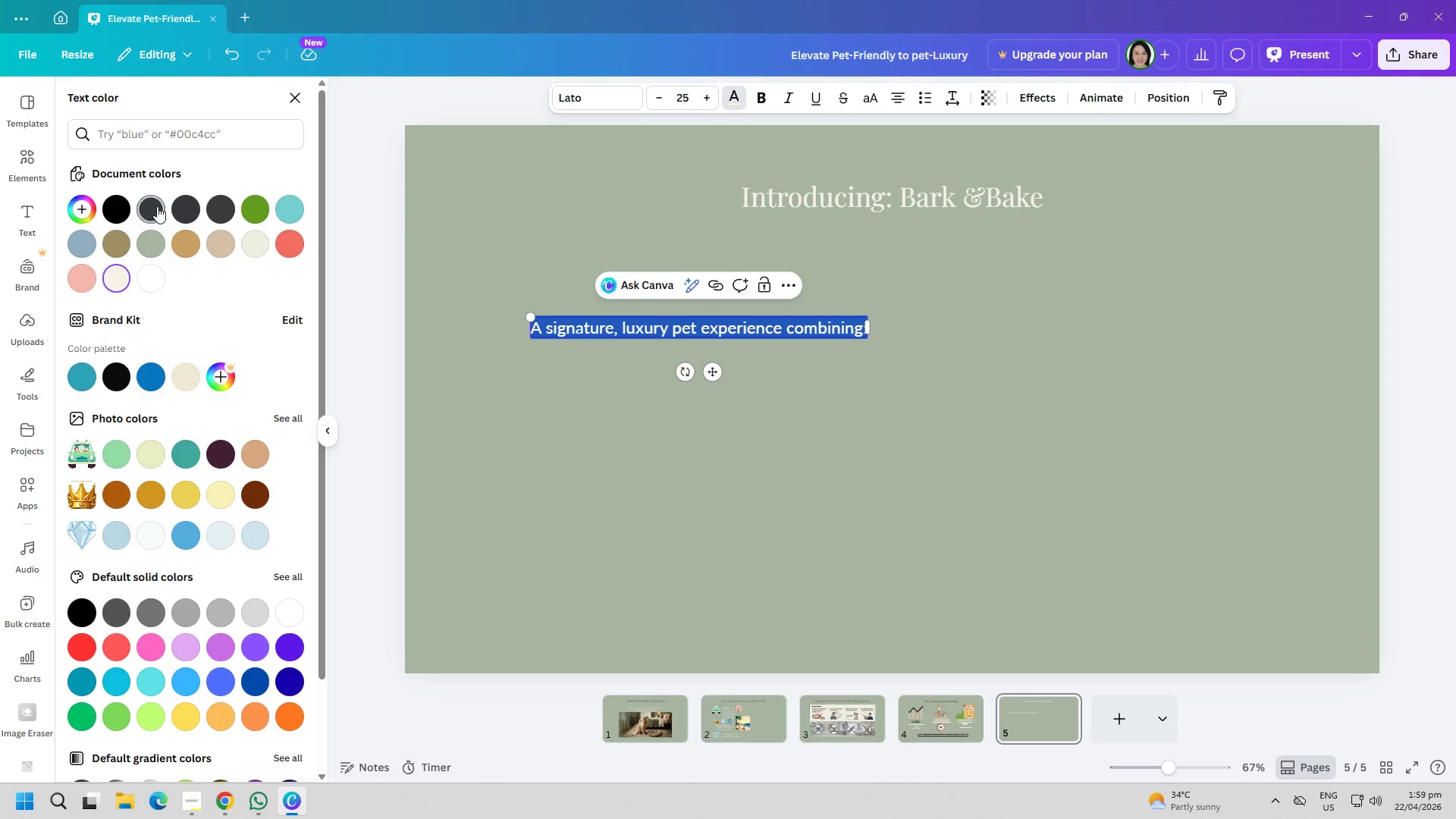 
mouse_move([196, 212])
 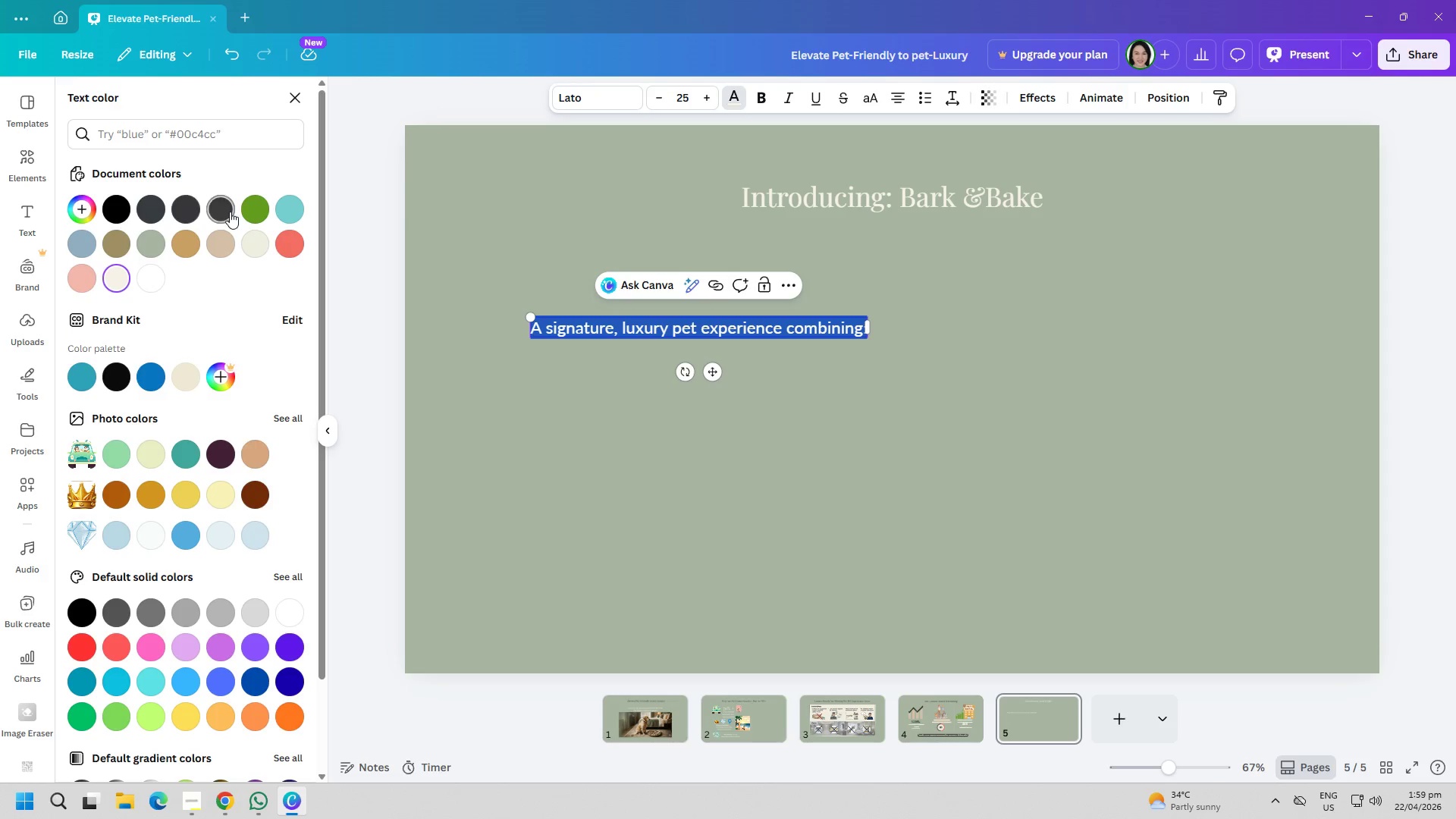 
double_click([563, 400])
 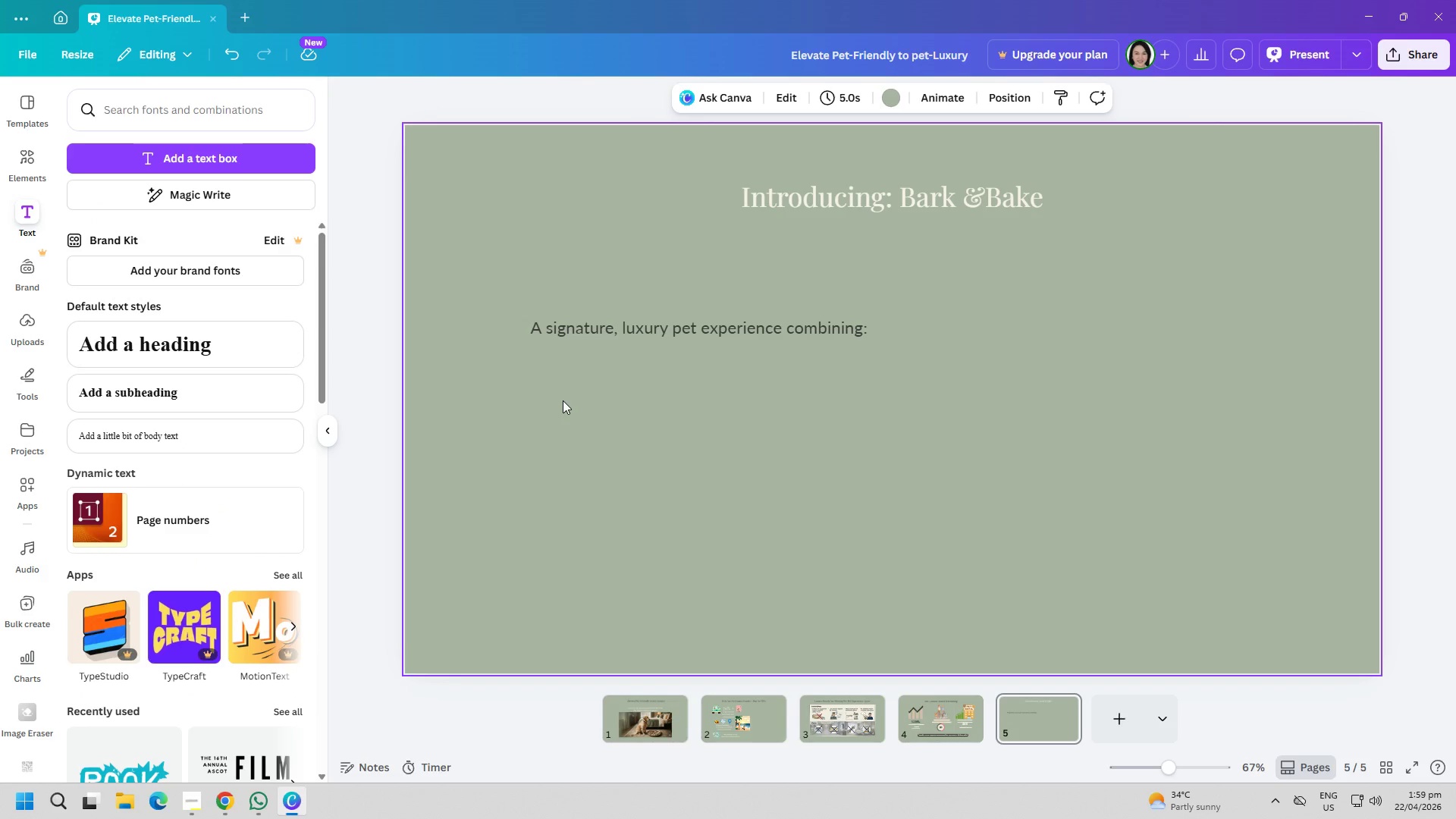 
wait(9.36)
 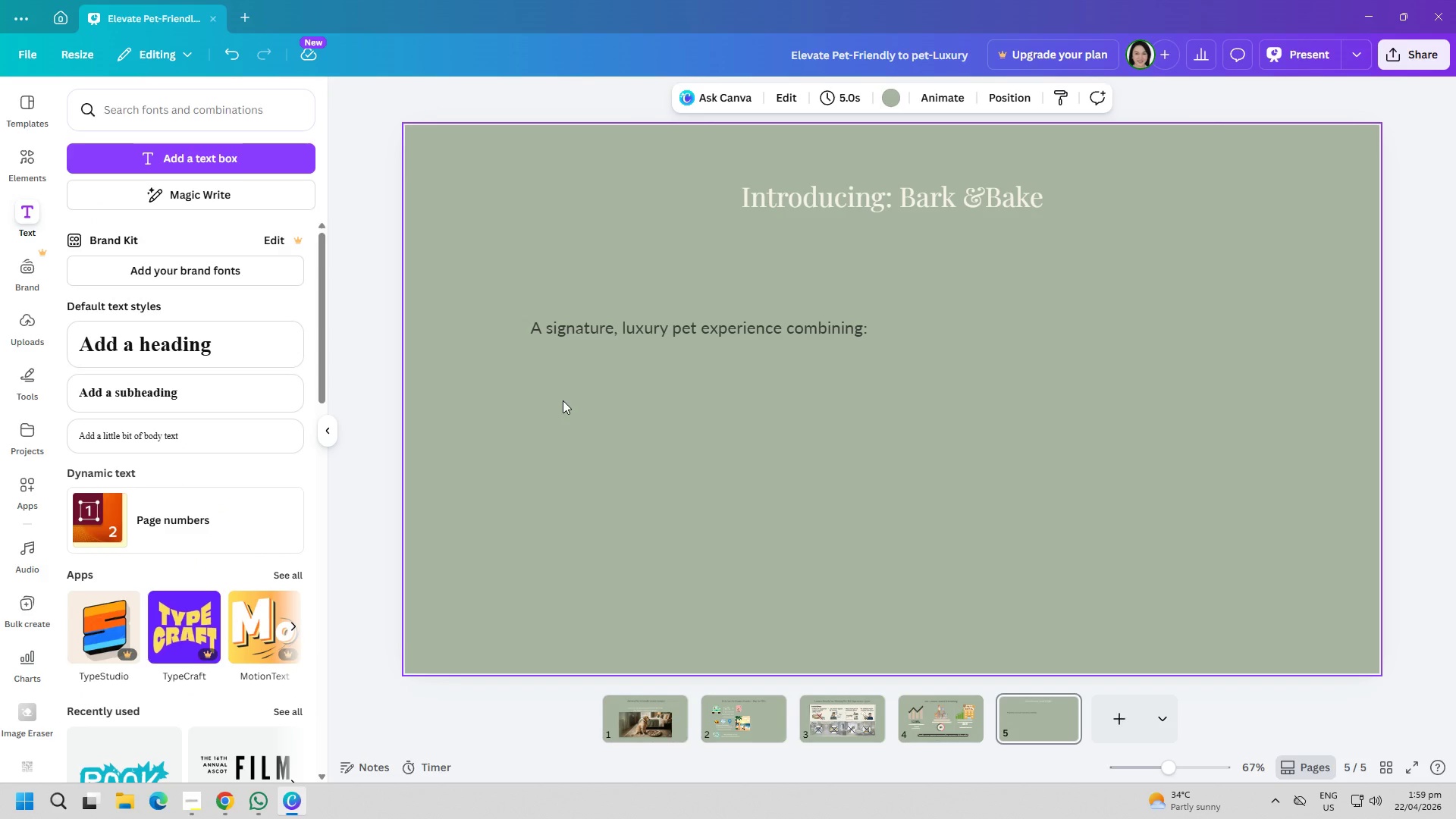 
double_click([694, 333])
 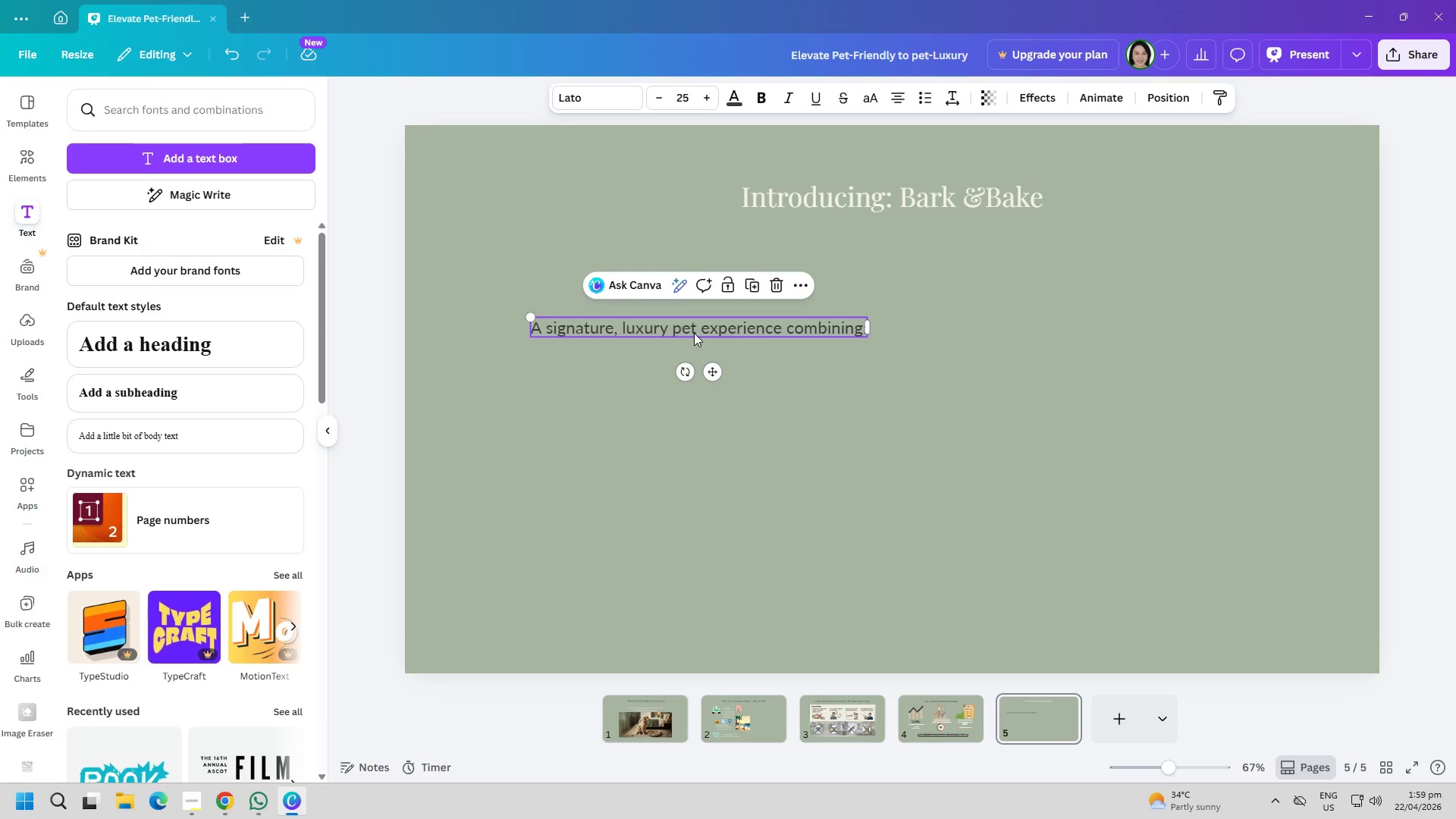 
triple_click([694, 333])
 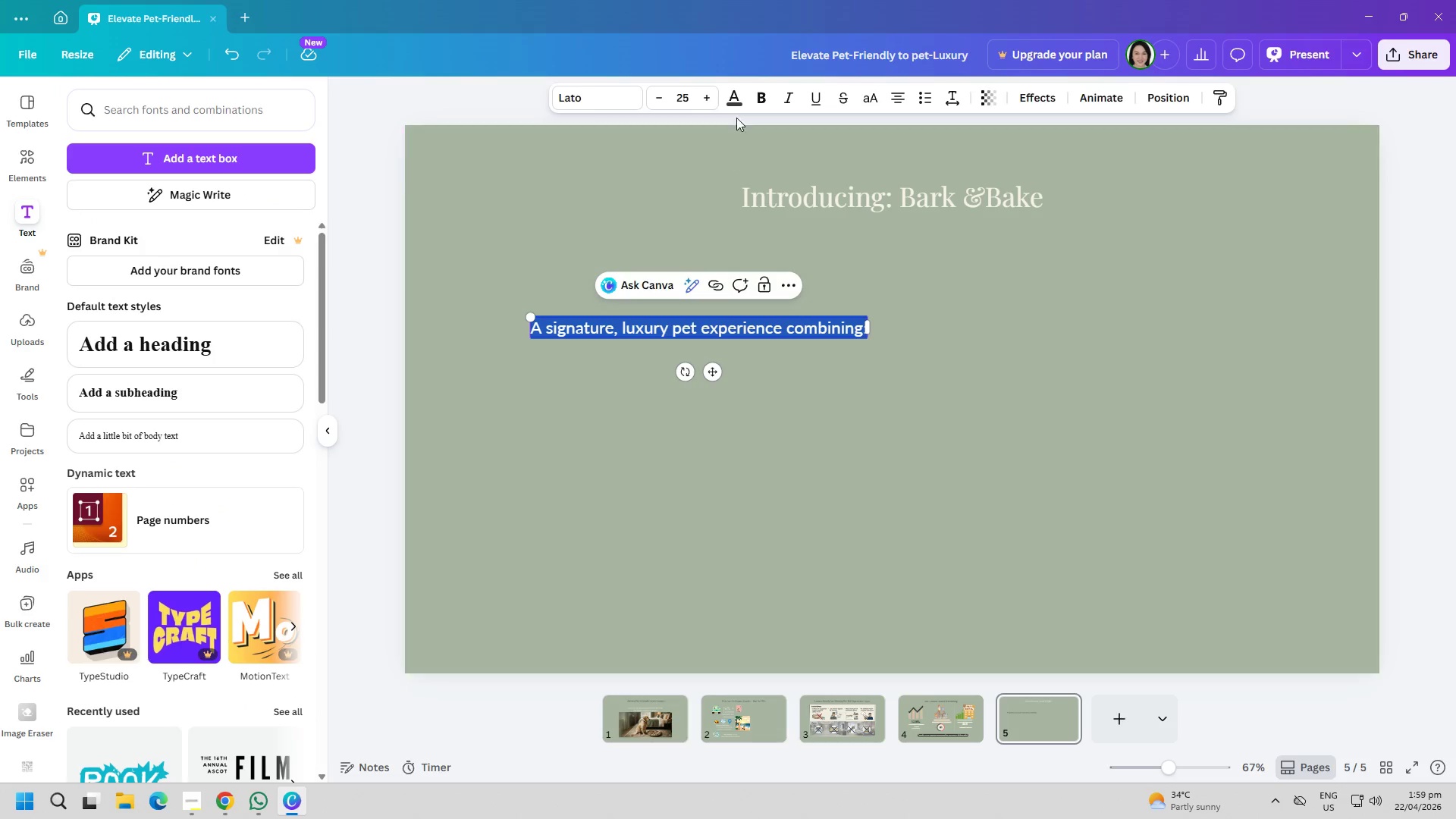 
left_click([736, 94])
 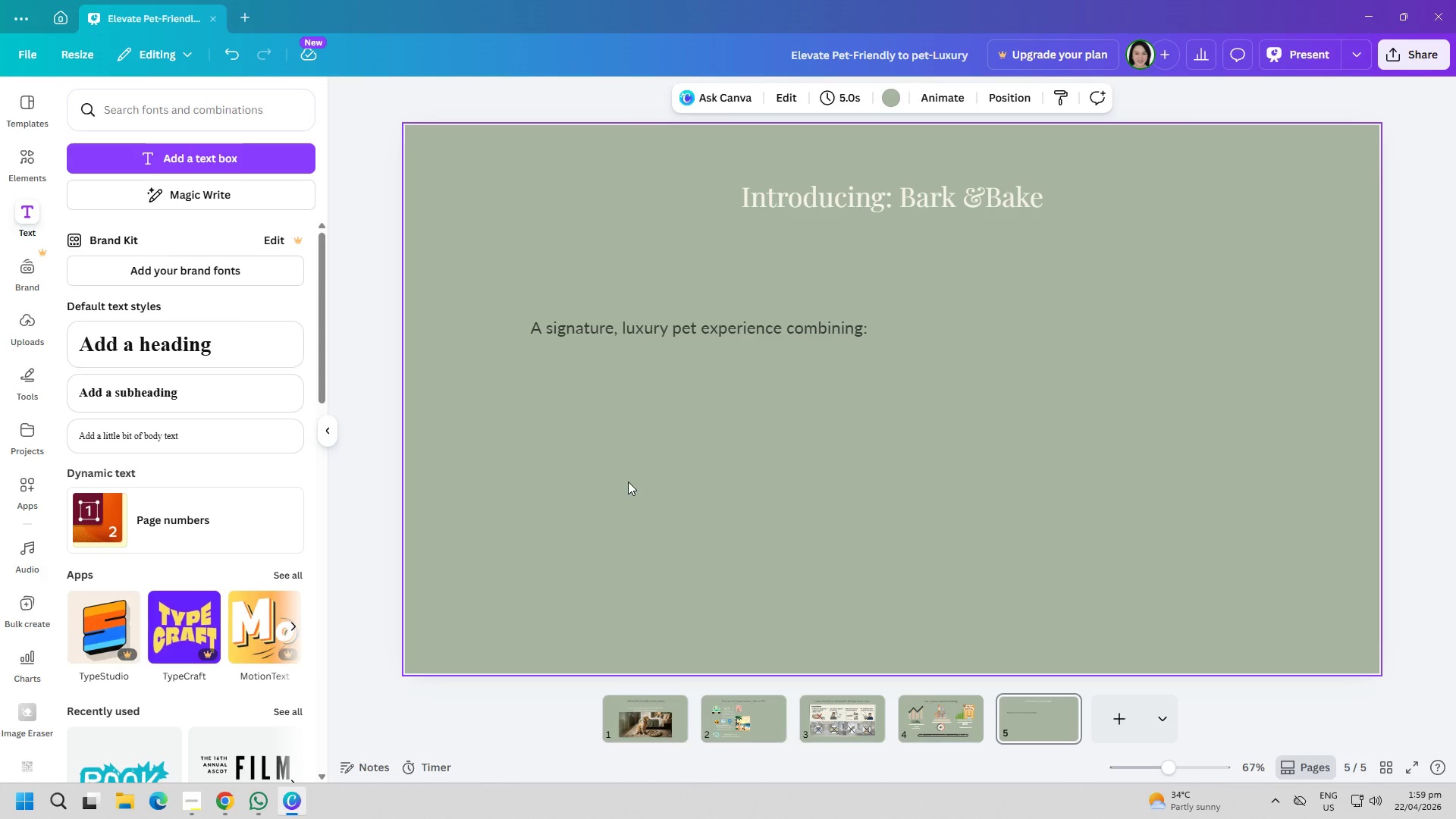 
wait(7.89)
 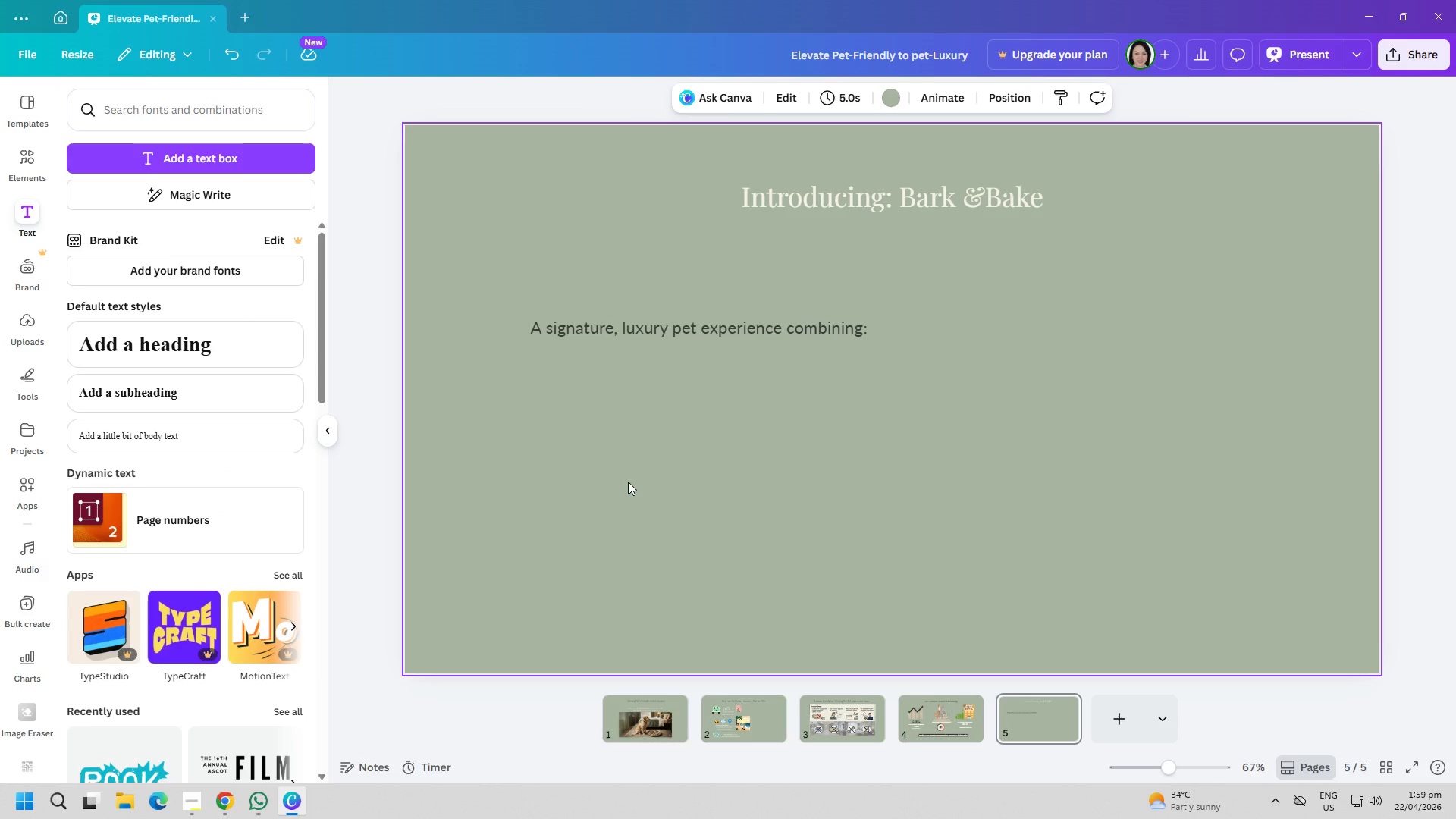 
left_click([259, 177])
 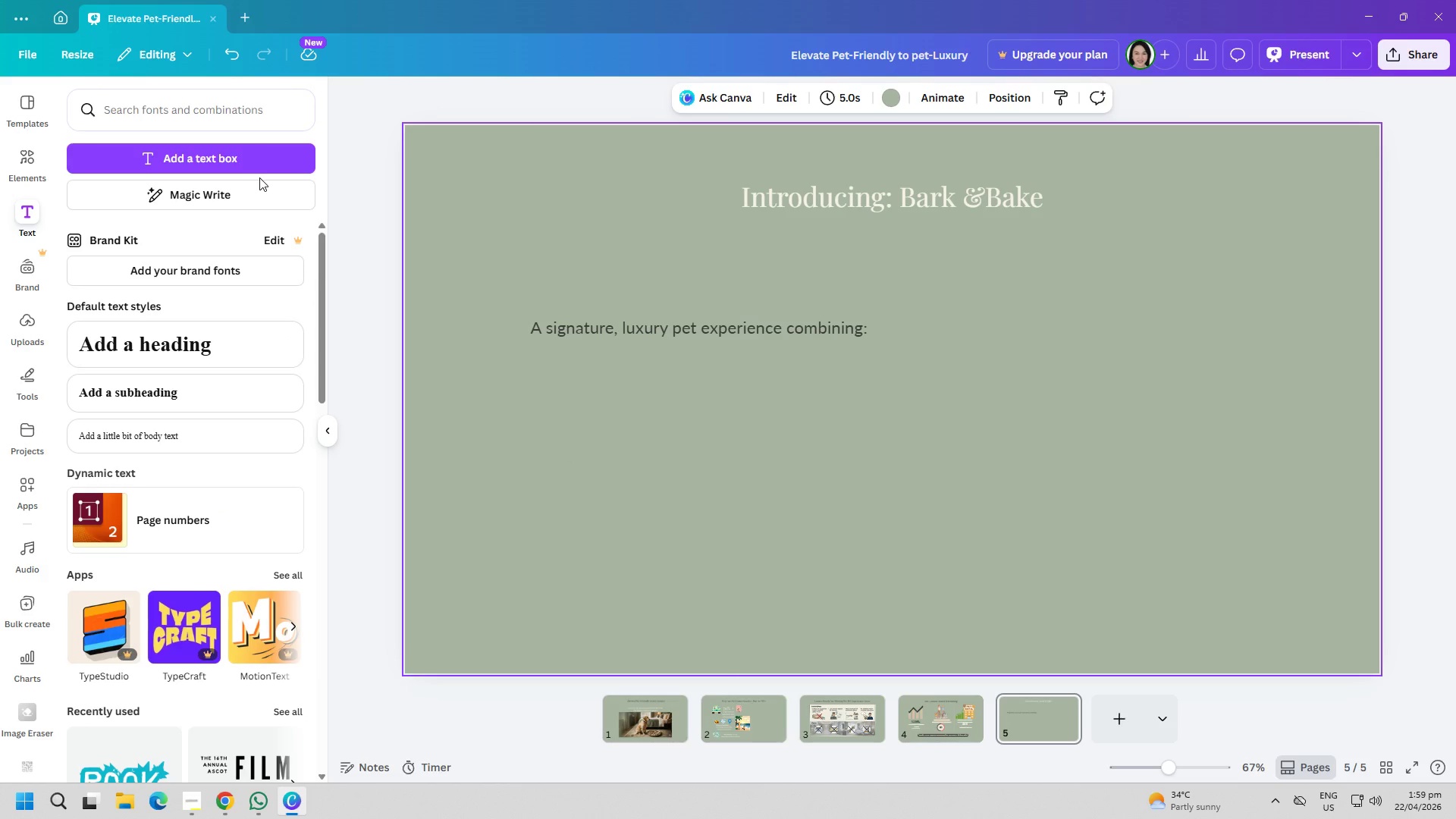 
left_click([258, 168])
 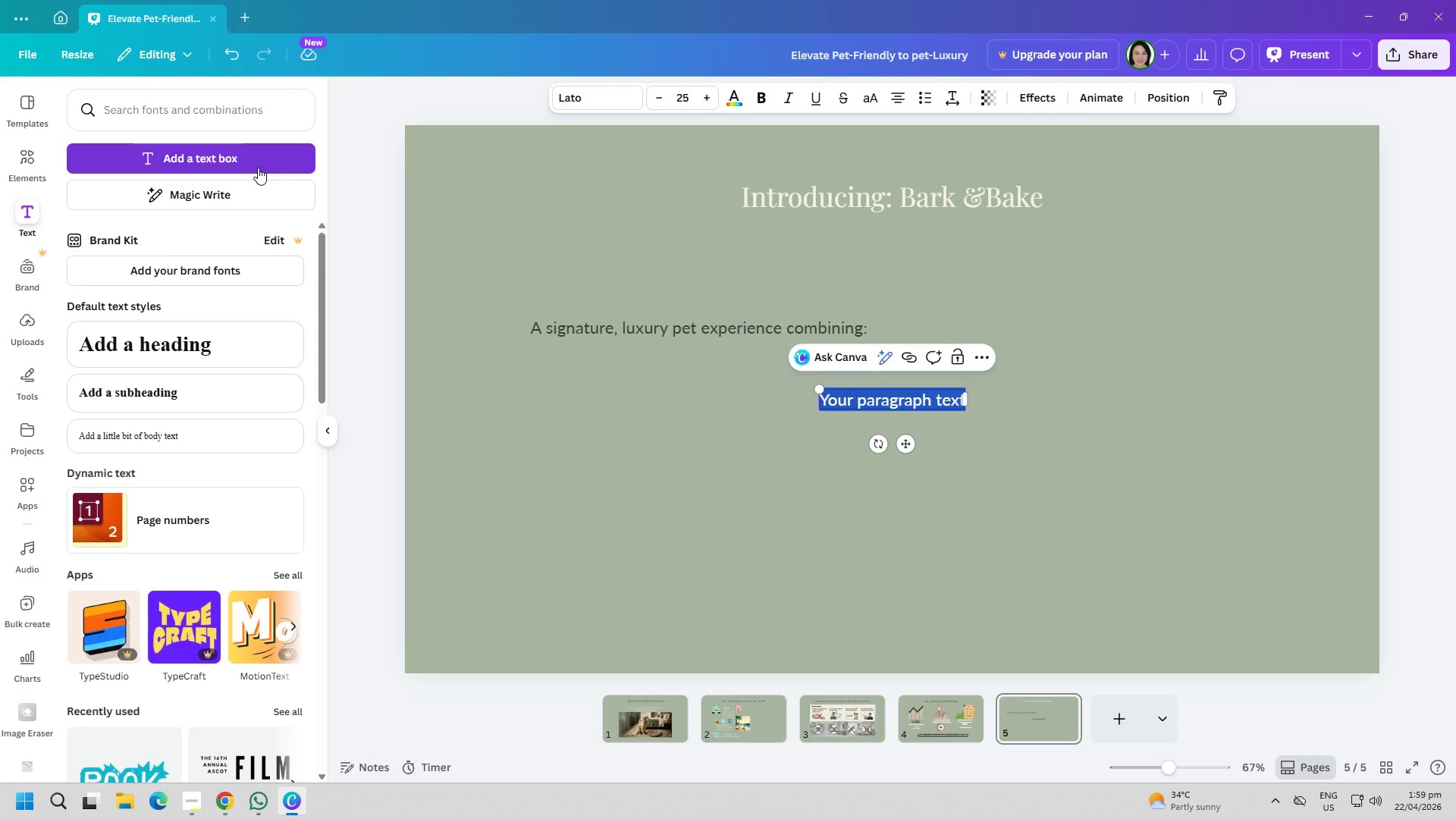 
wait(5.41)
 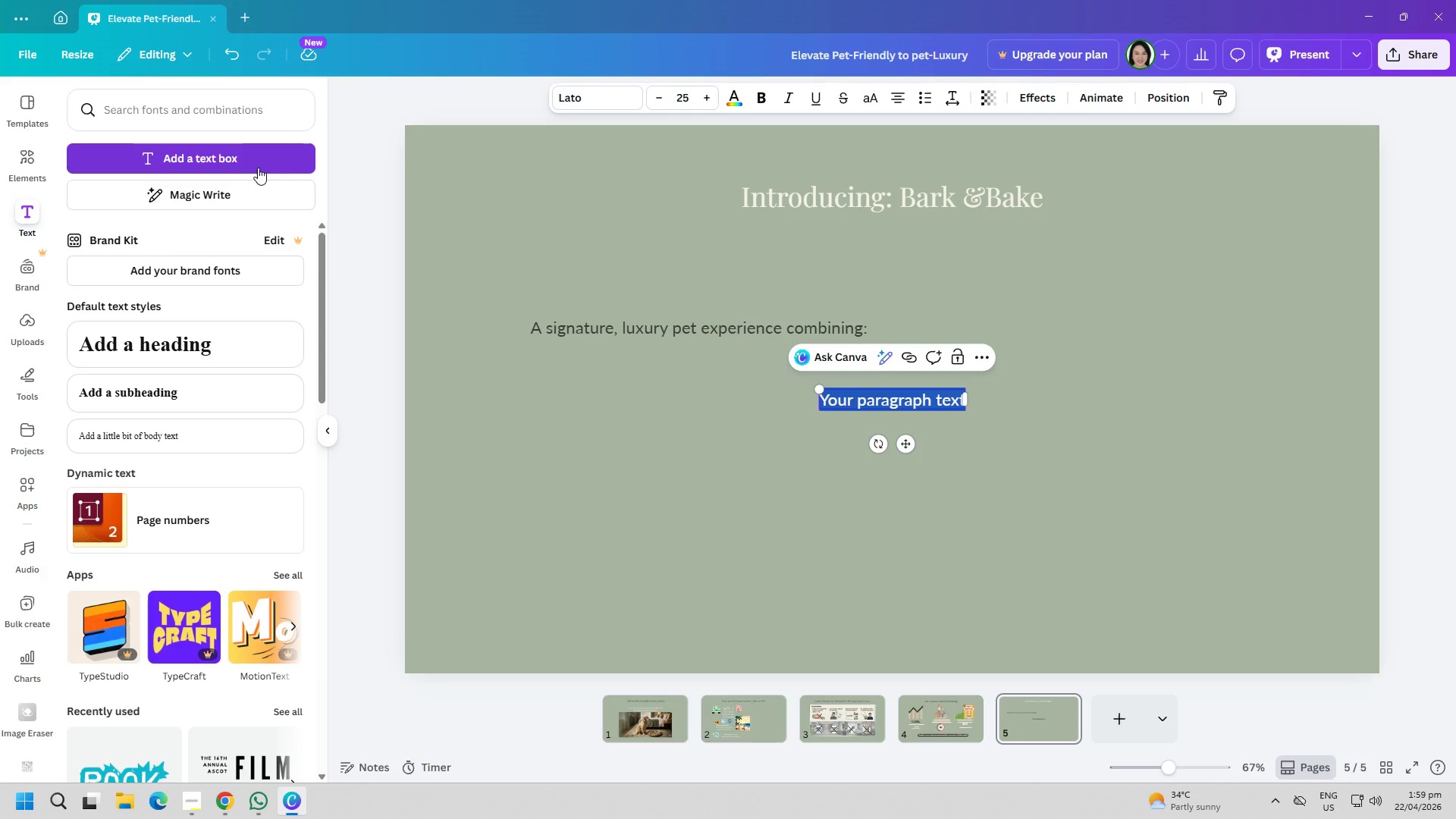 
type(Interactive culinary workshops)
 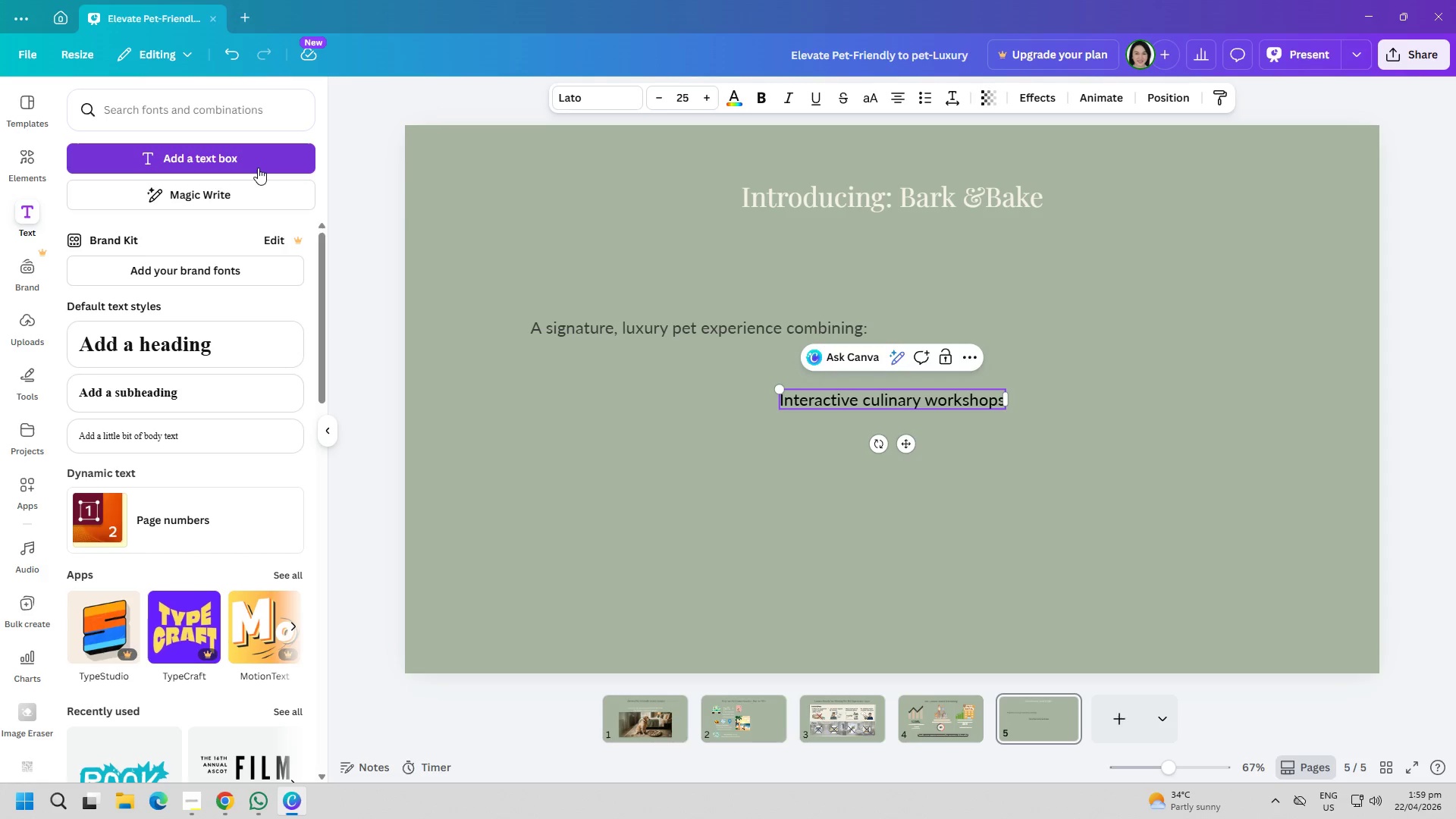 
key(Enter)
 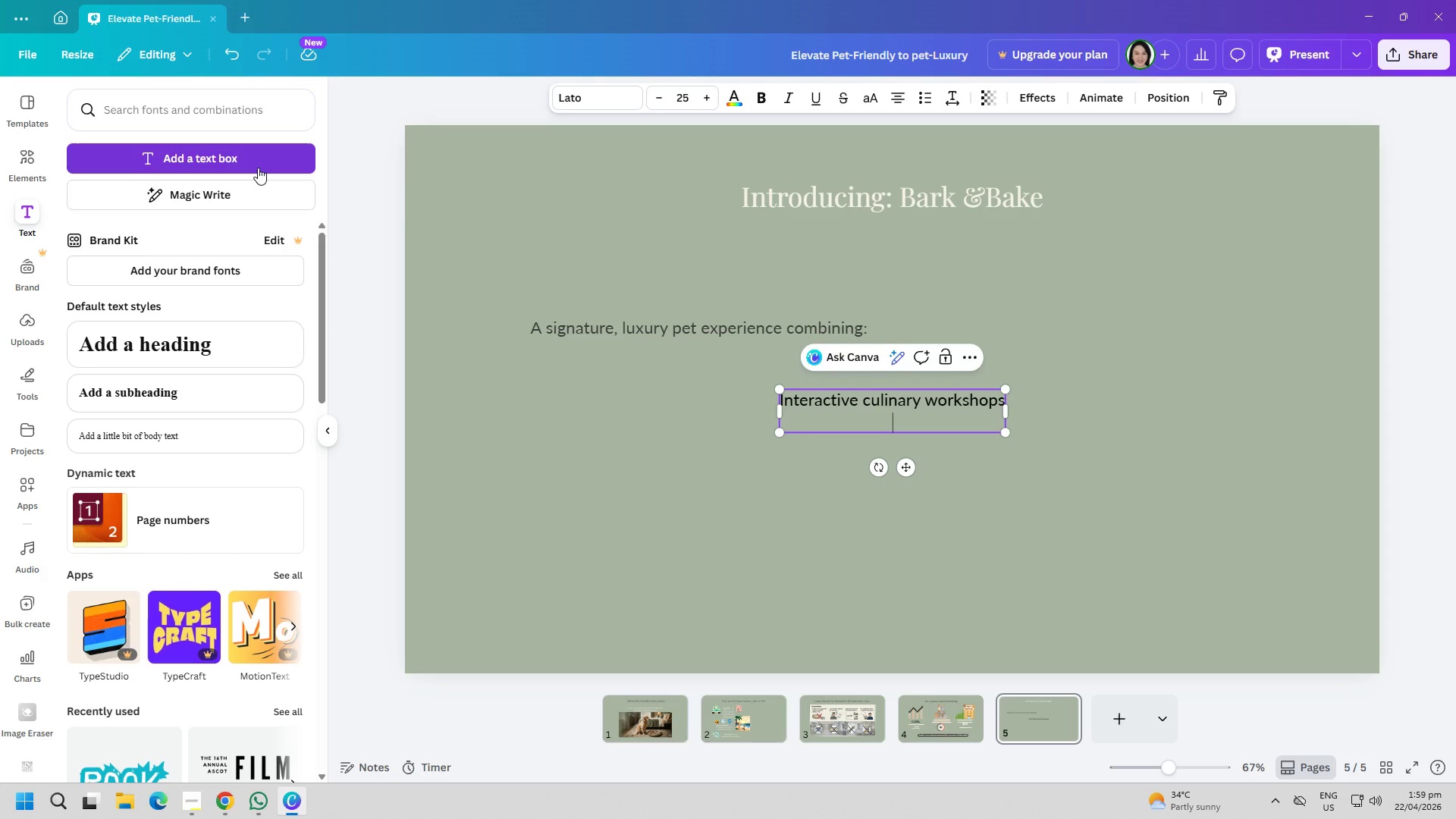 
type(Premium in-room dining for dogs)
 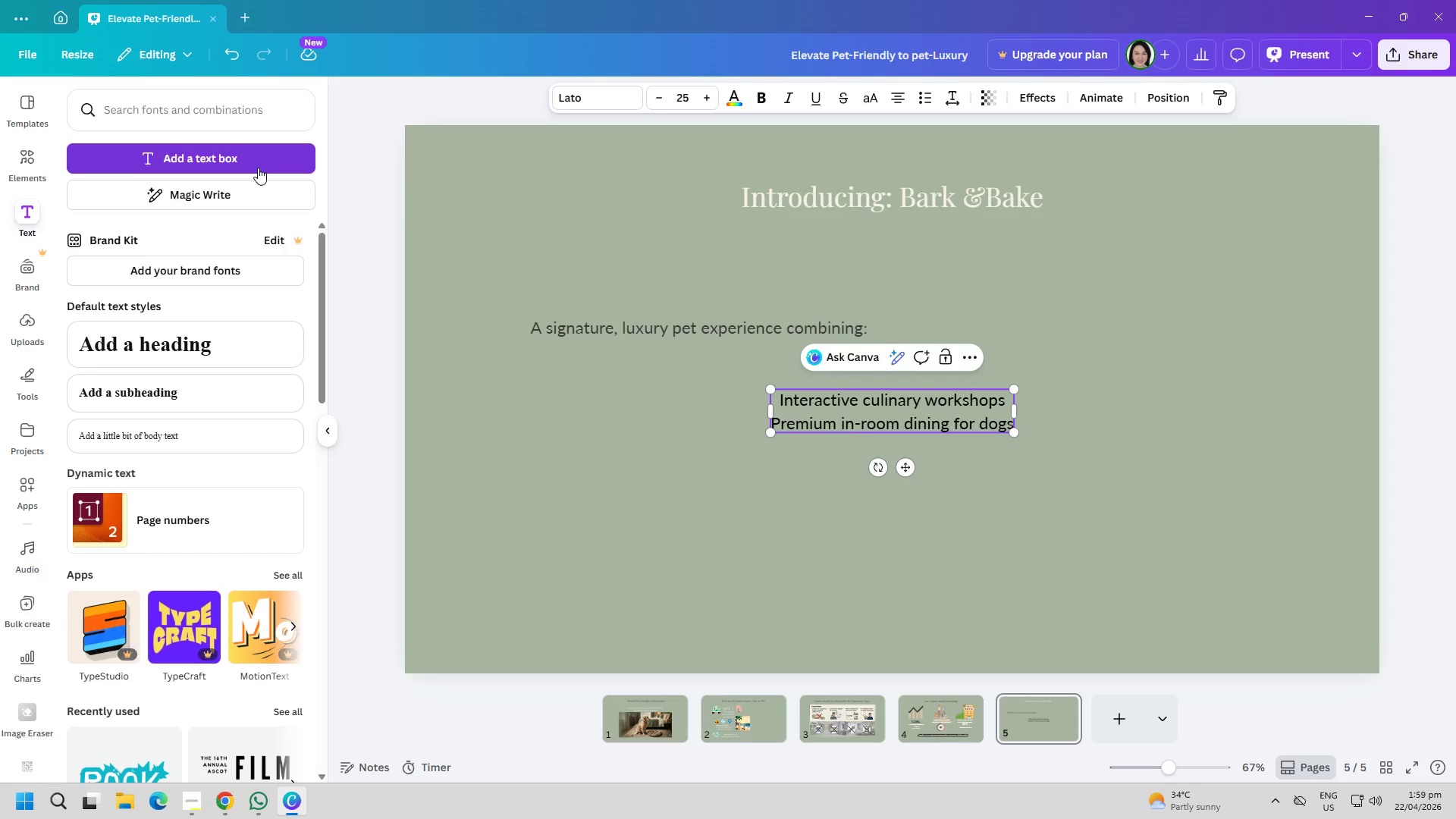 
key(Enter)
 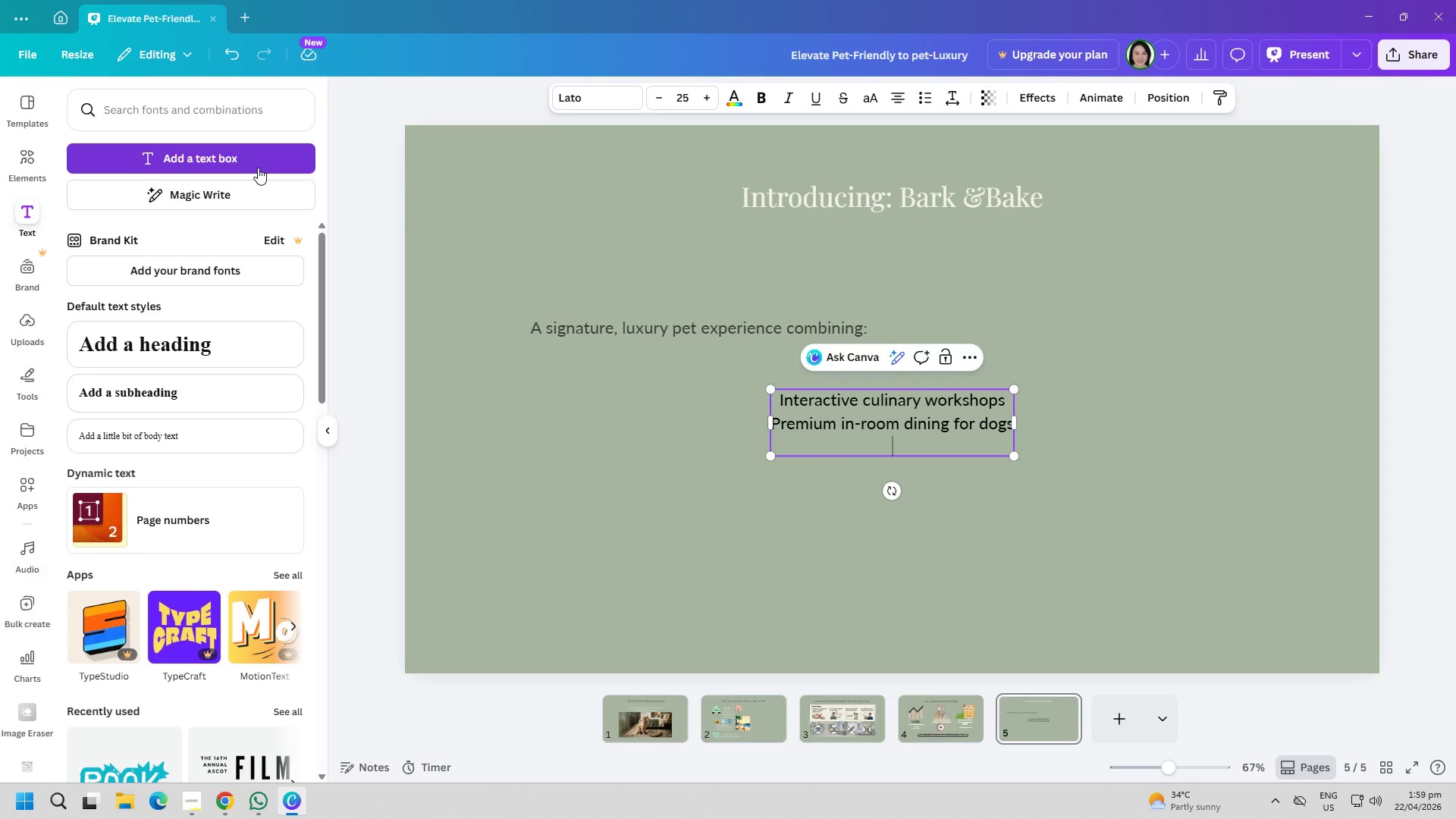 
type(Educational + memorable guest engagement)
 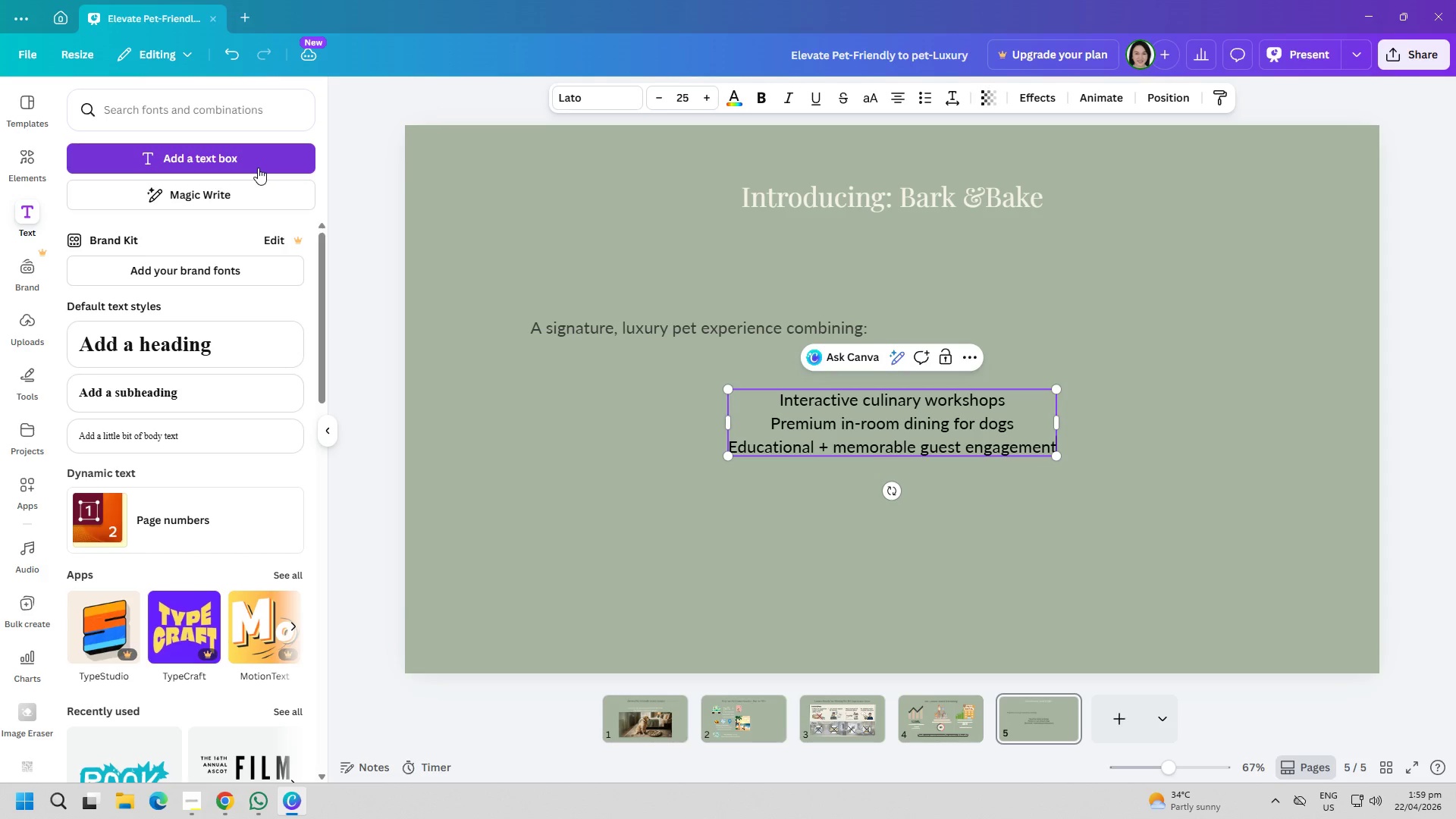 
key(Control+ControlLeft)
 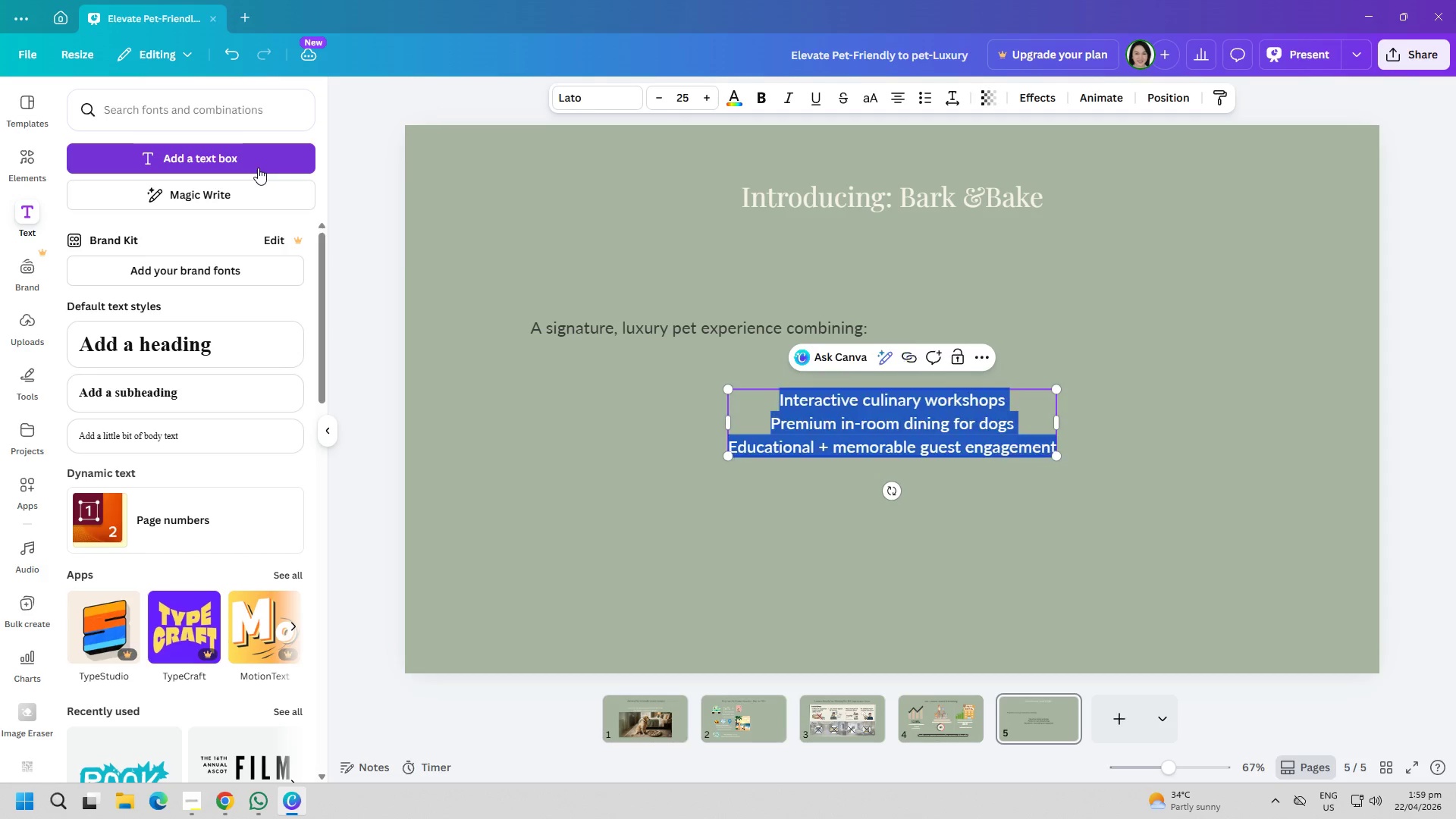 
key(Control+A)
 